 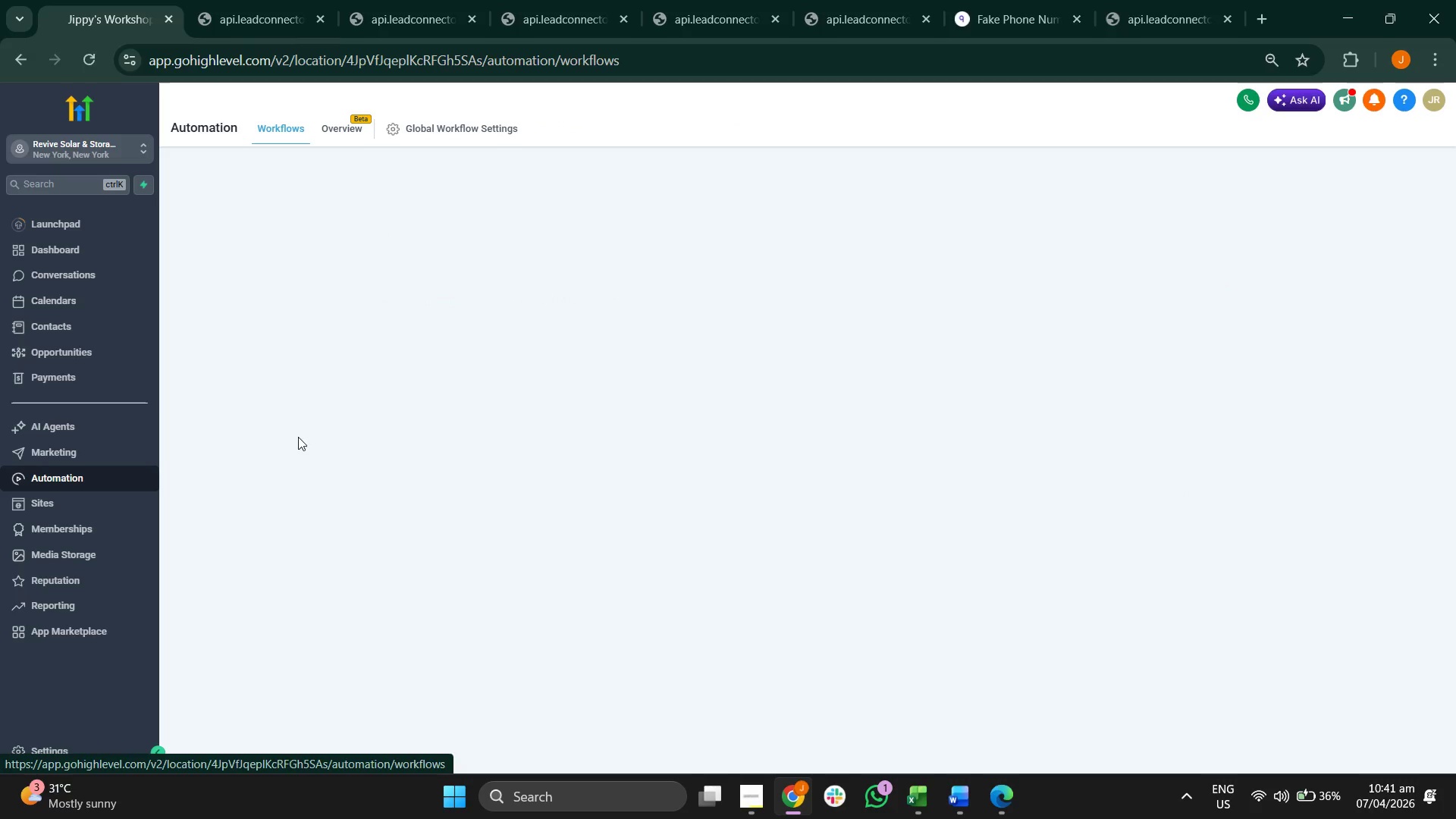 
mouse_move([322, 442])
 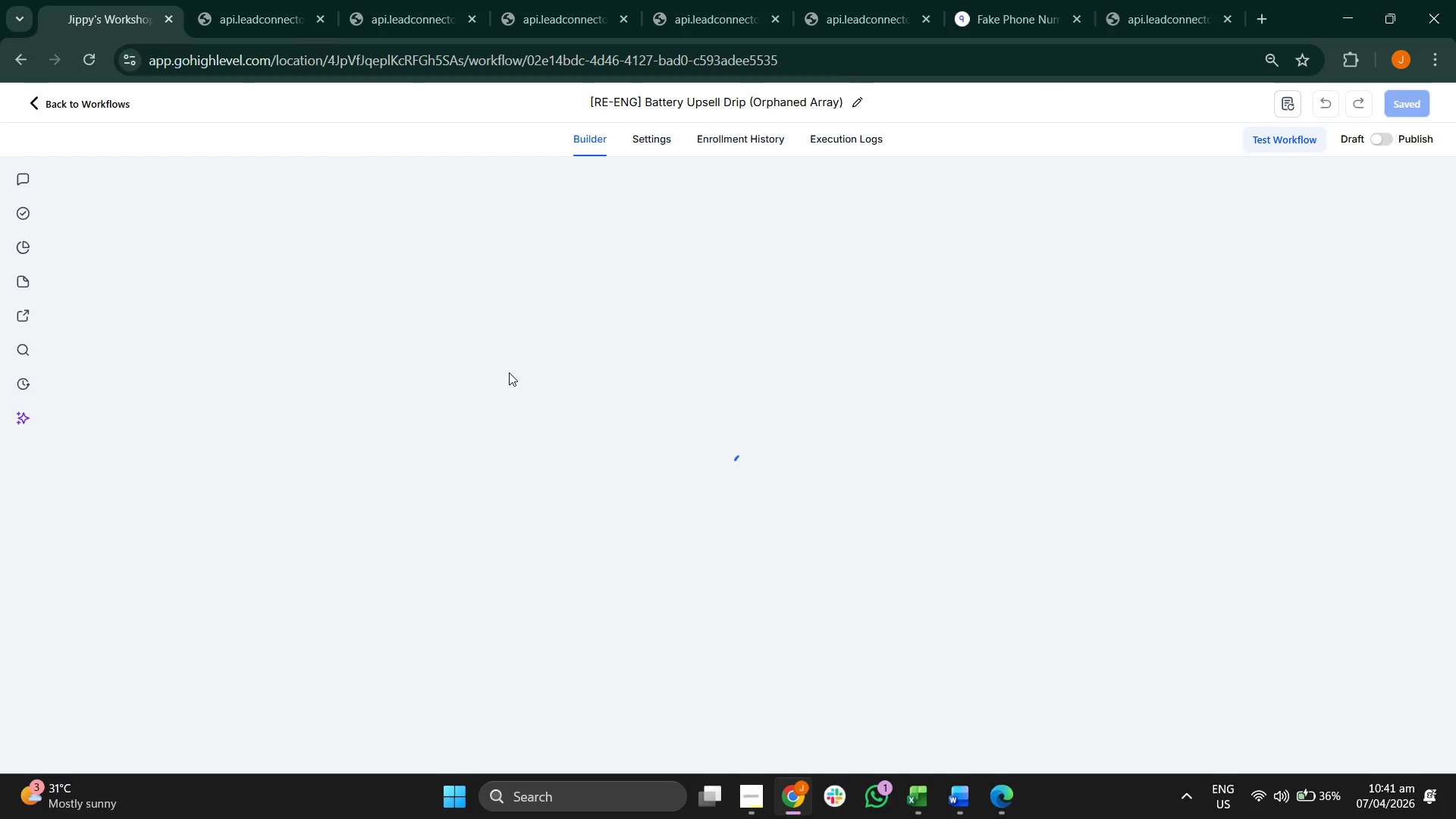 
wait(7.58)
 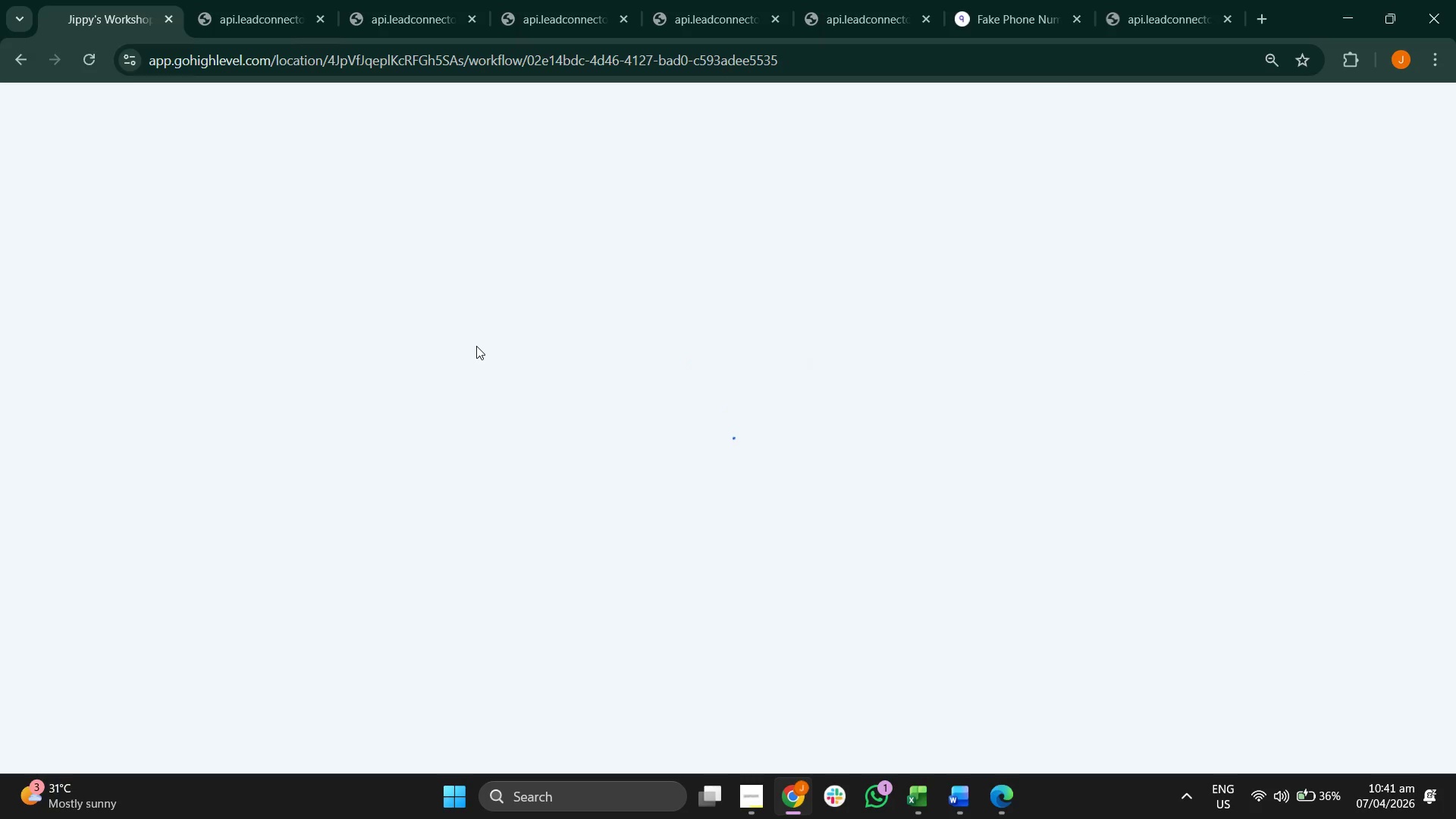 
left_click_drag(start_coordinate=[466, 367], to_coordinate=[320, 353])
 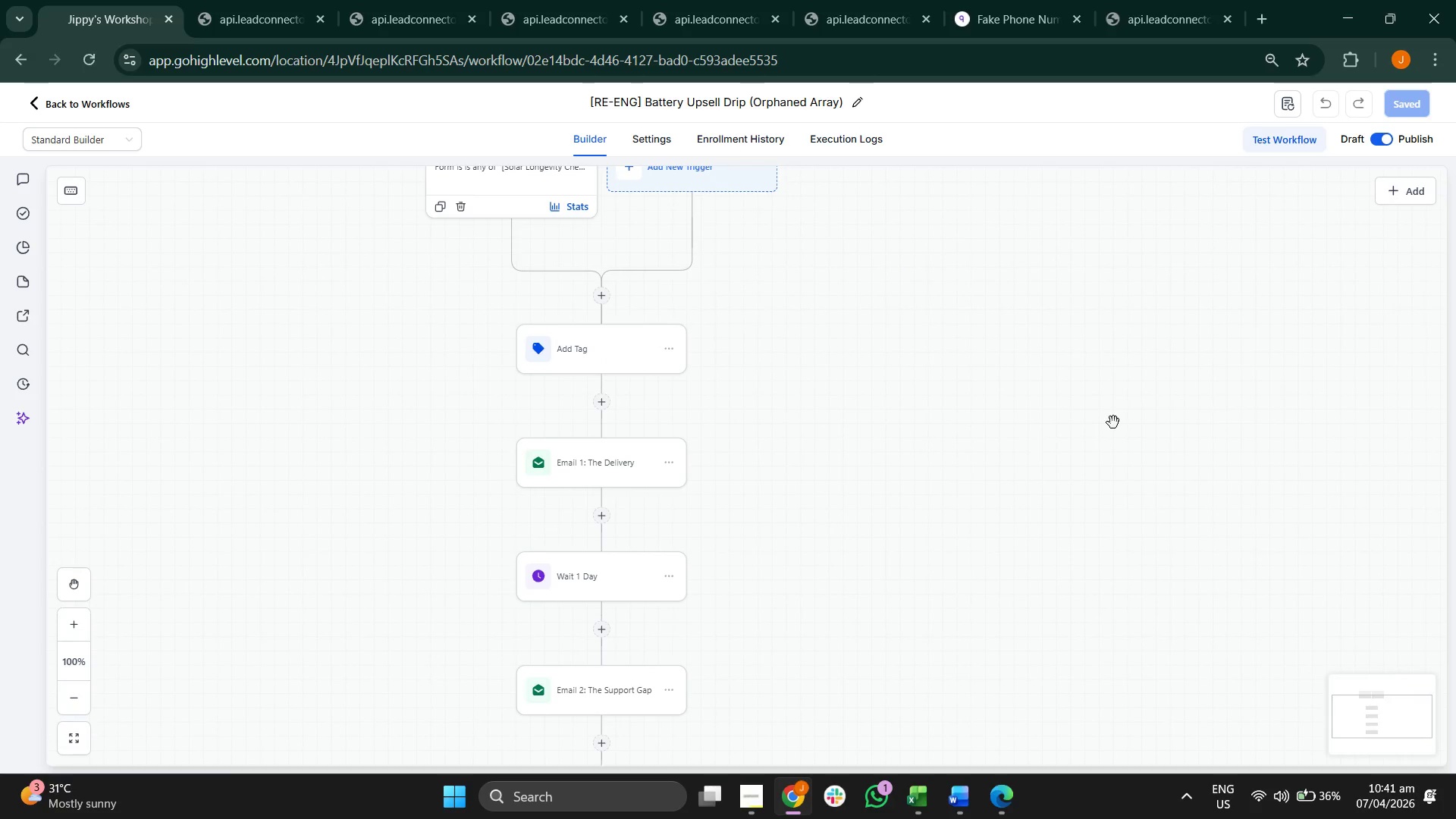 
left_click_drag(start_coordinate=[1115, 421], to_coordinate=[970, 511])
 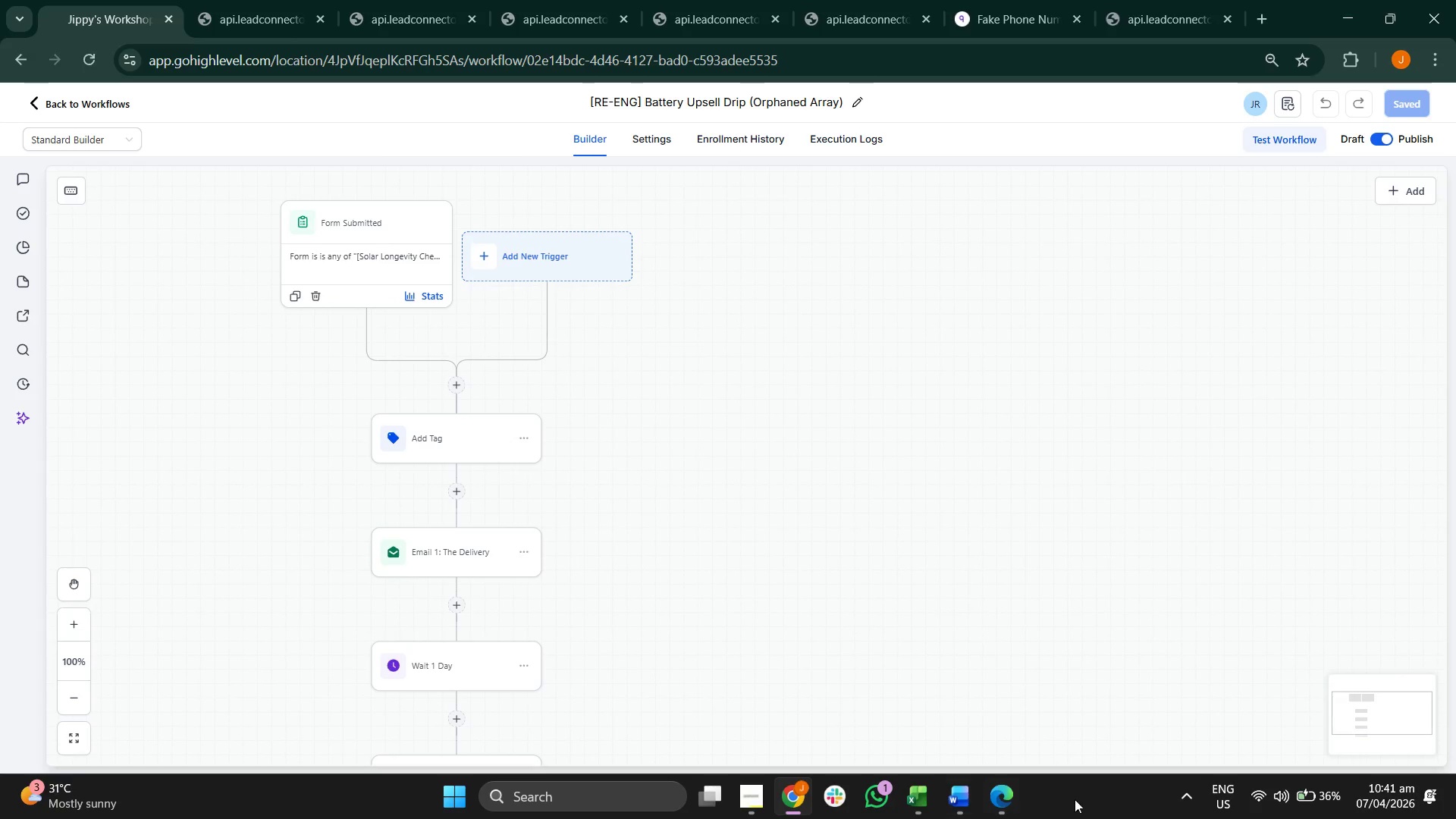 
left_click([957, 793])
 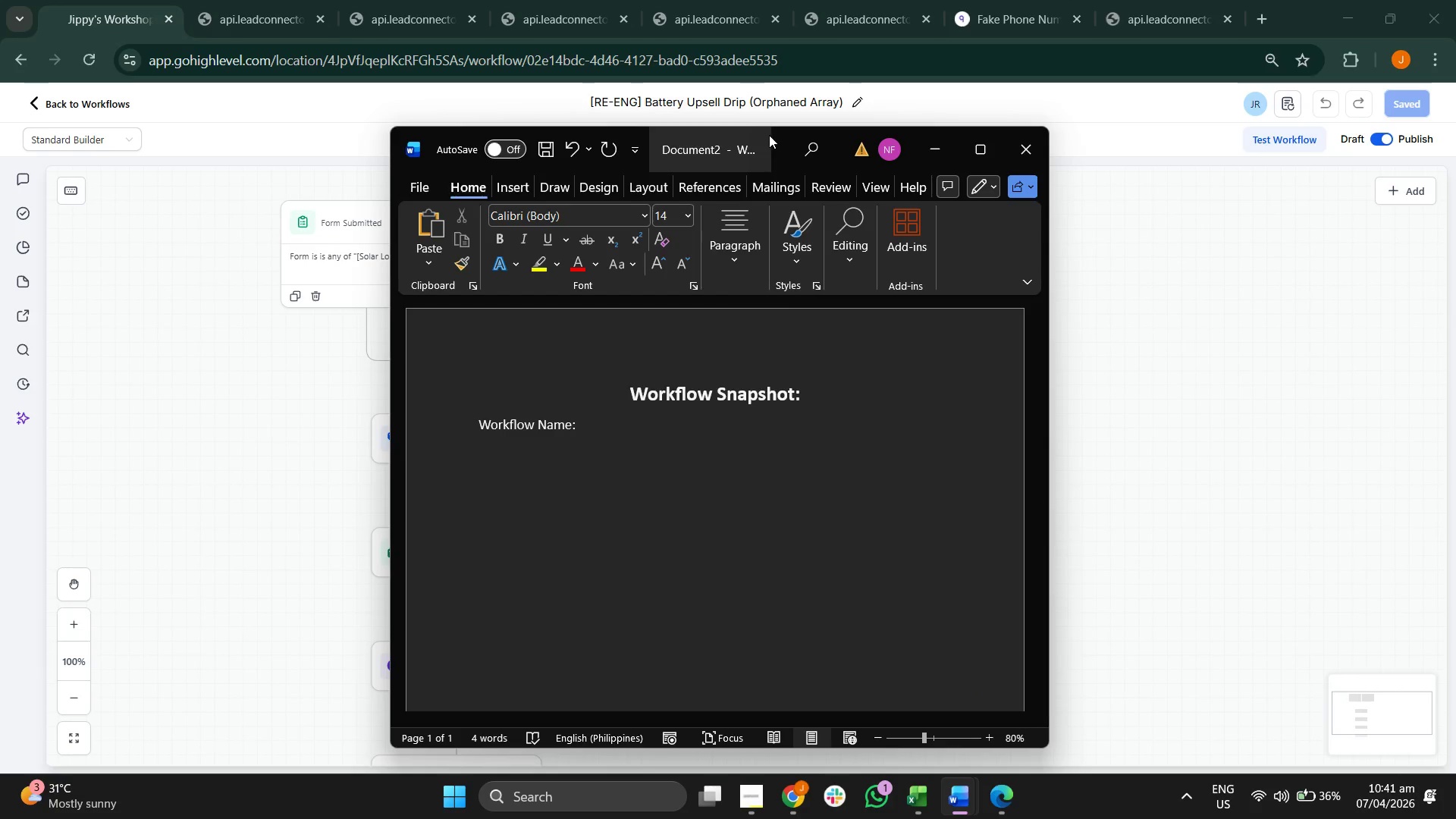 
left_click_drag(start_coordinate=[772, 137], to_coordinate=[1122, 167])
 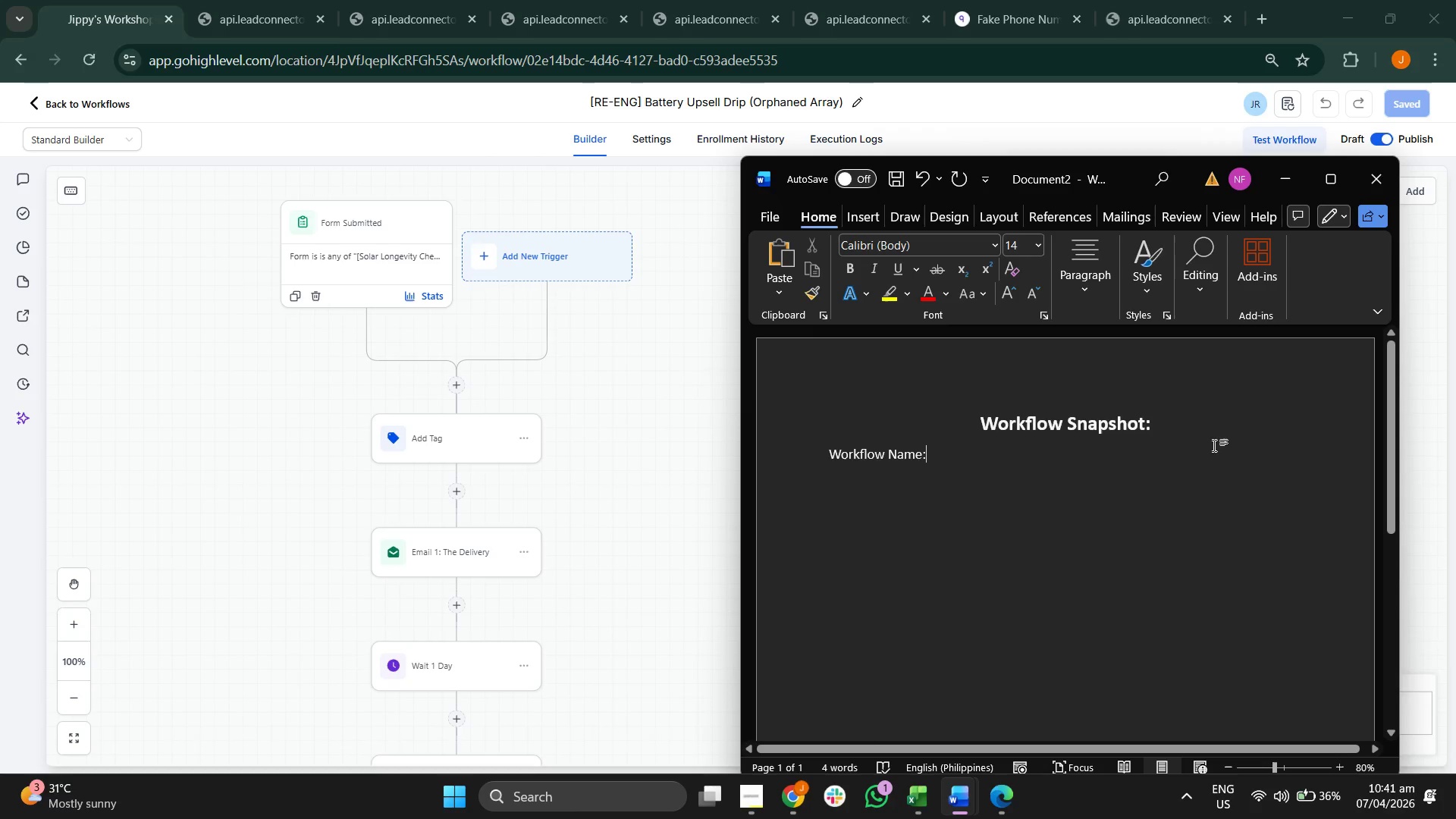 
type( [RE-ENG] Battery Us)
key(Backspace)
type(pseel )
key(Backspace)
key(Backspace)
key(Backspace)
type(ll Drip (Orphaned Array))
 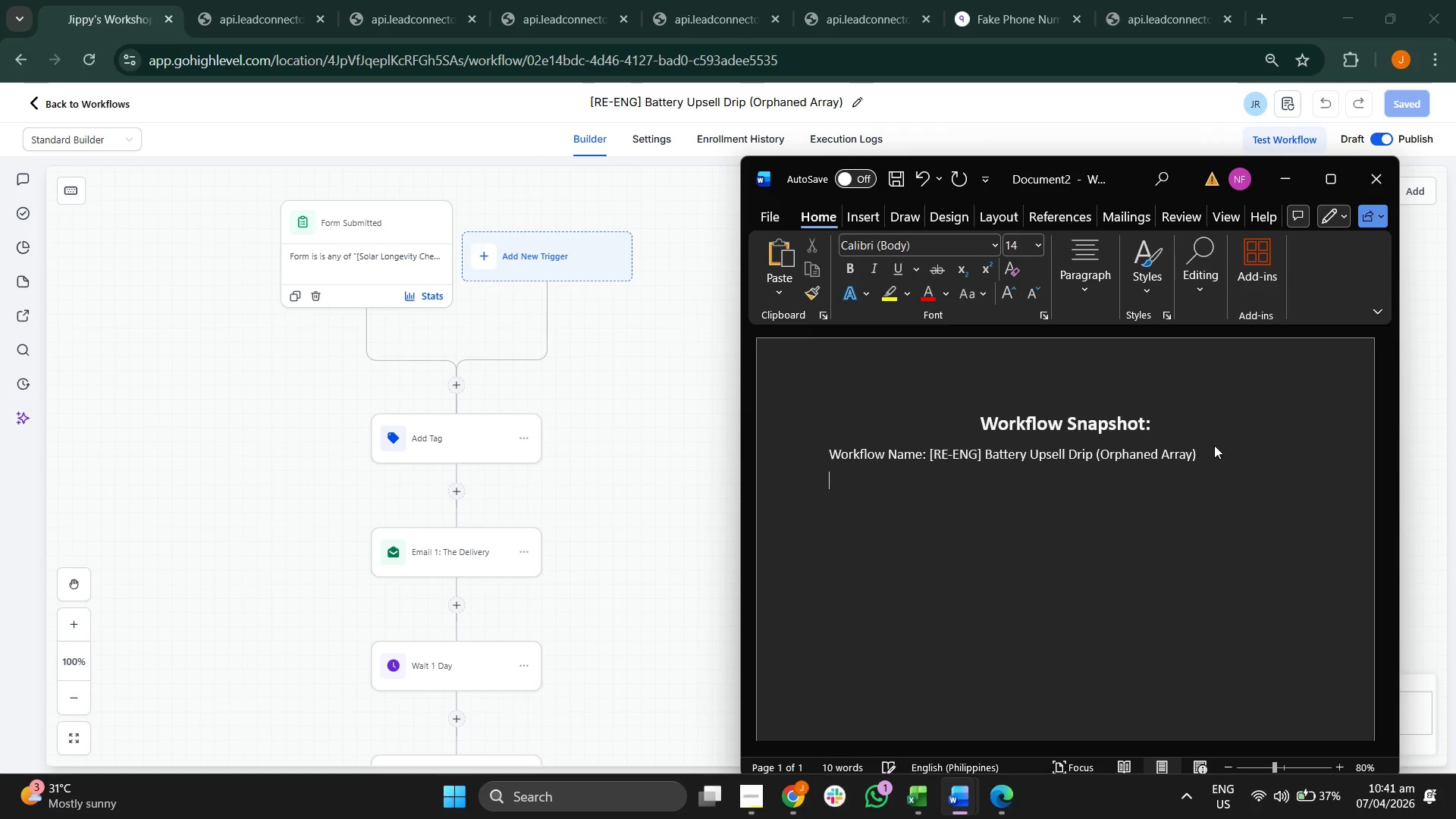 
 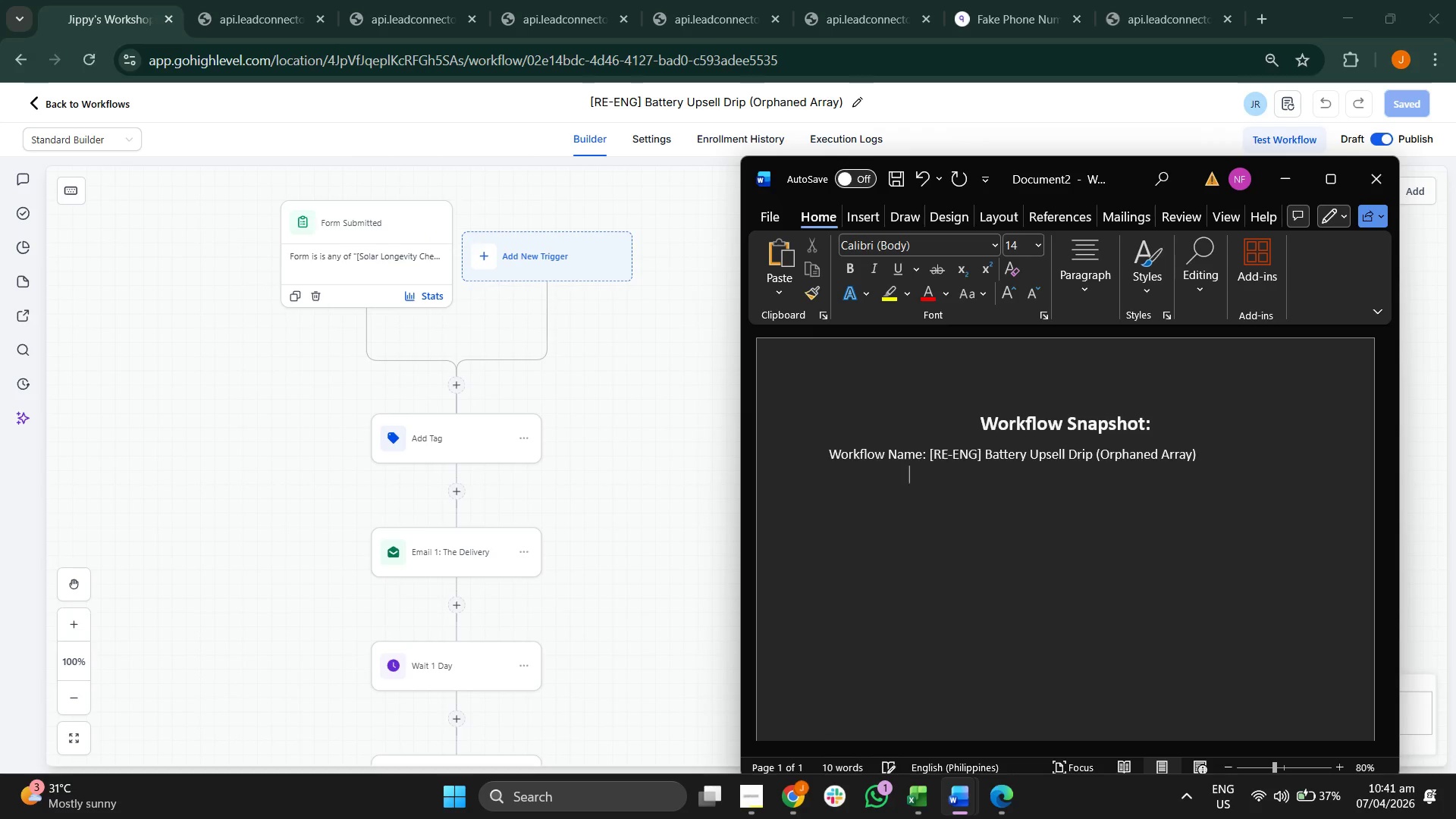 
key(Enter)
 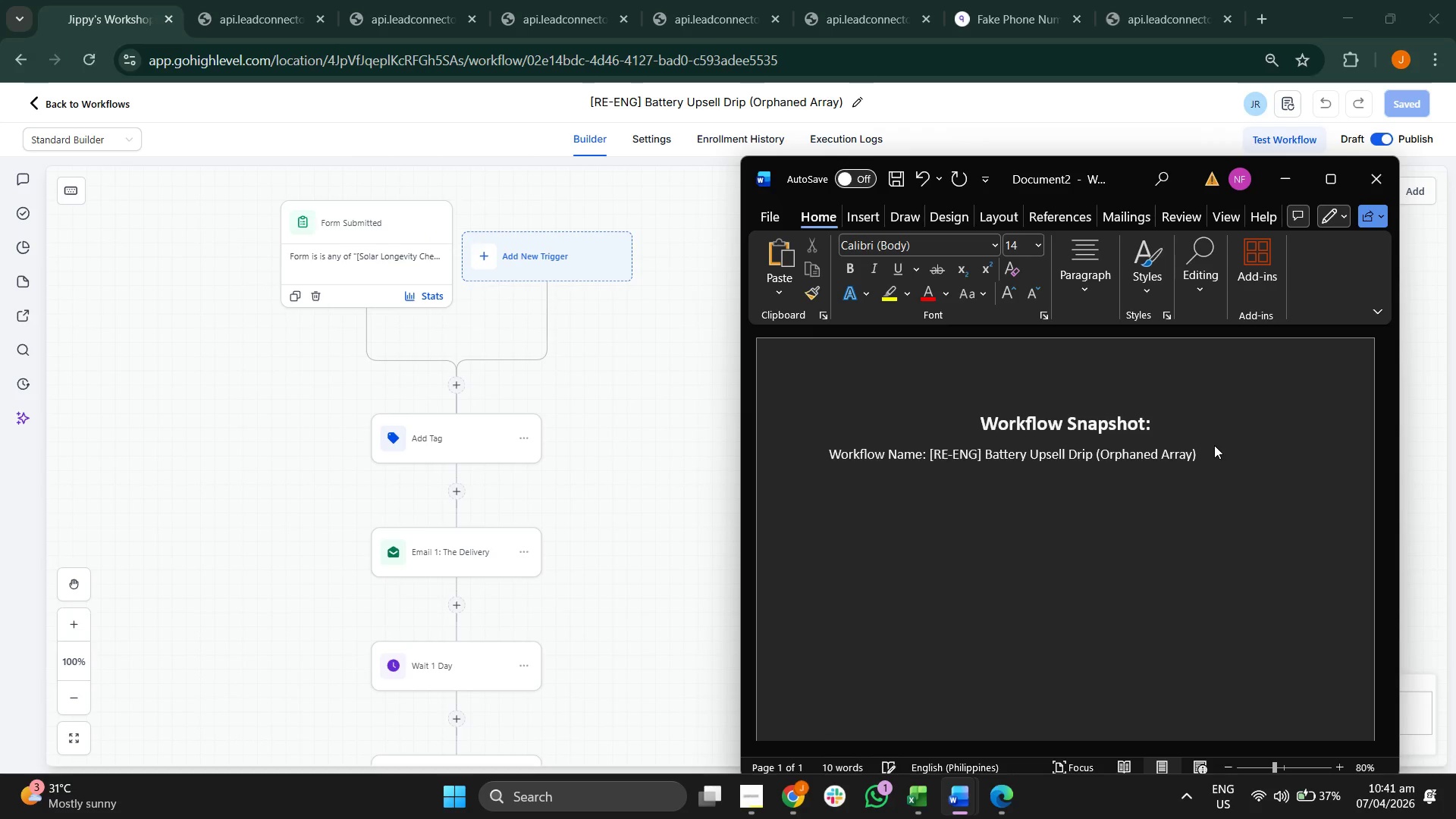 
type(Ti)
key(Backspace)
key(Backspace)
type(The TRI)
key(Backspace)
key(Backspace)
type(irg)
key(Backspace)
key(Backspace)
key(Backspace)
type(rg)
key(Backspace)
type(igger)
 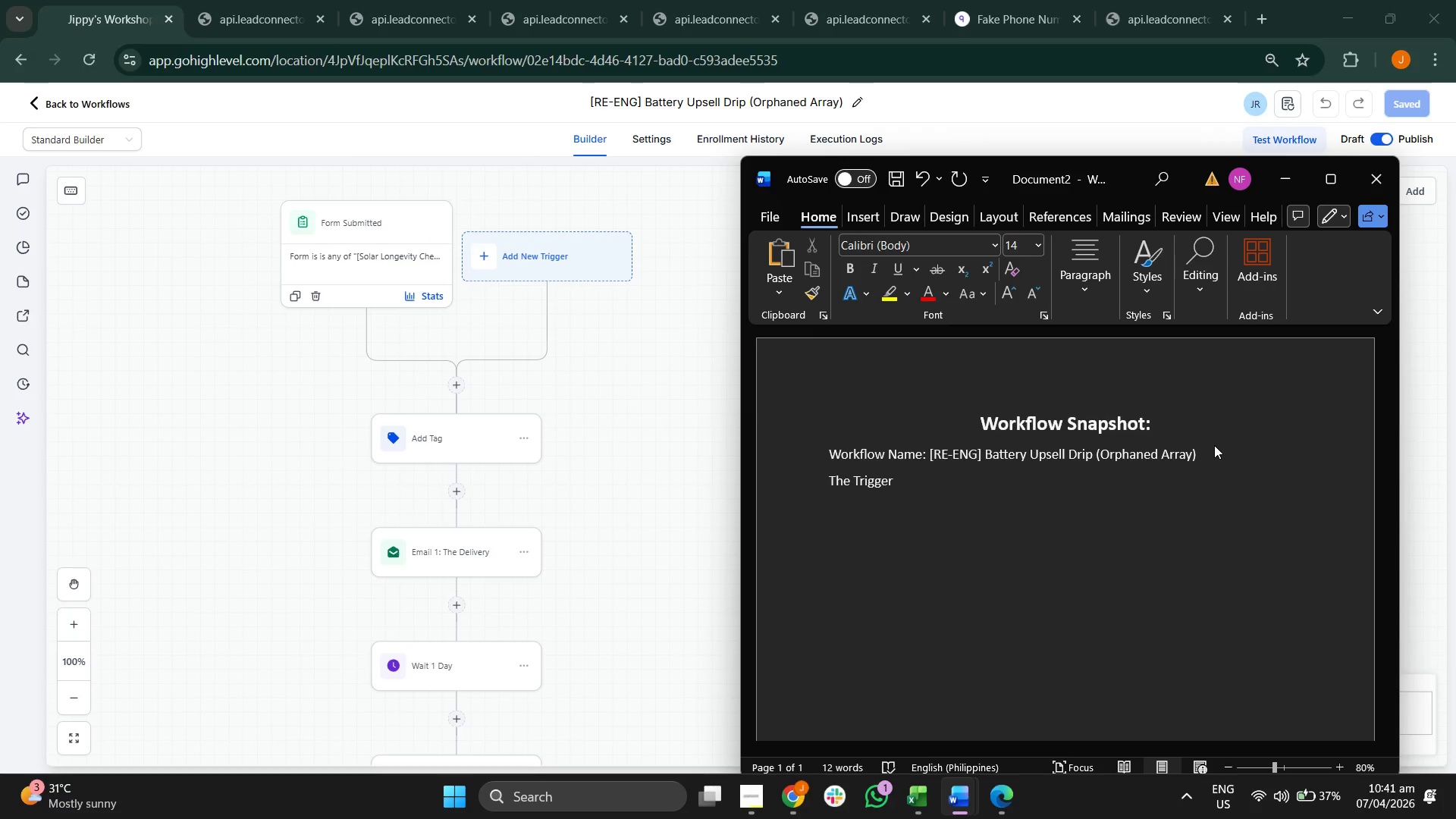 
hold_key(key=Backspace, duration=0.69)
 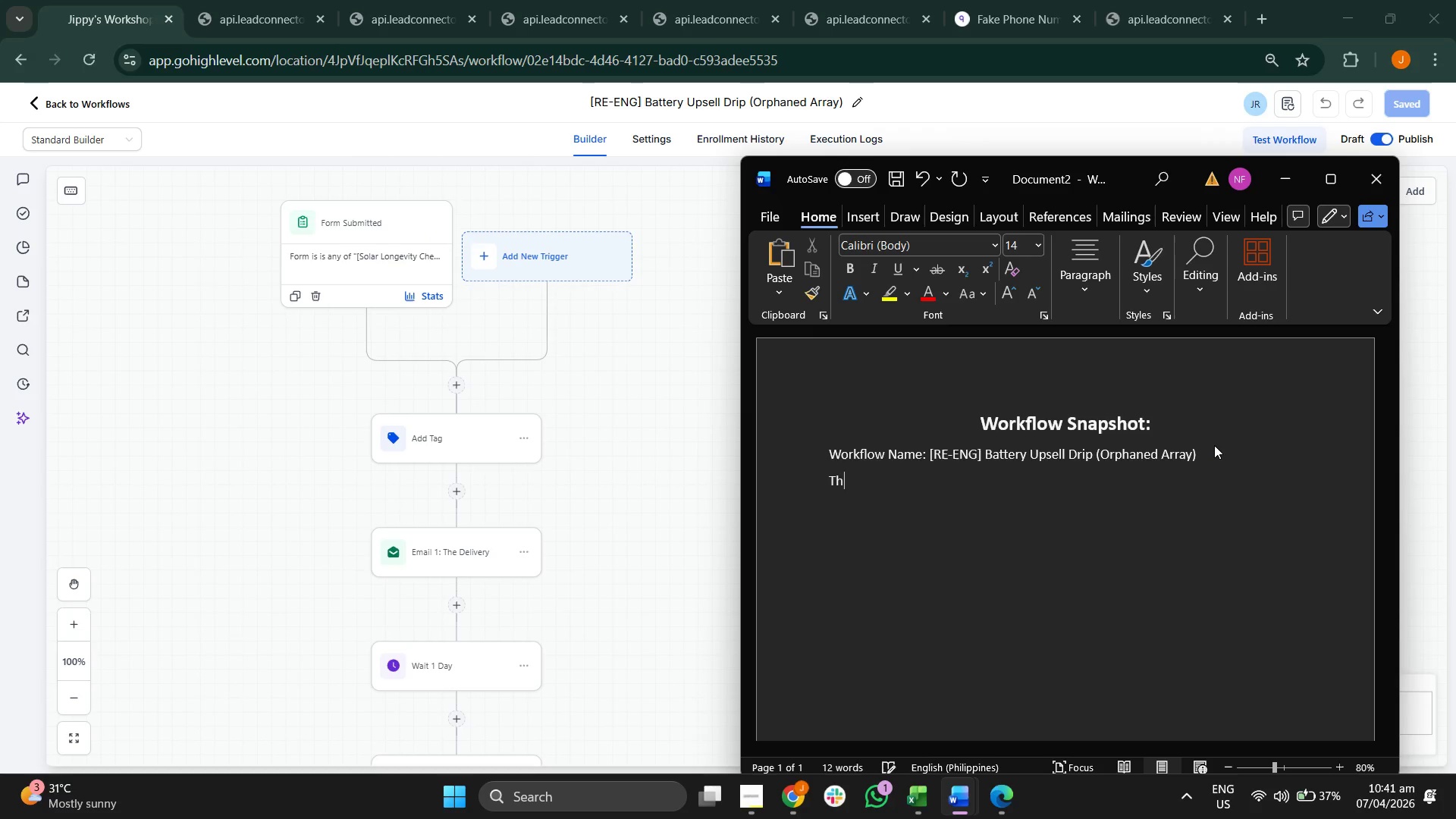 
key(Backspace)
key(Backspace)
key(Backspace)
type(A)
key(Backspace)
type(Automatioon S)
key(Backspace)
key(Backspace)
key(Backspace)
key(Backspace)
type(N)
key(Backspace)
type(n Setup)
key(Backspace)
key(Backspace)
key(Backspace)
key(Backspace)
type(teos)
key(Backspace)
key(Backspace)
type(ps:)
 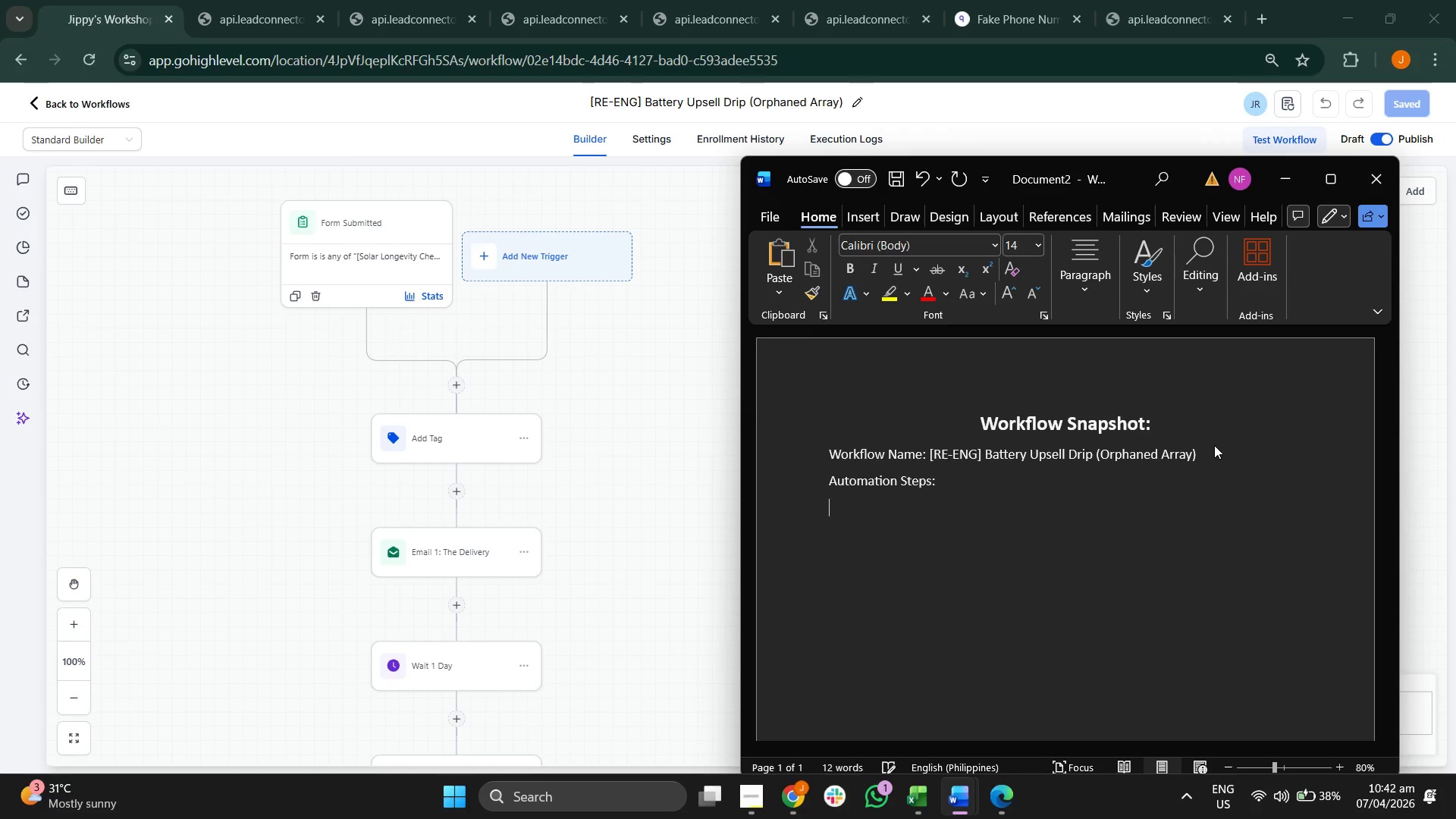 
 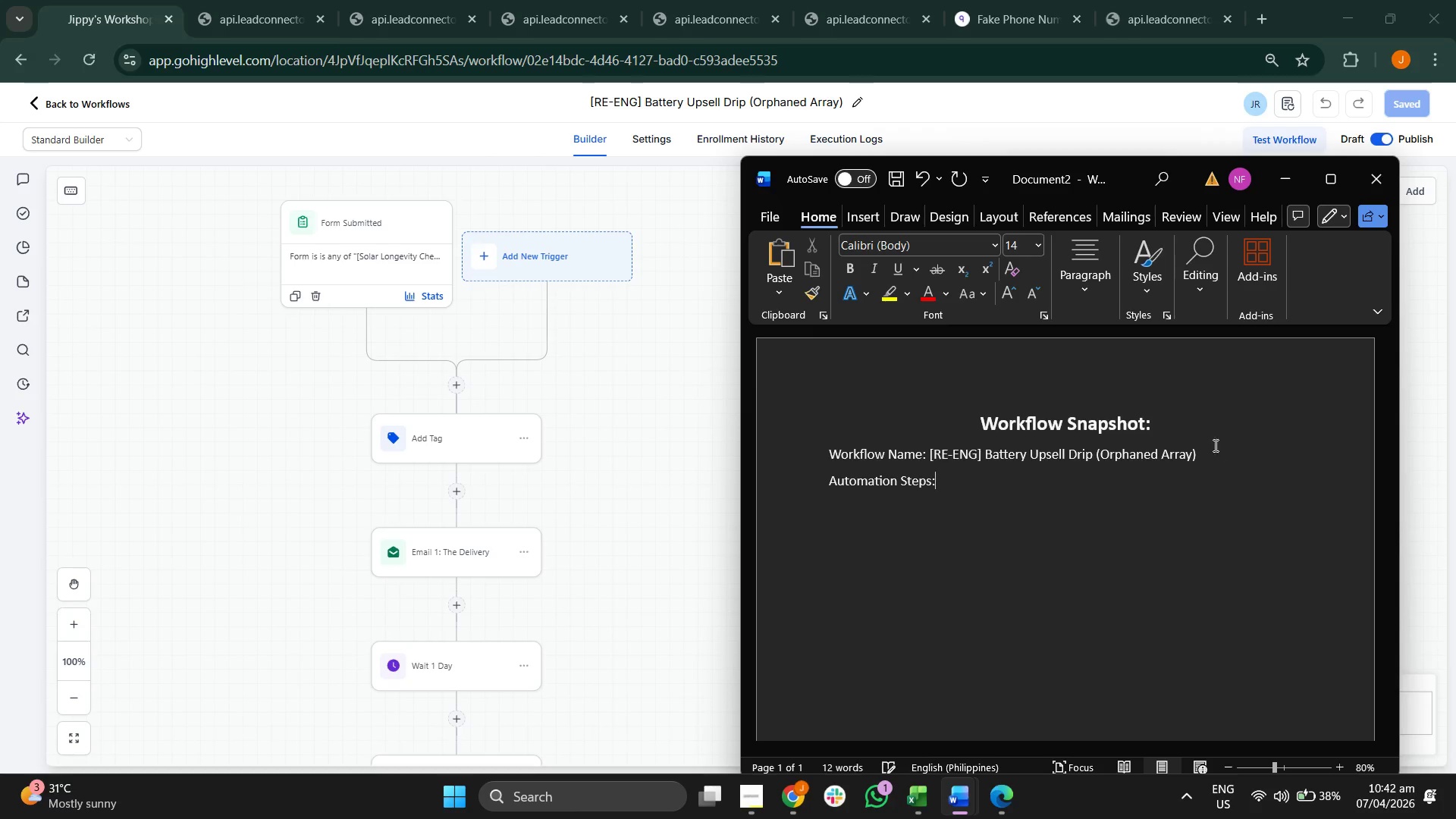 
key(Enter)
 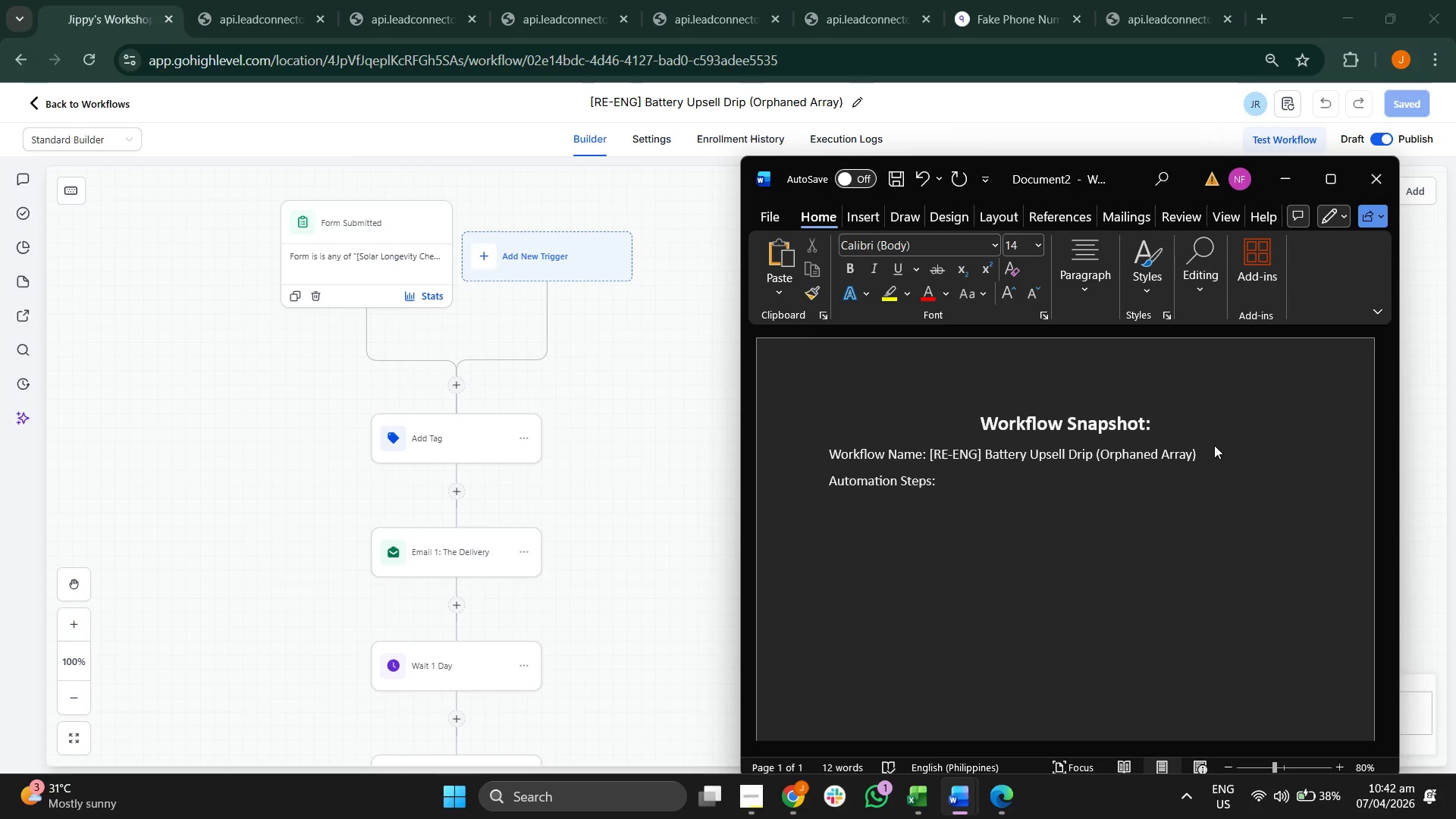 
type(1. Trigger: Form SUbb)
key(Backspace)
key(Backspace)
key(Backspace)
type(b)
key(Backspace)
type(ubmmi)
key(Backspace)
key(Backspace)
type(itted (fi)
key(Backspace)
key(Backspace)
type(Filter: is )
key(Backspace)
key(Backspace)
key(Backspace)
type(Form is ()
 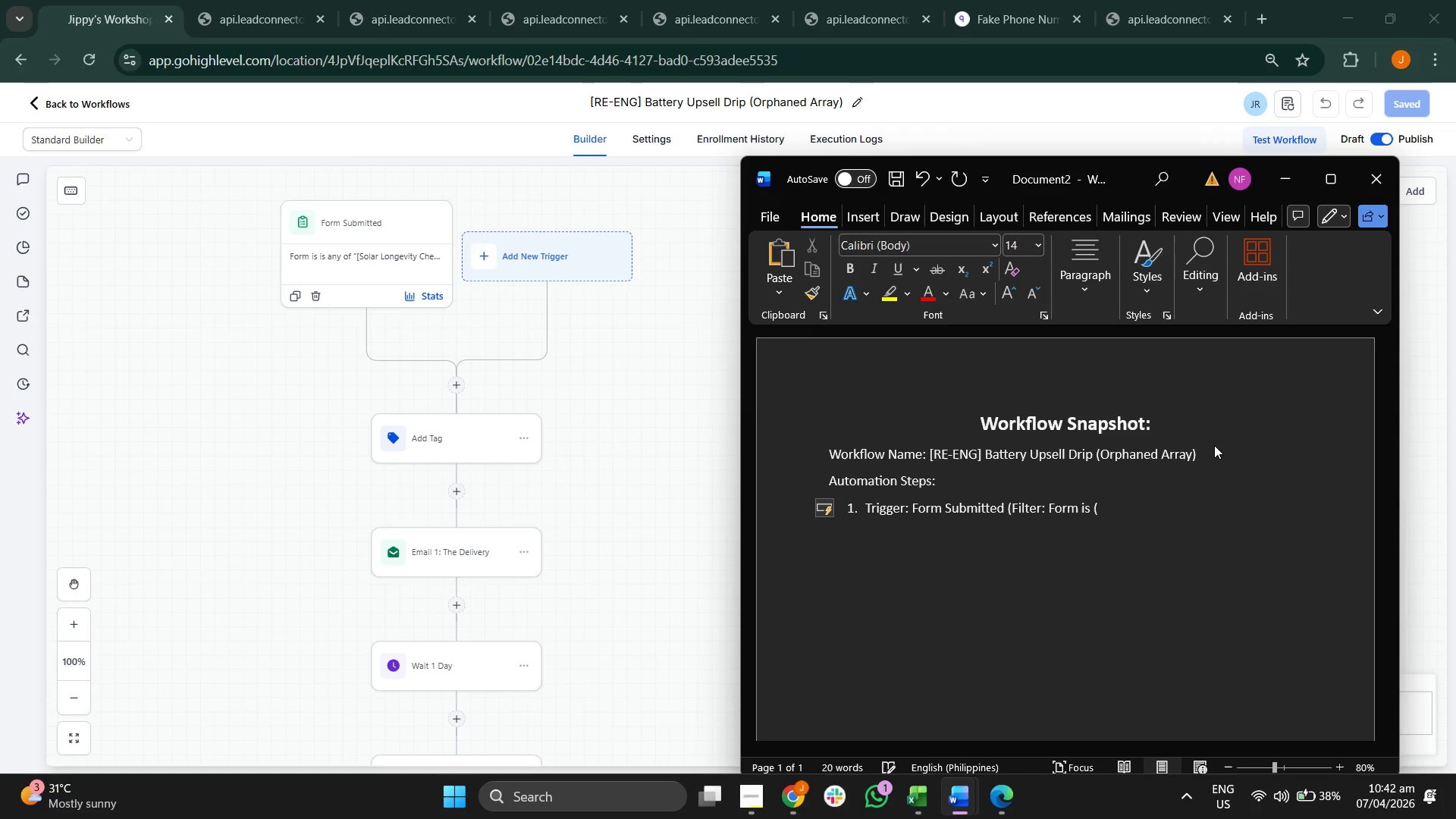 
type(Solar Longevity Checklist})
 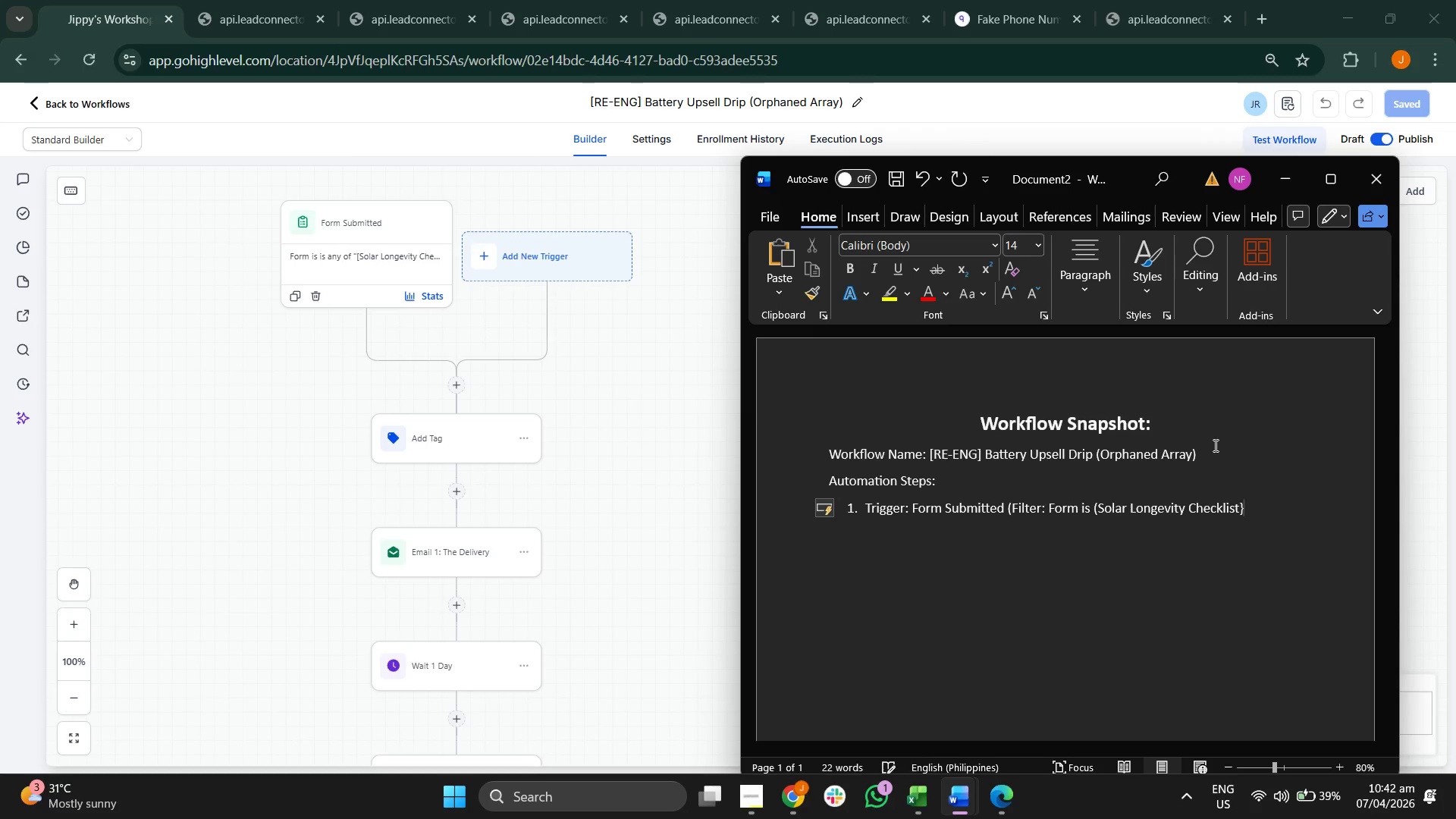 
key(Enter)
 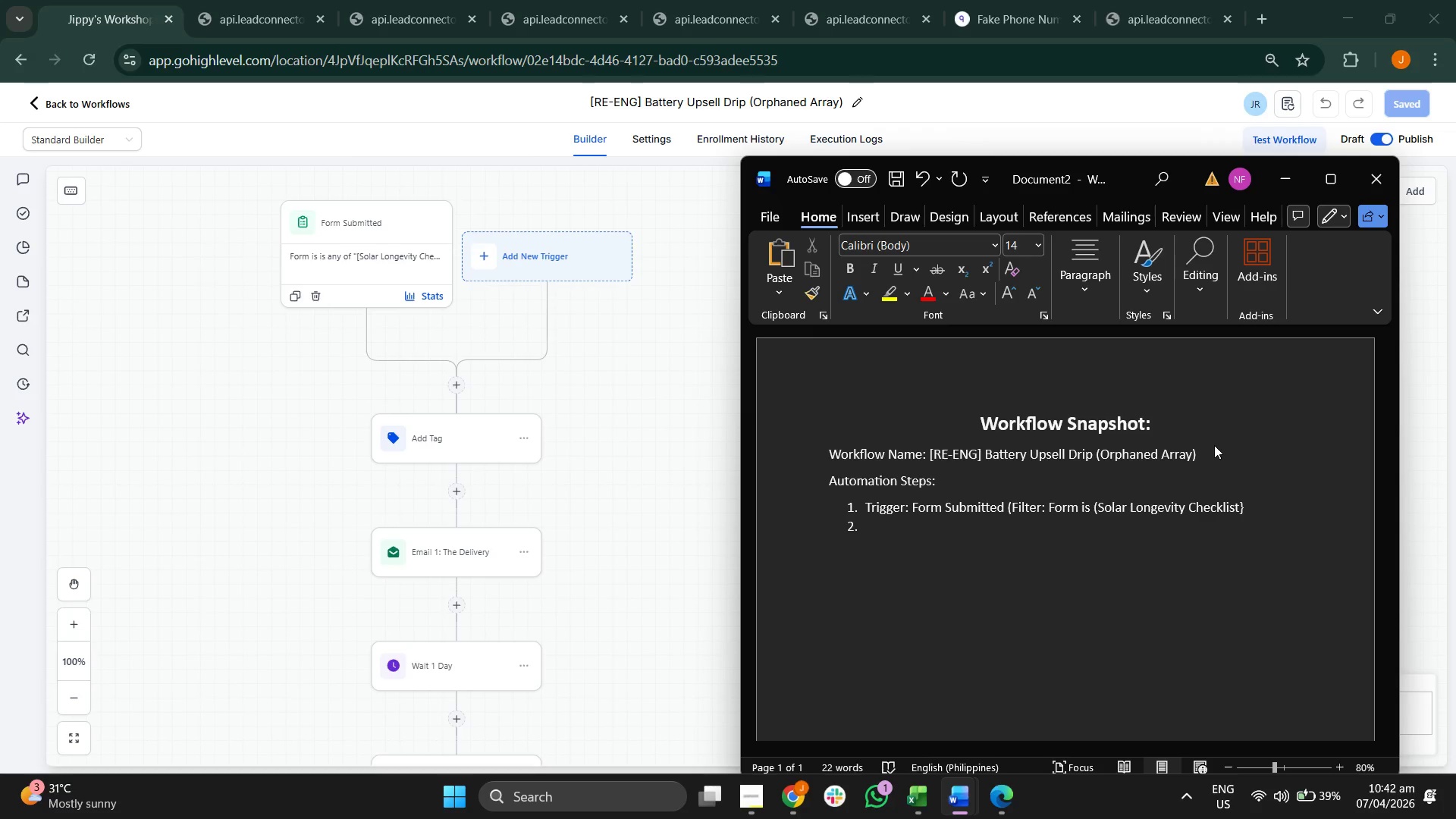 
type(Action: Add ta)
key(Backspace)
key(Backspace)
type(Tag:)
key(Backspace)
type( (Lead: Pr)
key(Backspace)
key(Backspace)
type(Orphaned Array))
 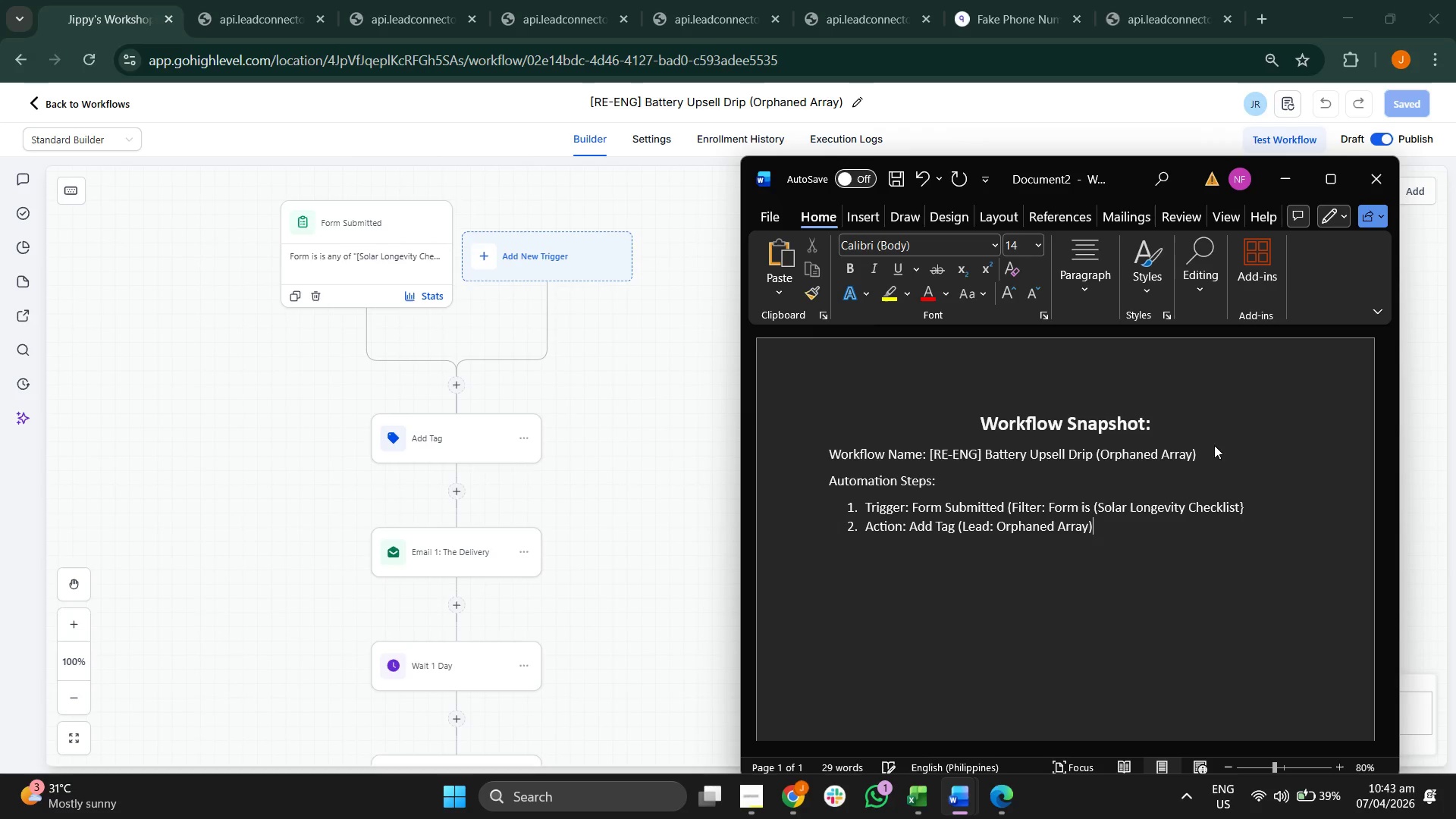 
key(Enter)
 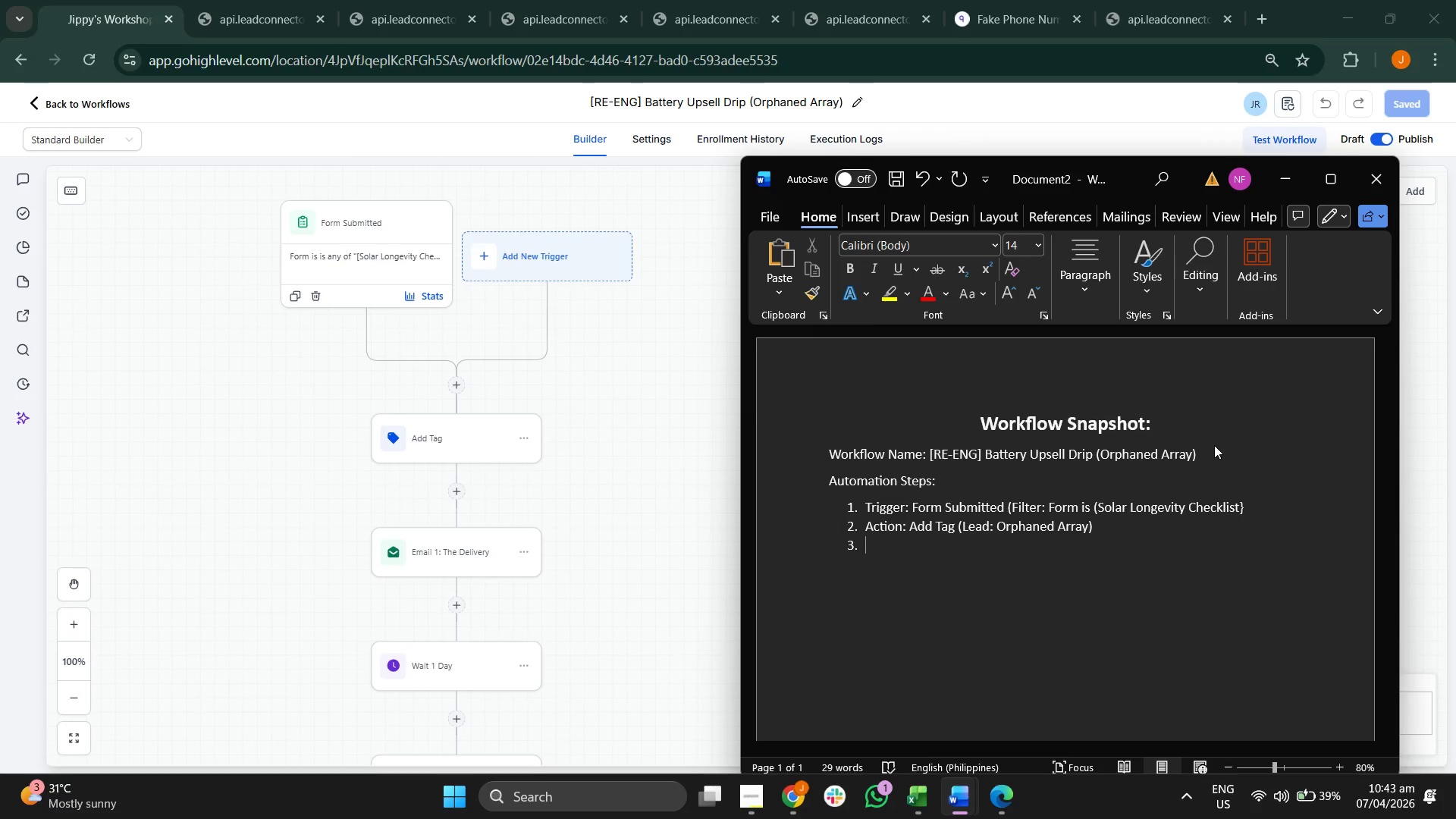 
type(Action: Send Email )
 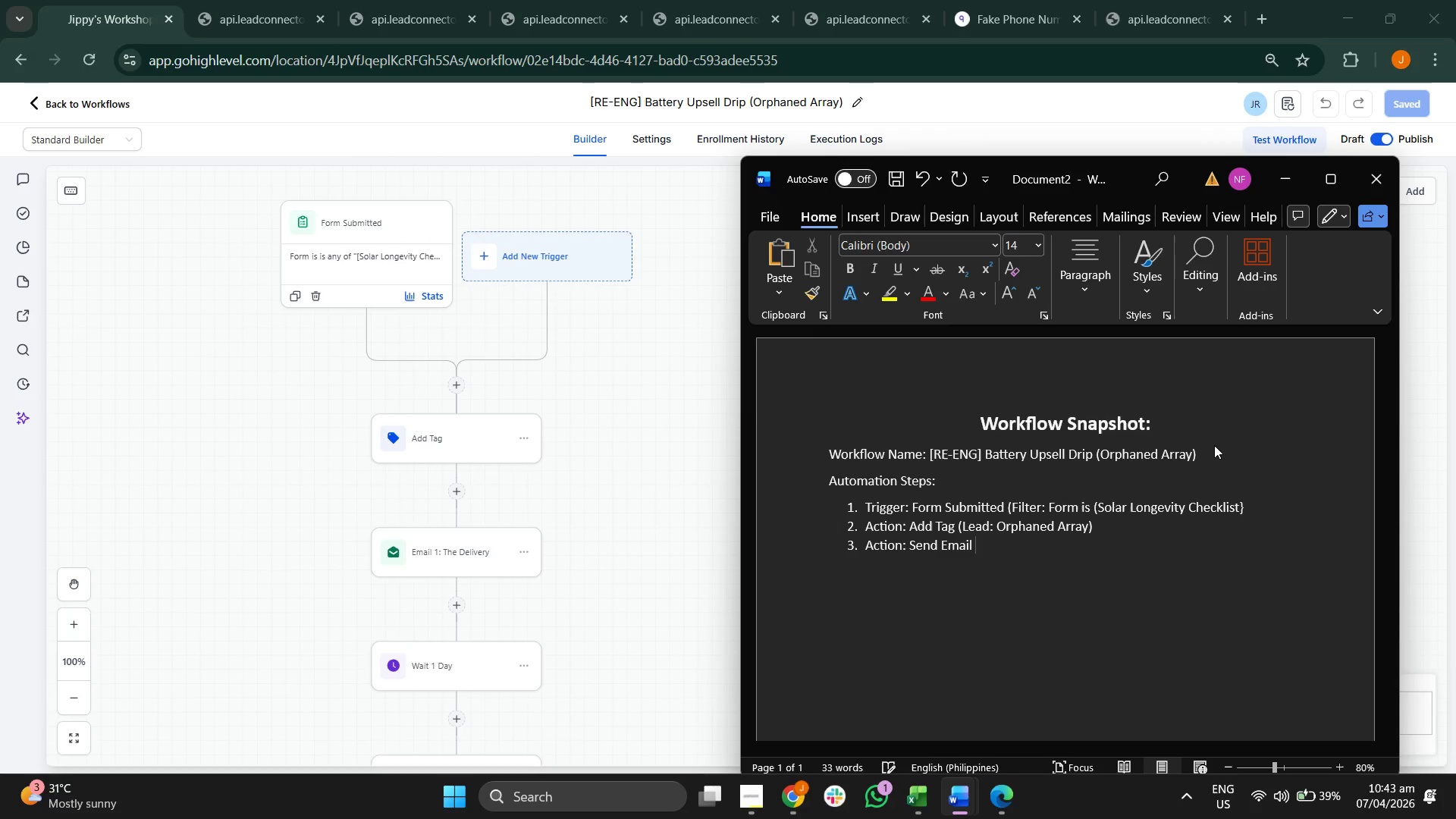 
type($)
key(Backspace)
type(#1 (Instan)
 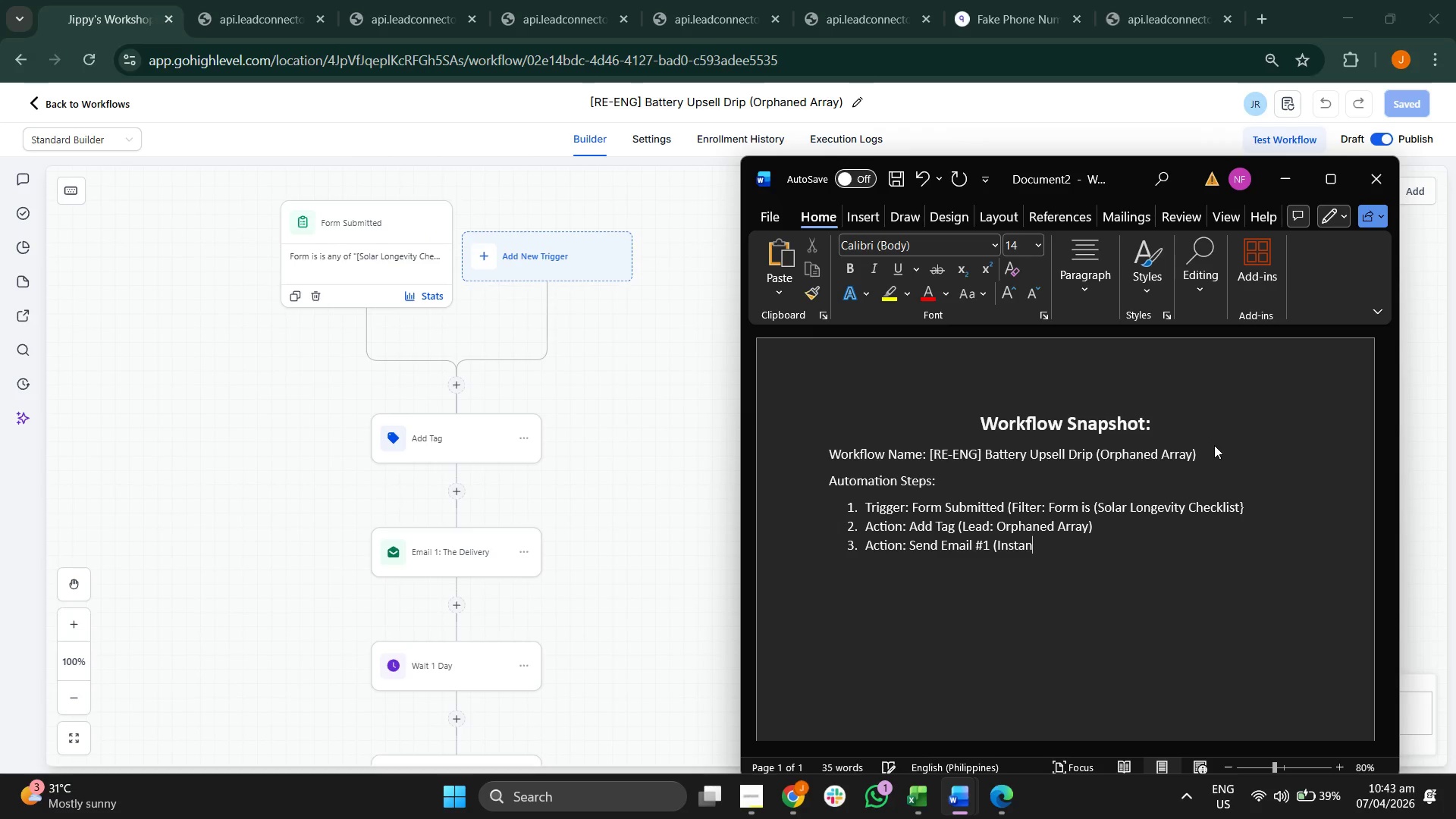 
type(t Delivery))
 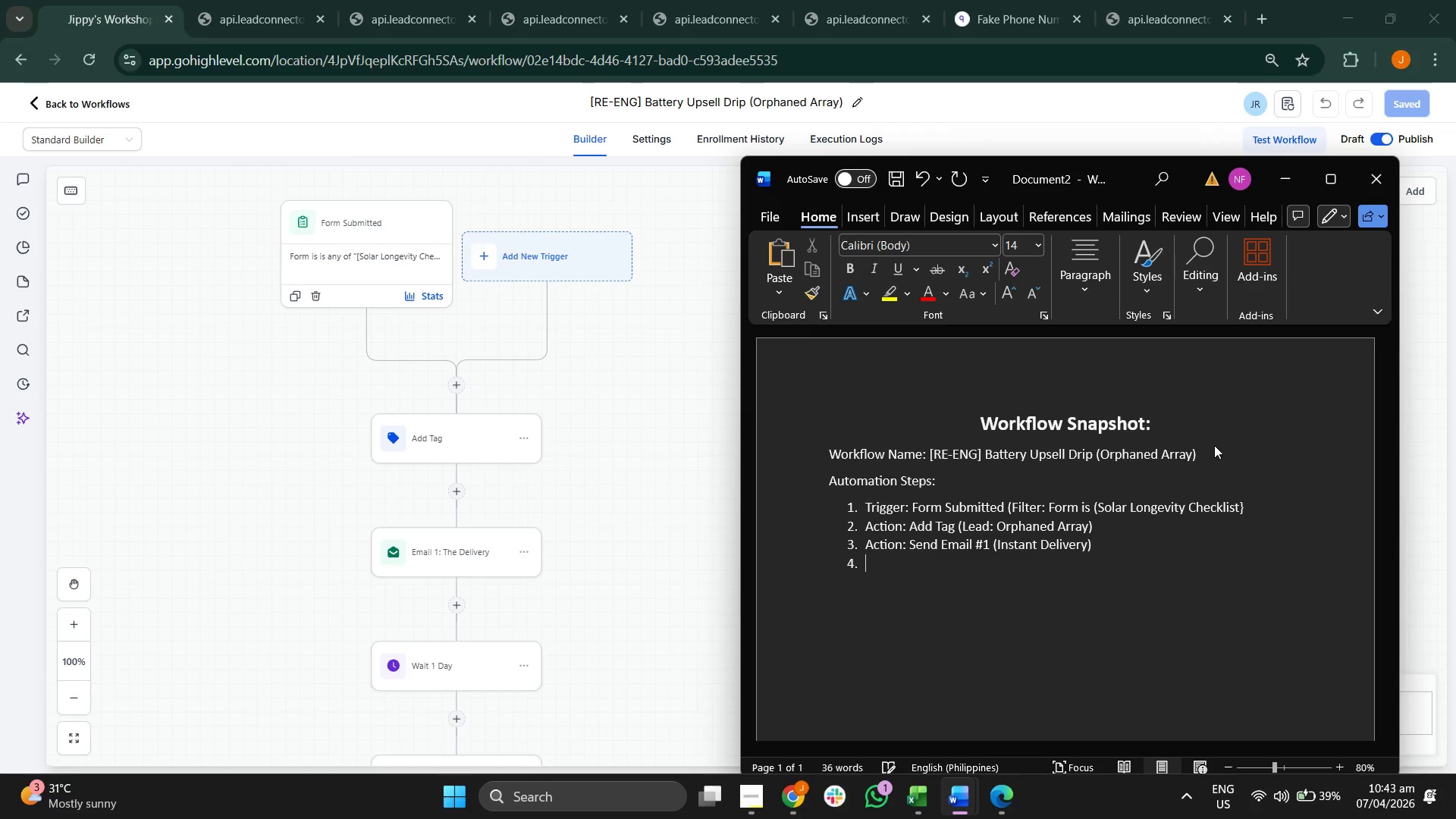 
 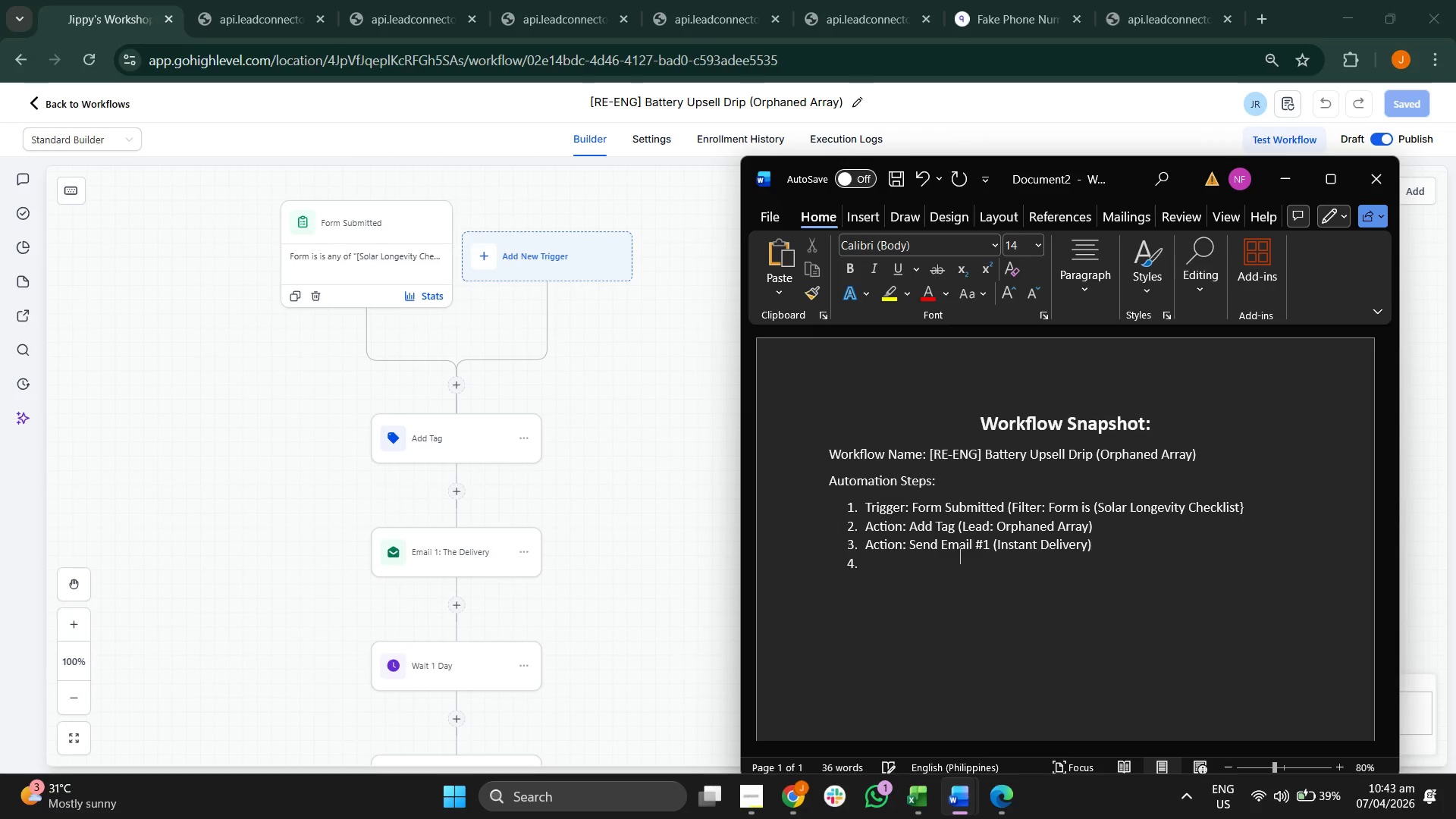 
key(Enter)
 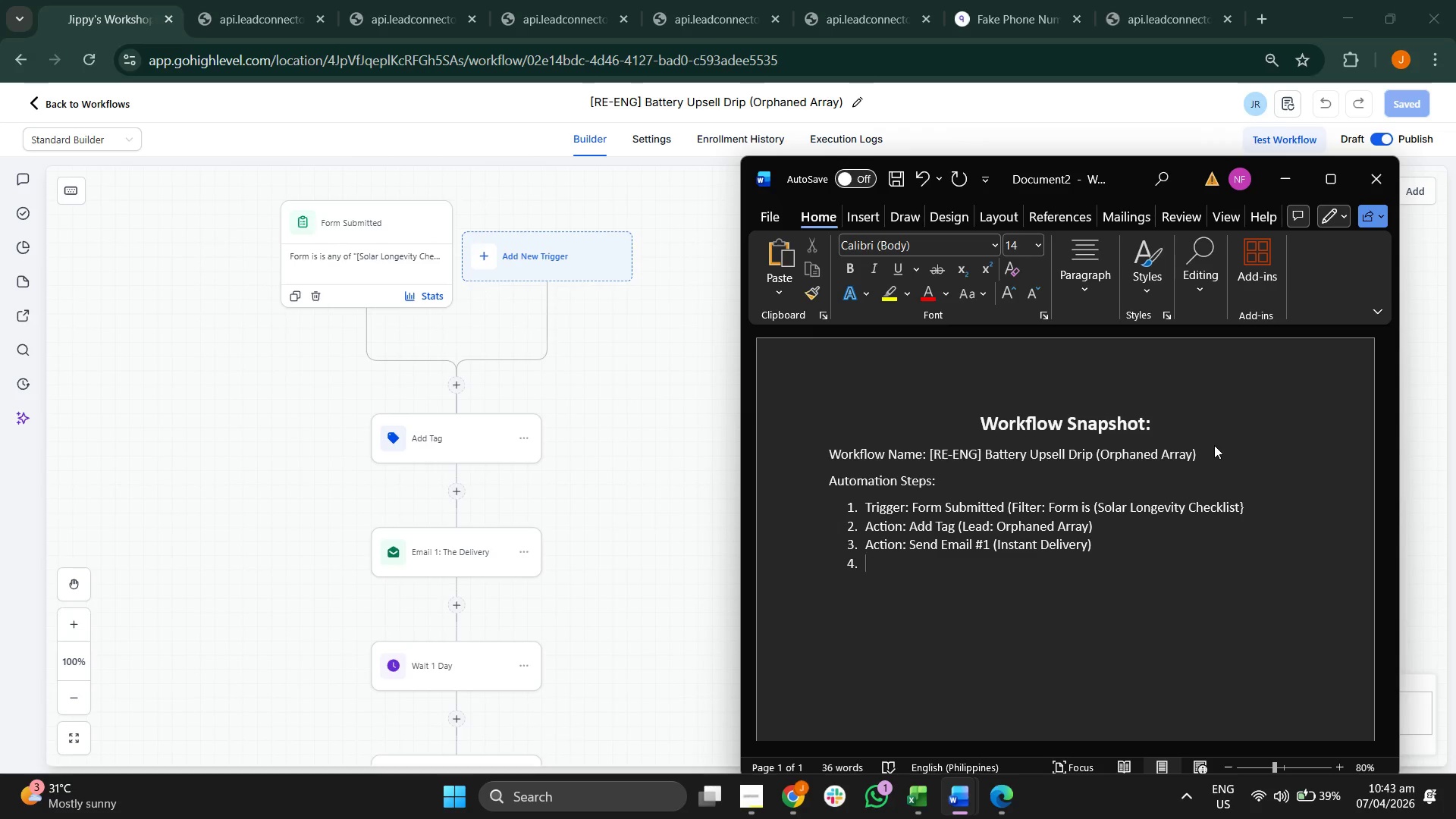 
type(Wait Step 1)
key(Backspace)
key(Backspace)
type(: 1 Day)
 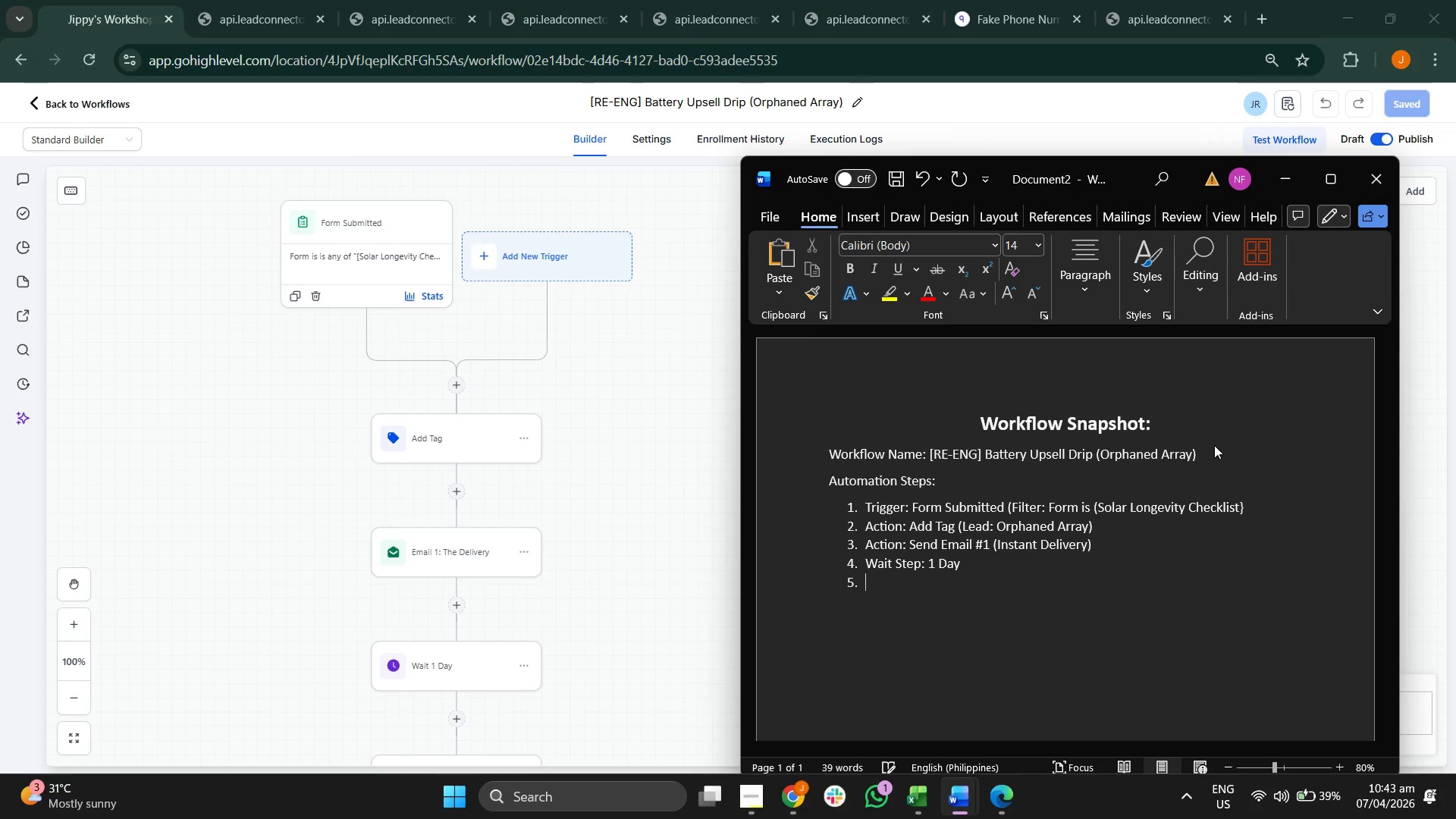 
 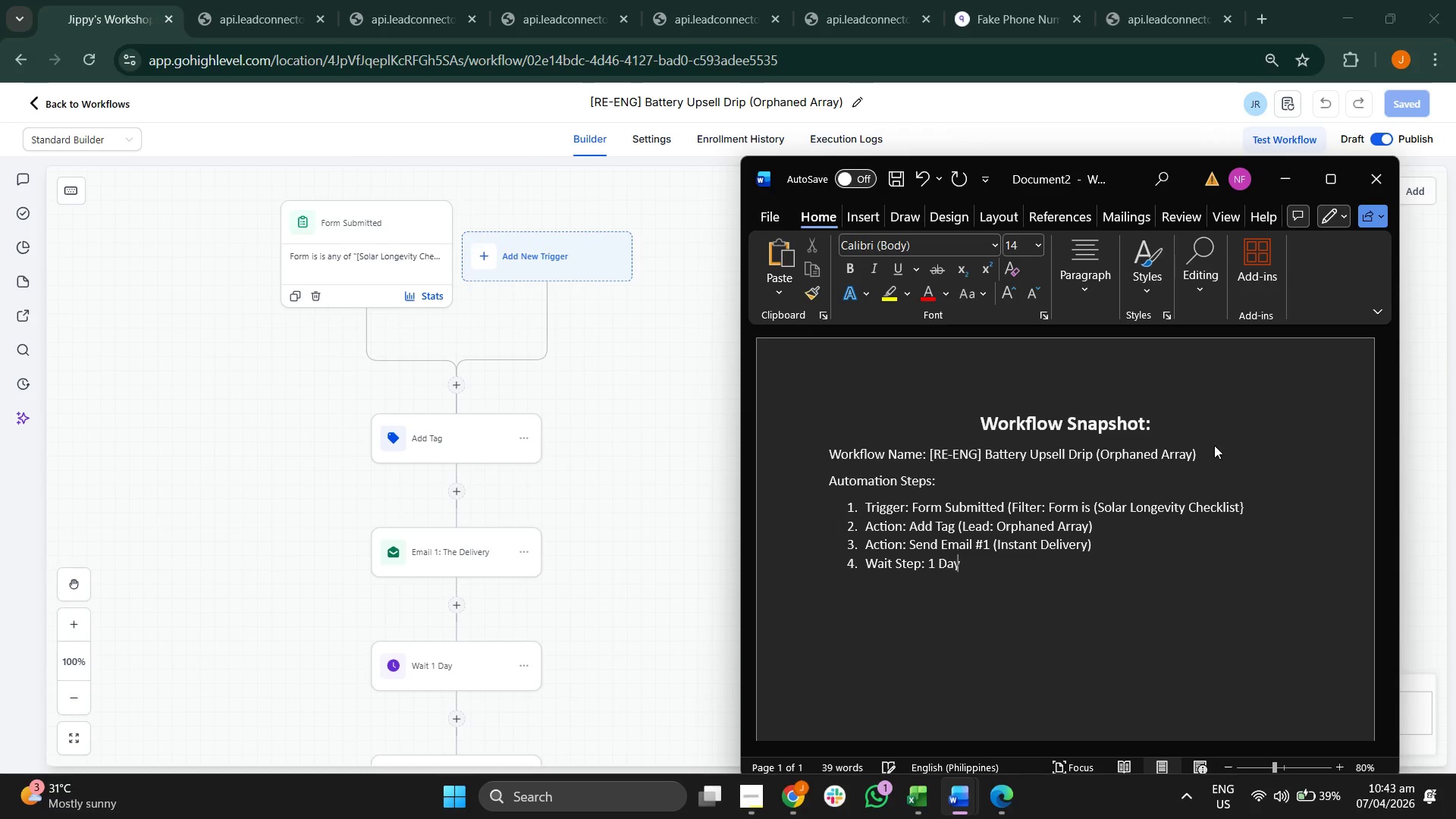 
key(Enter)
 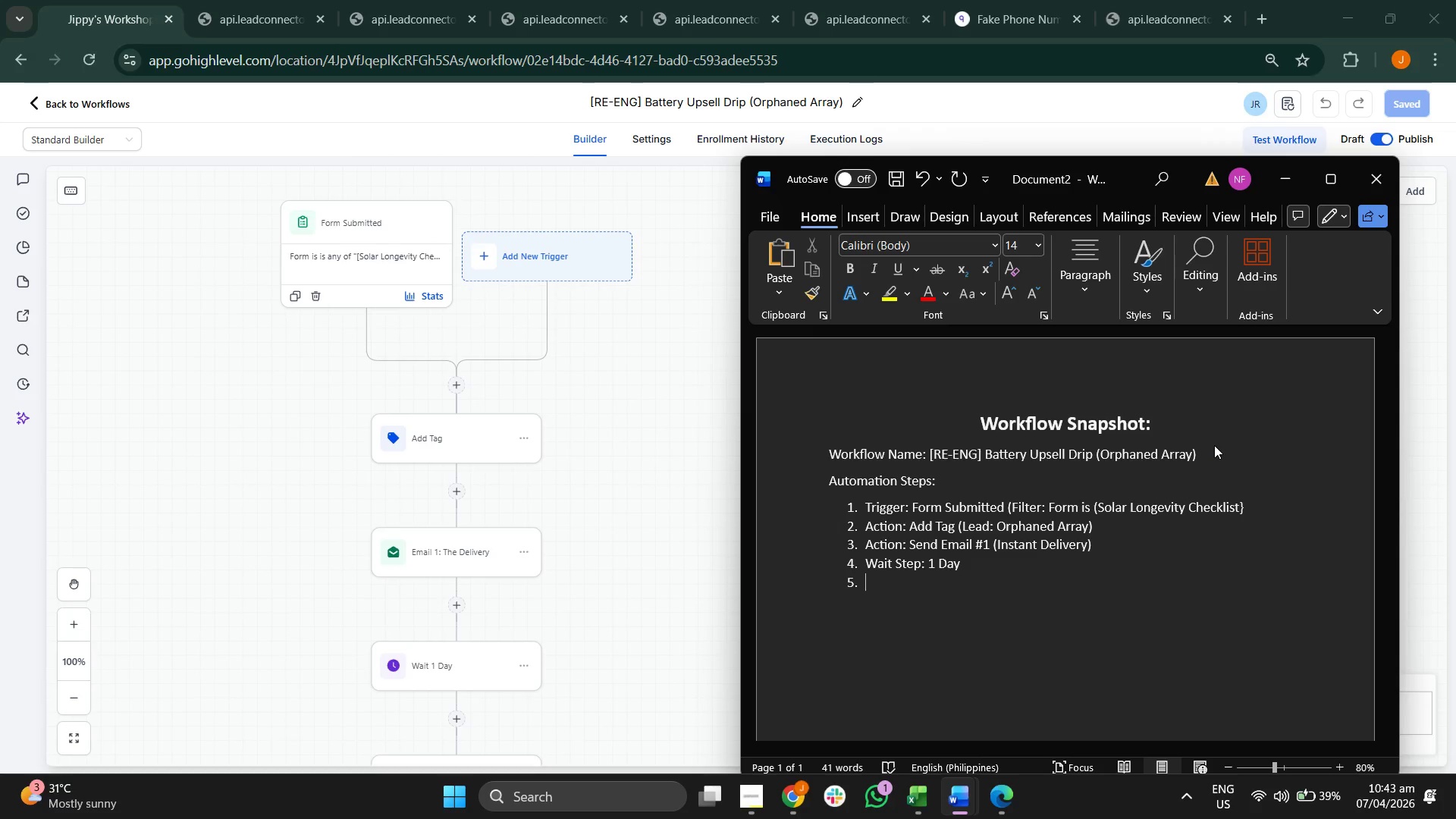 
type(Action )
key(Backspace)
type(: Send Emaio )
key(Backspace)
key(Backspace)
type(l #2)
 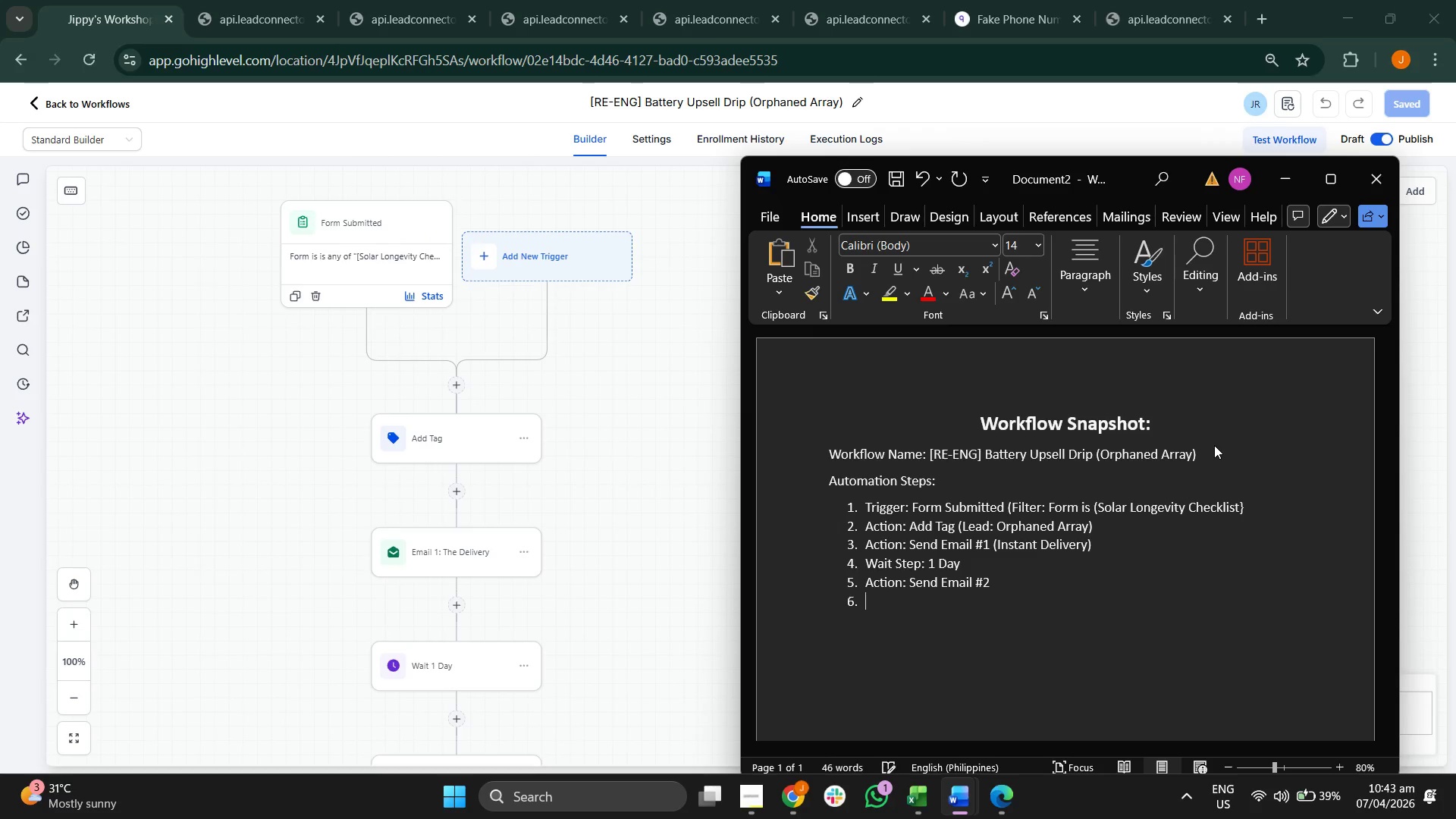 
 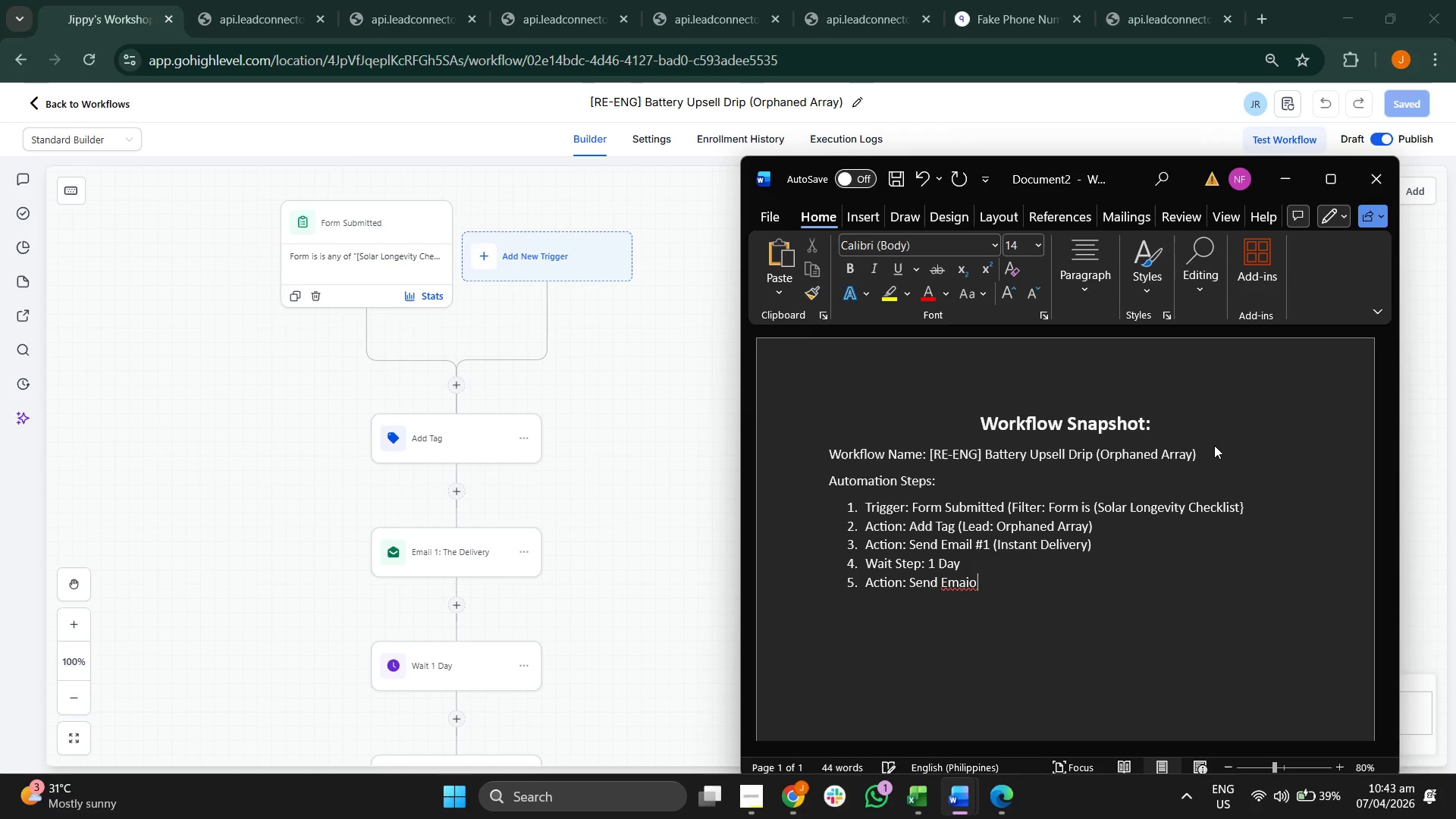 
key(Enter)
 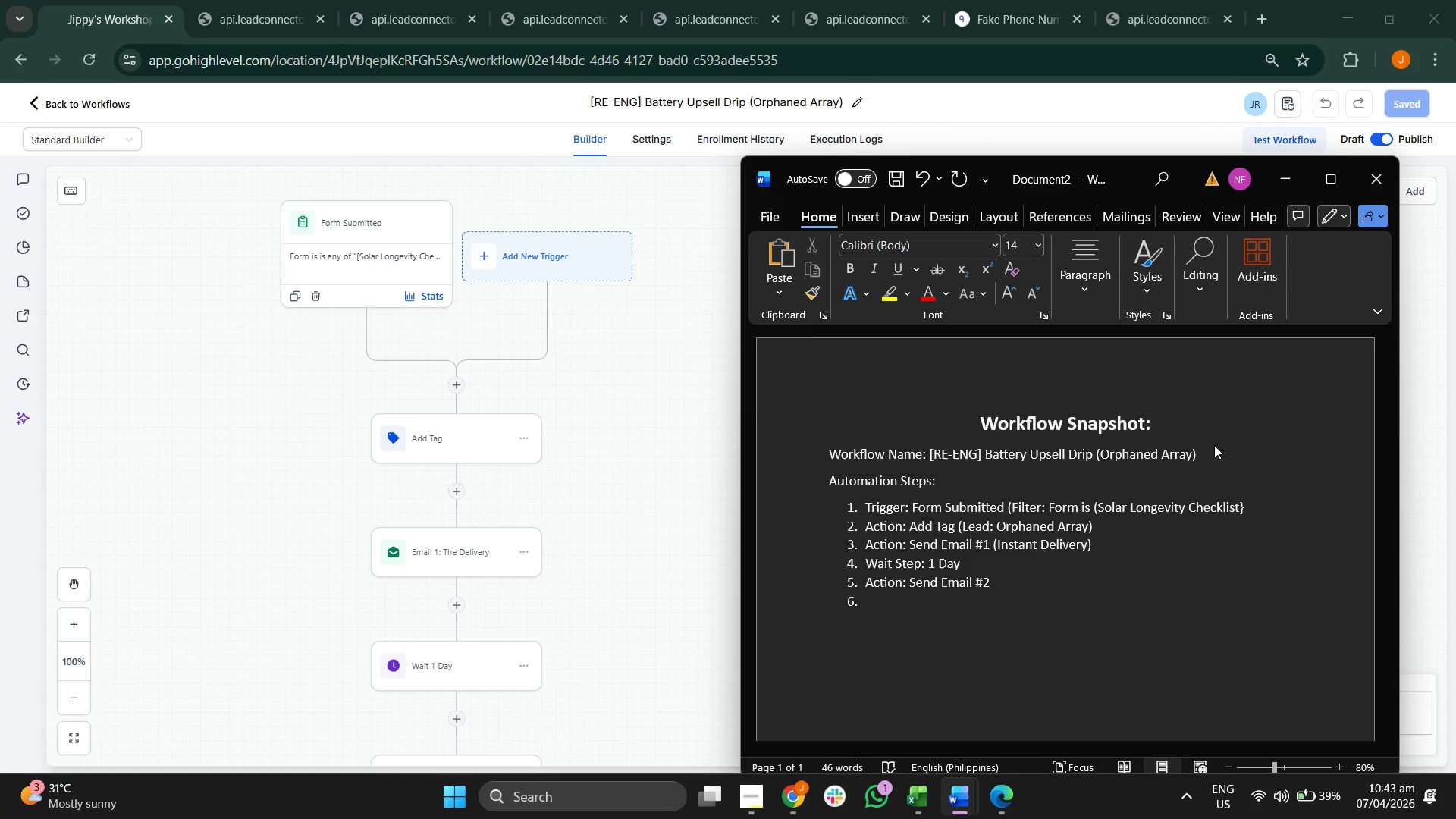 
type(WAIT)
key(Backspace)
key(Backspace)
key(Backspace)
type(i)
key(Backspace)
type(ait Step: 2 days)
 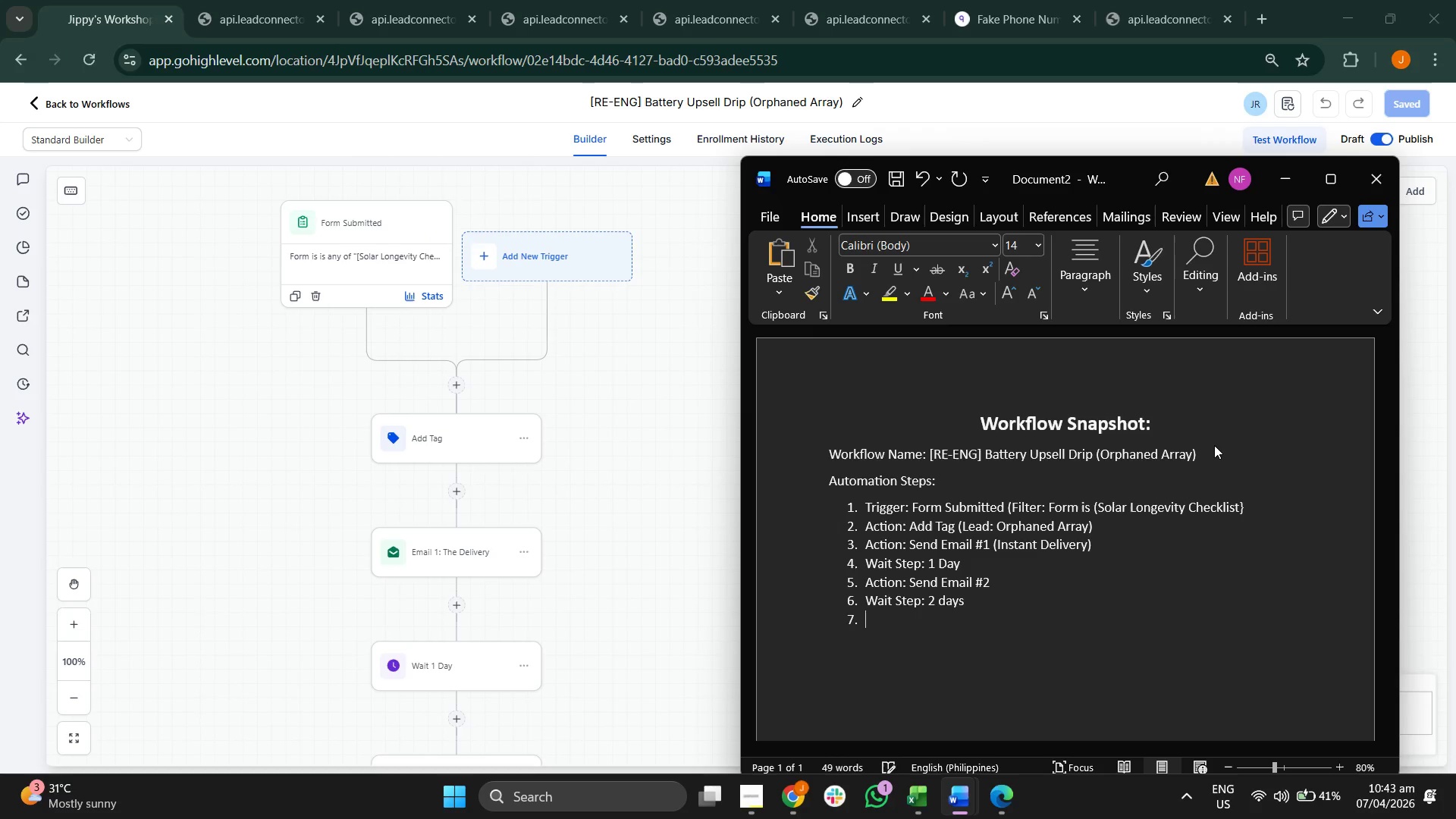 
 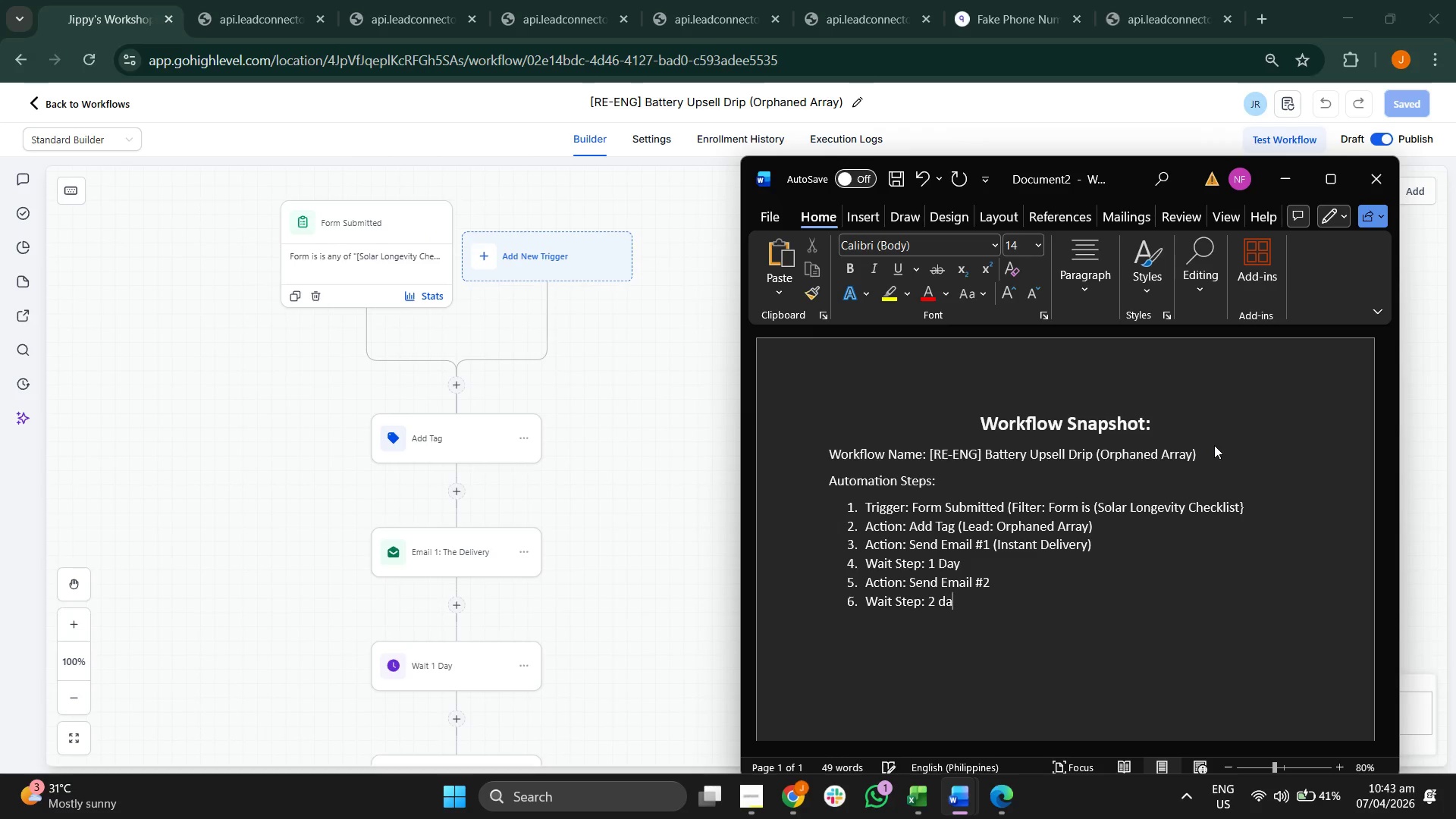 
key(Enter)
 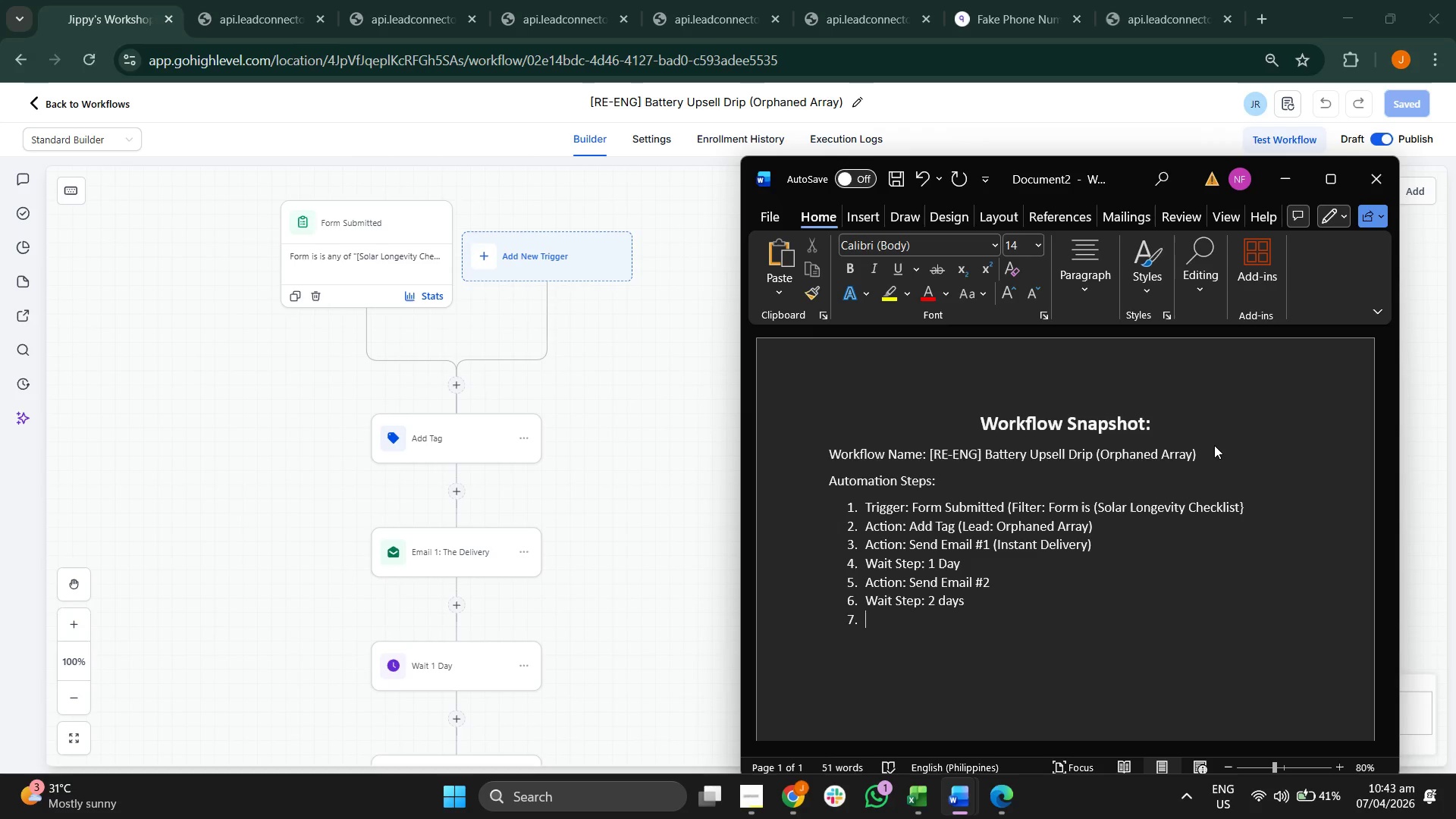 
type(Action: Semd)
key(Backspace)
key(Backspace)
type(nd a)
key(Backspace)
type(e)
key(Backspace)
type(Email #2)
key(Backspace)
type(3)
 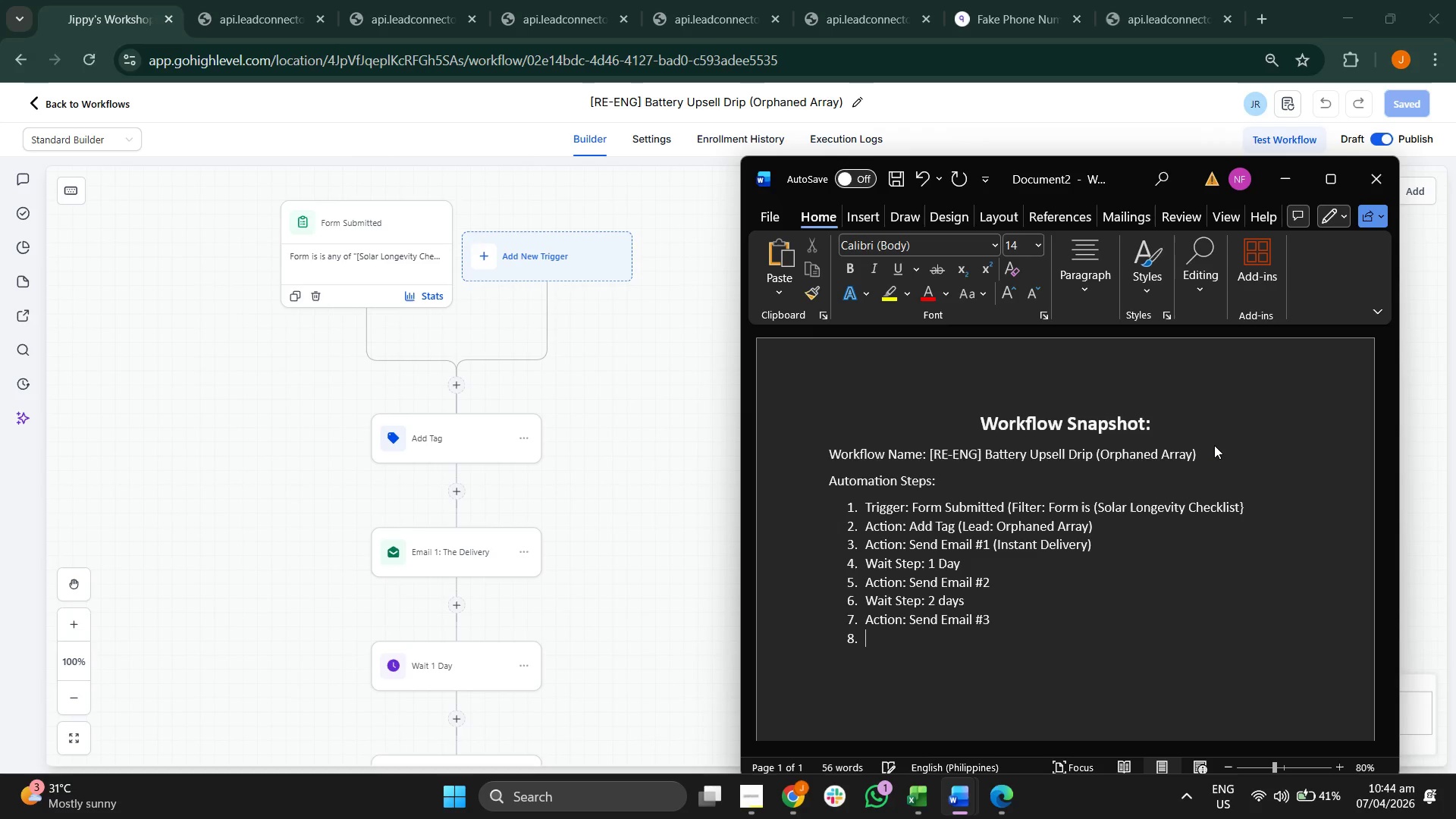 
 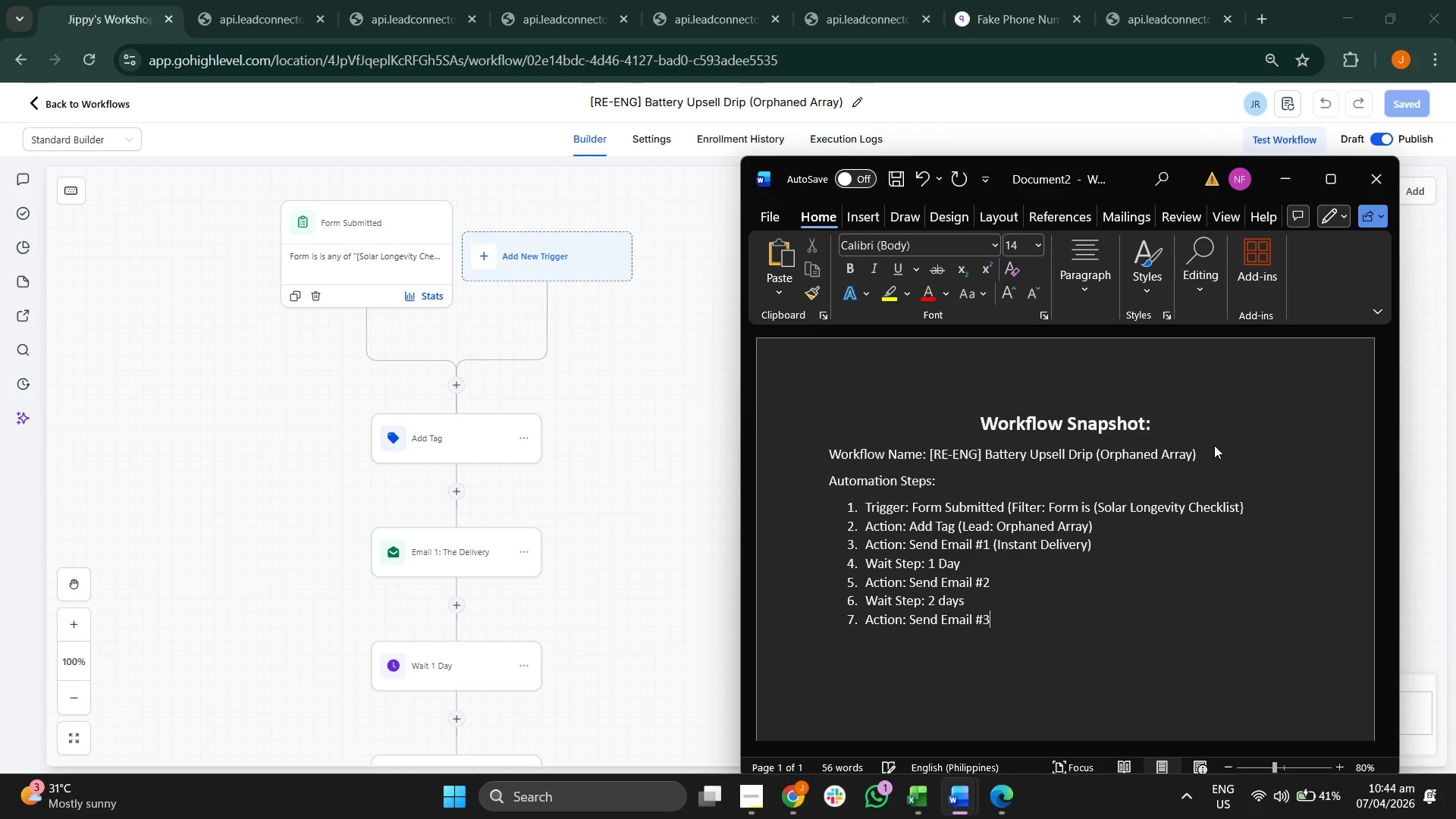 
key(Enter)
 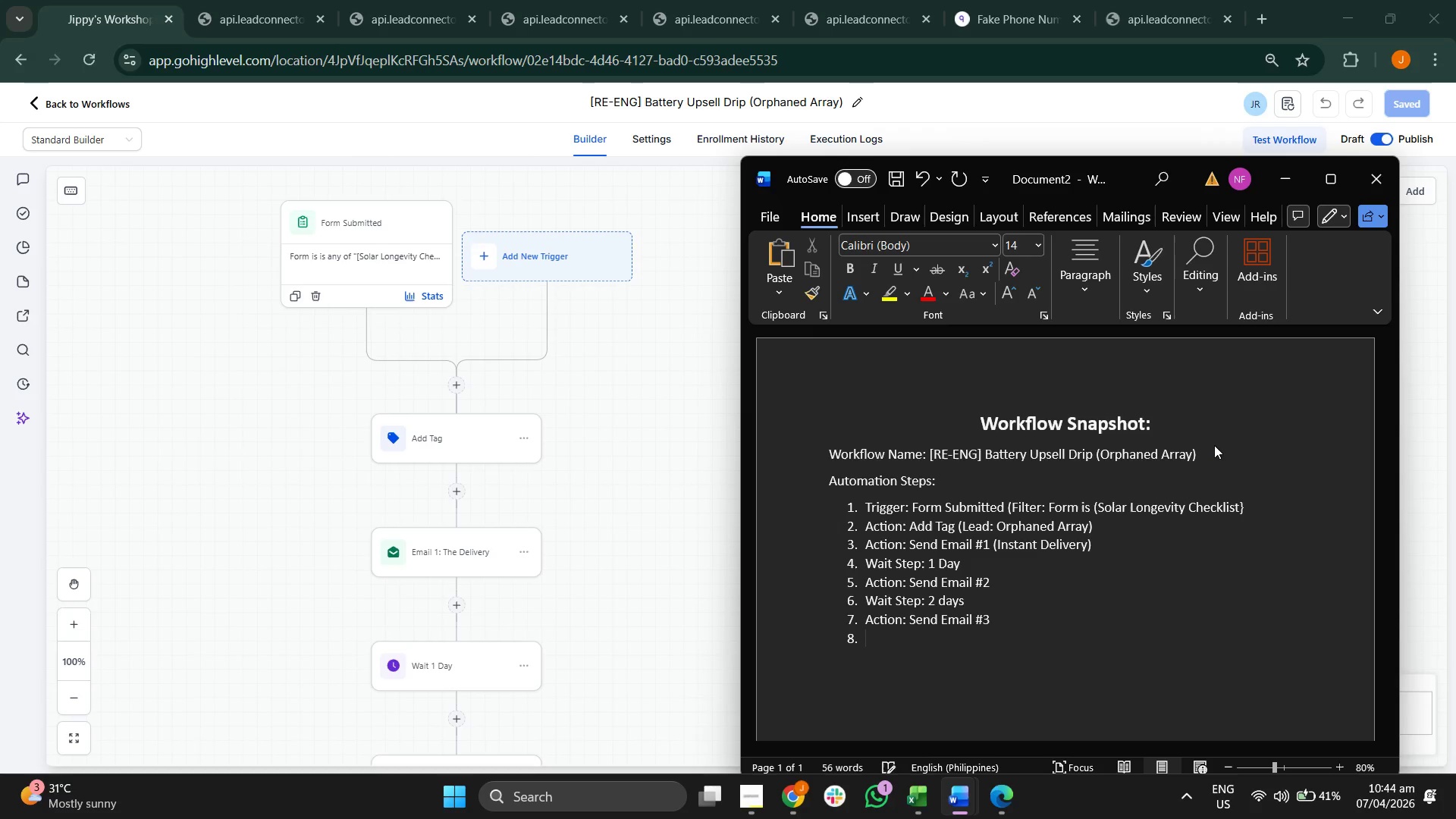 
type(Wait Step: 4 Days)
 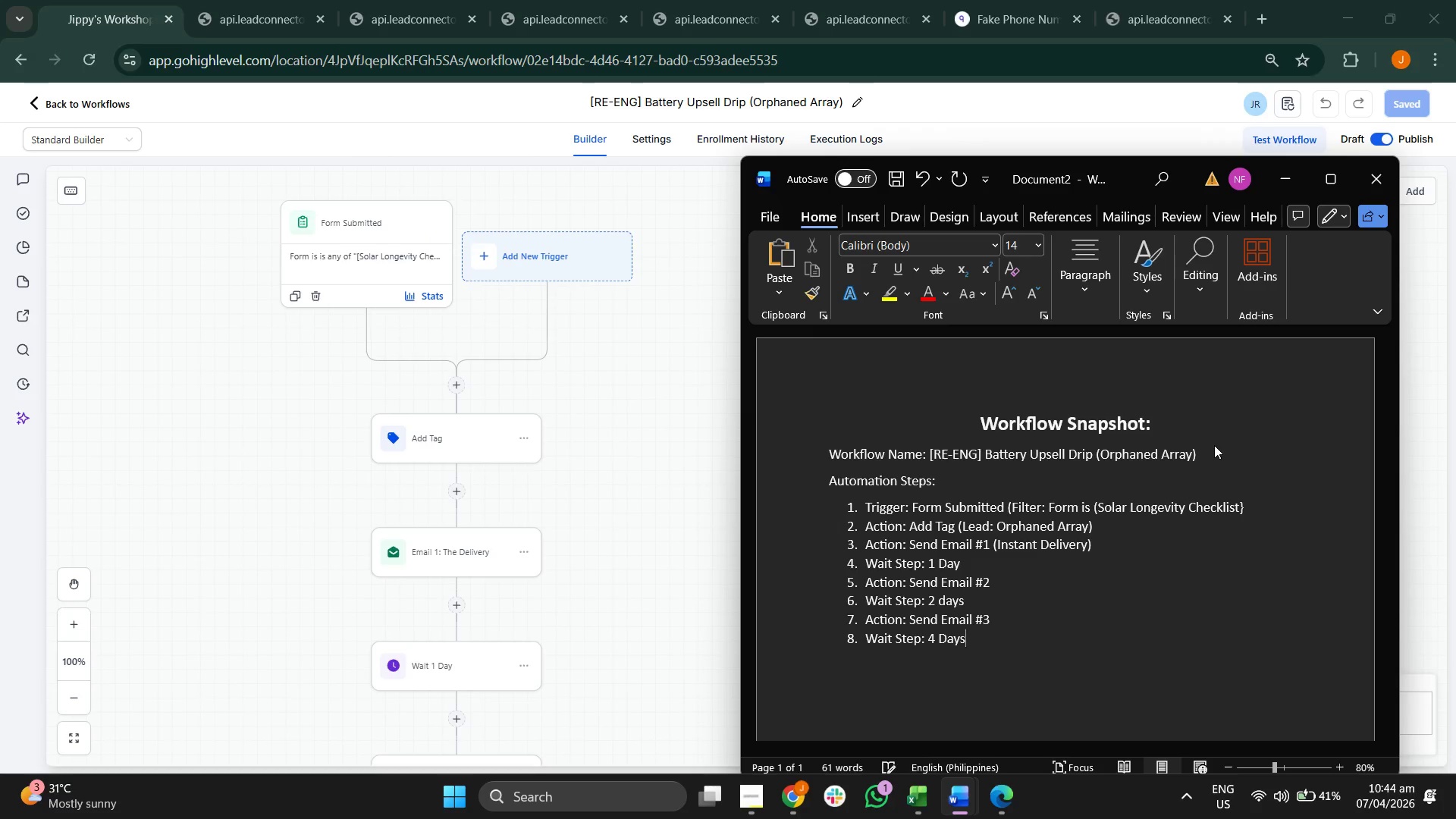 
key(Enter)
 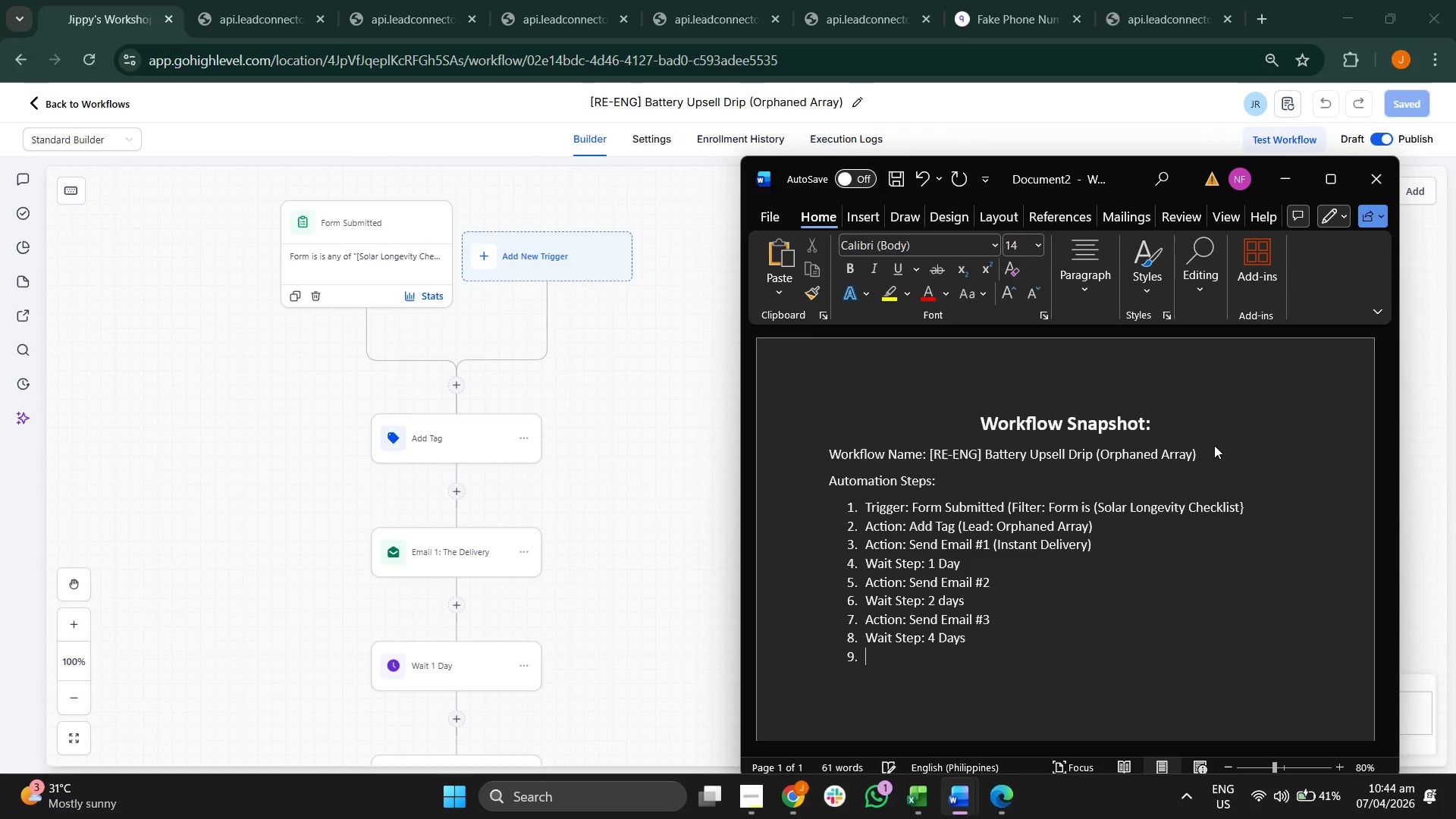 
type(Action: Semd)
key(Backspace)
key(Backspace)
type(nd Email #4)
 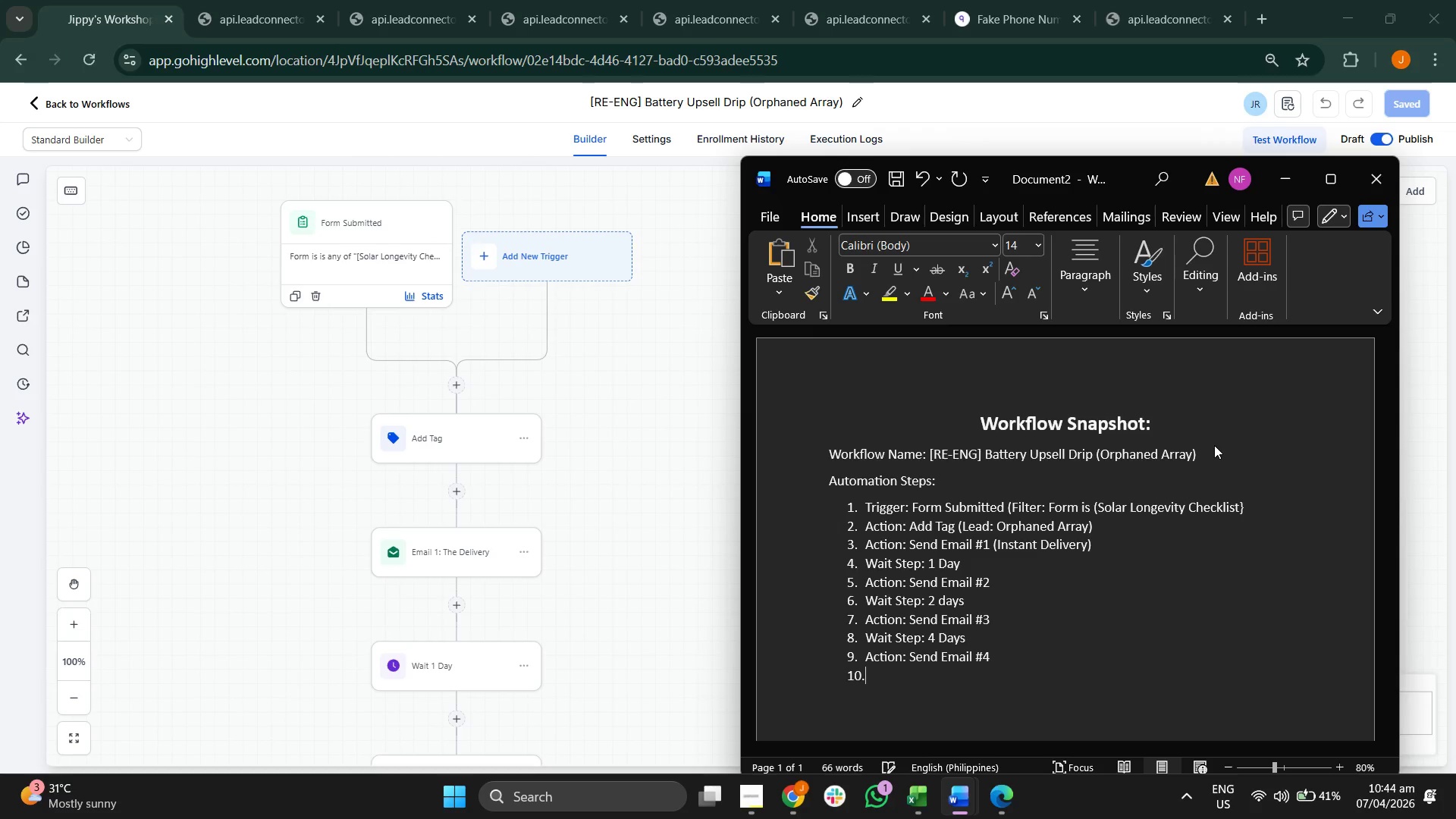 
 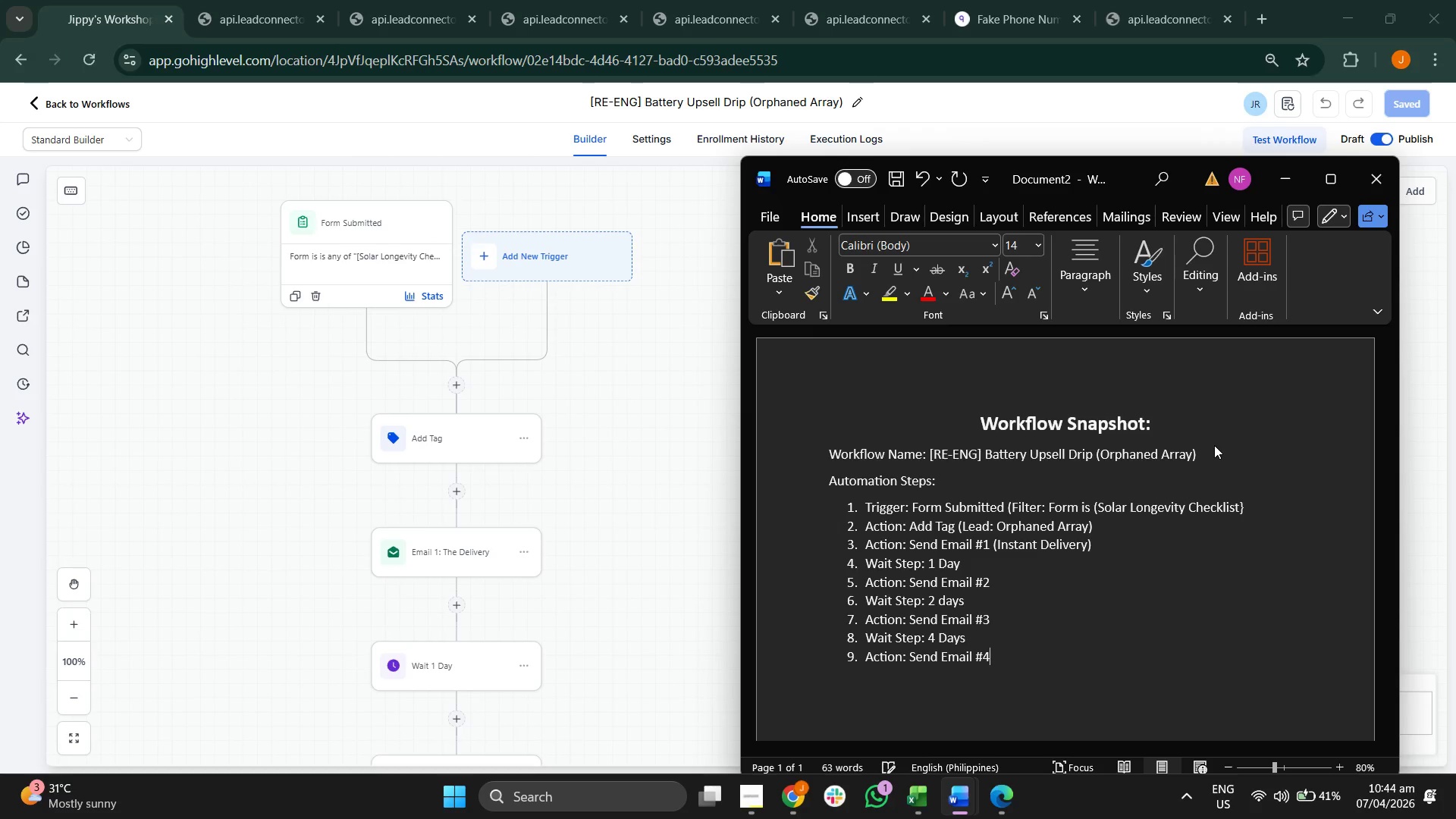 
key(Enter)
 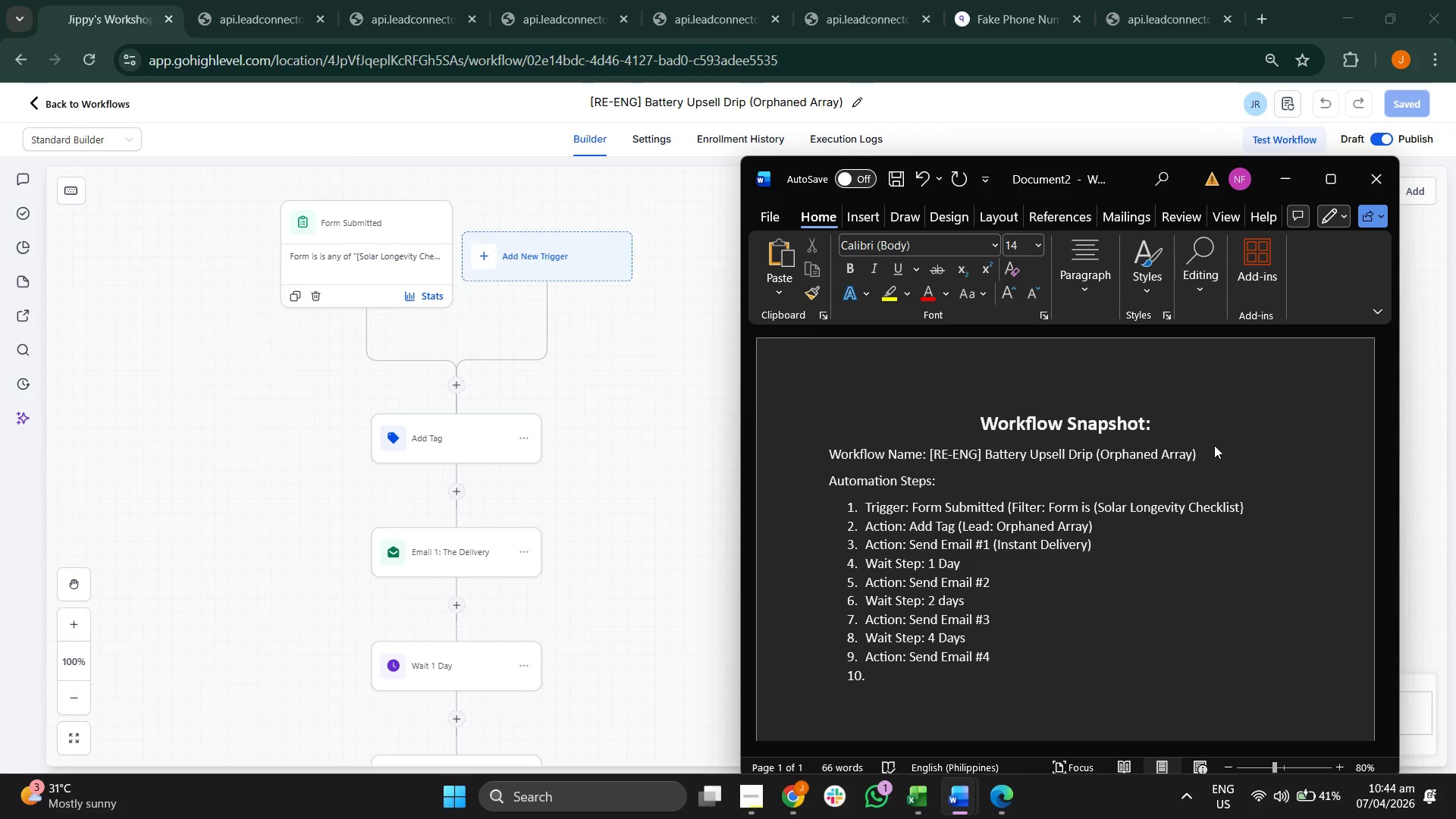 
type(Wait Step: 4 Days )
key(Backspace)
 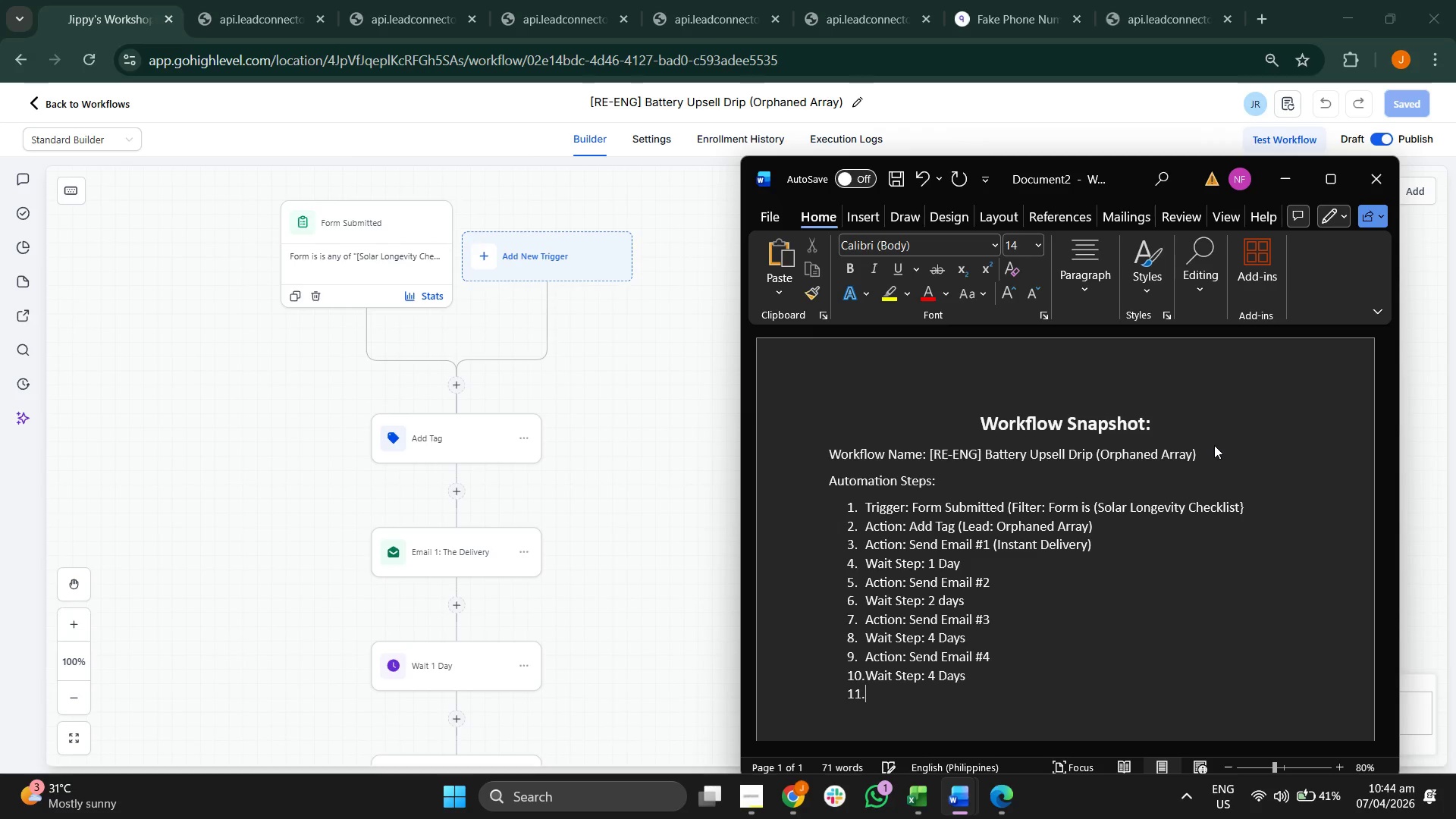 
 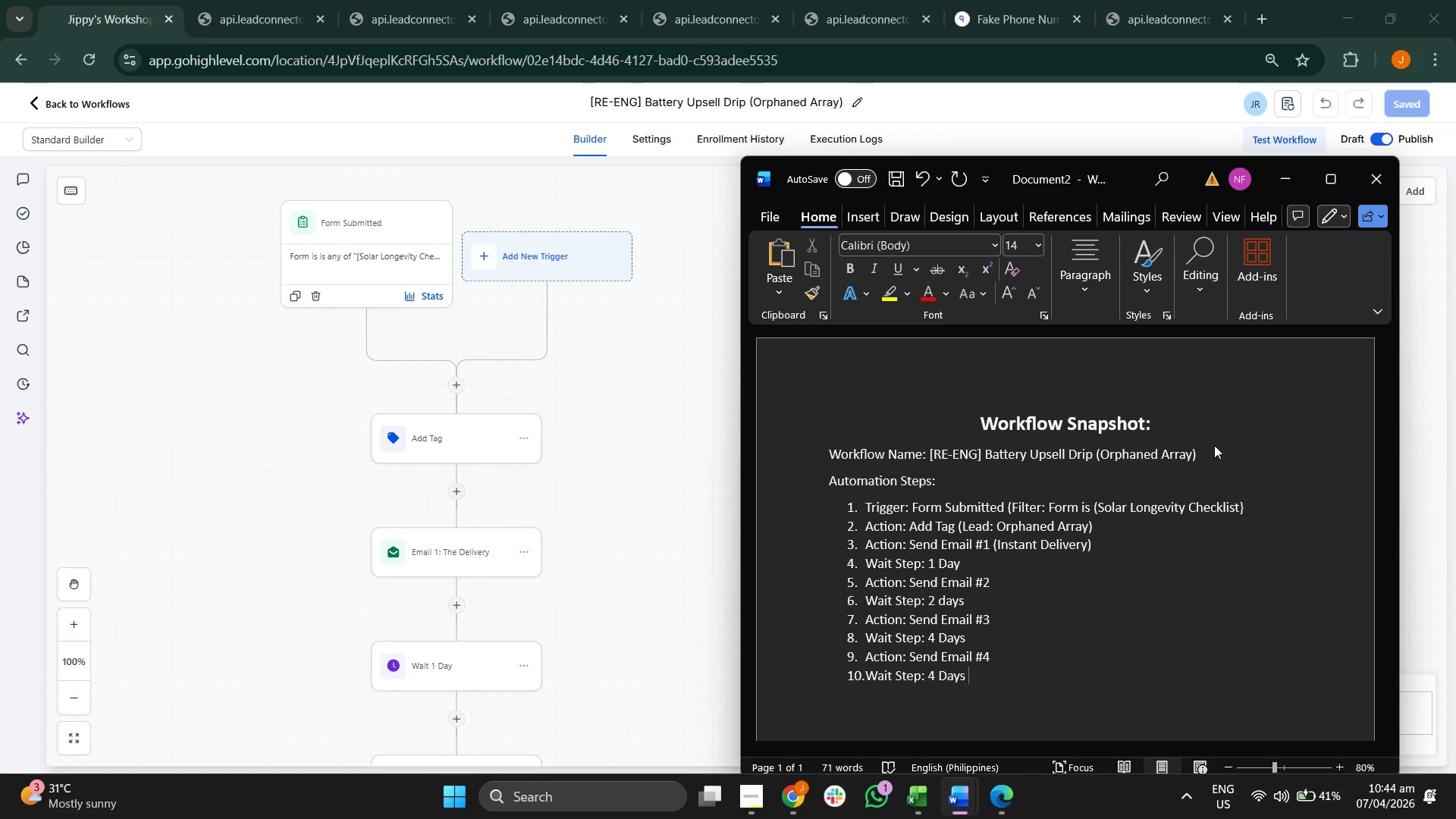 
key(Enter)
 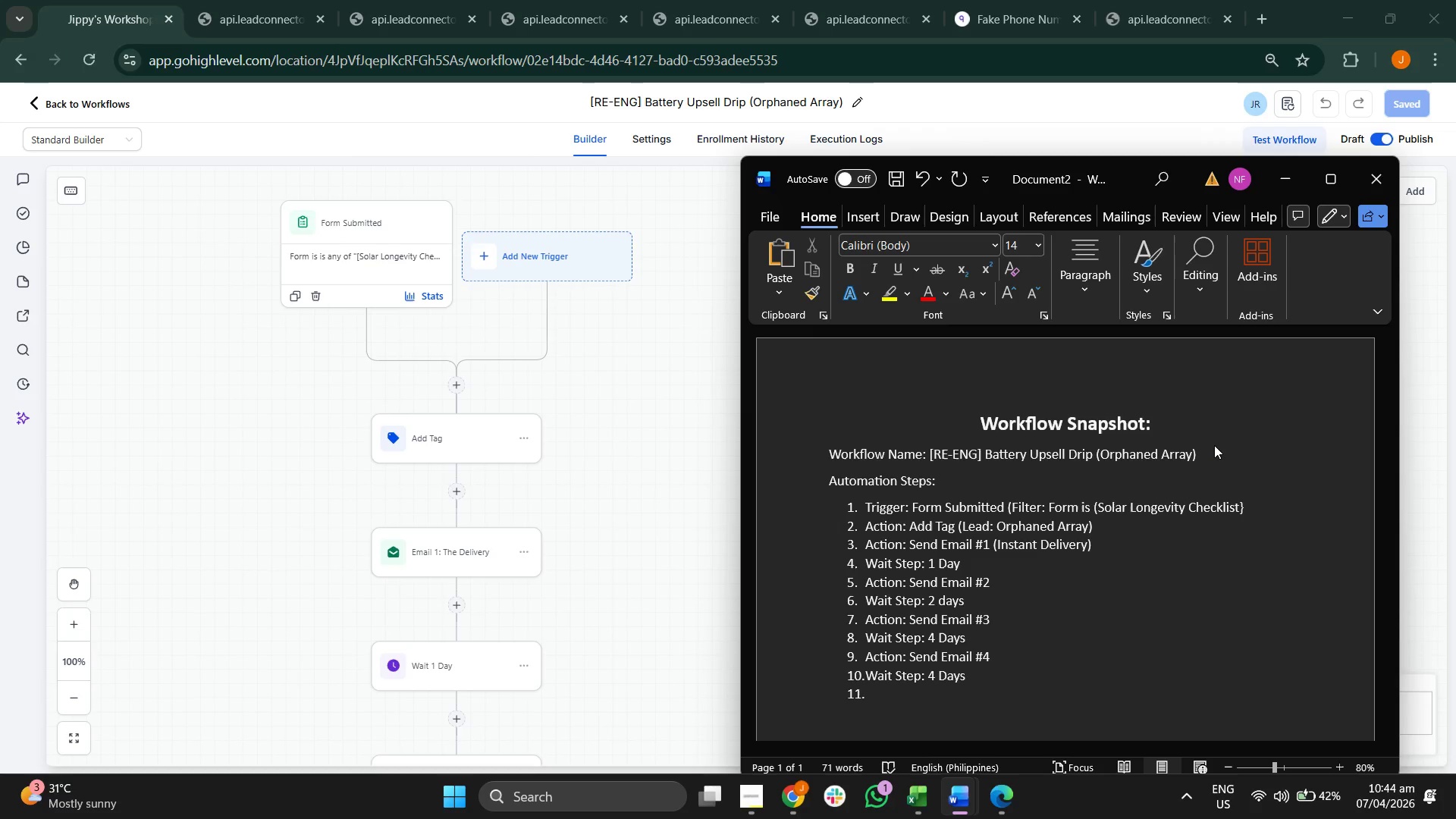 
key(ArrowUp)
 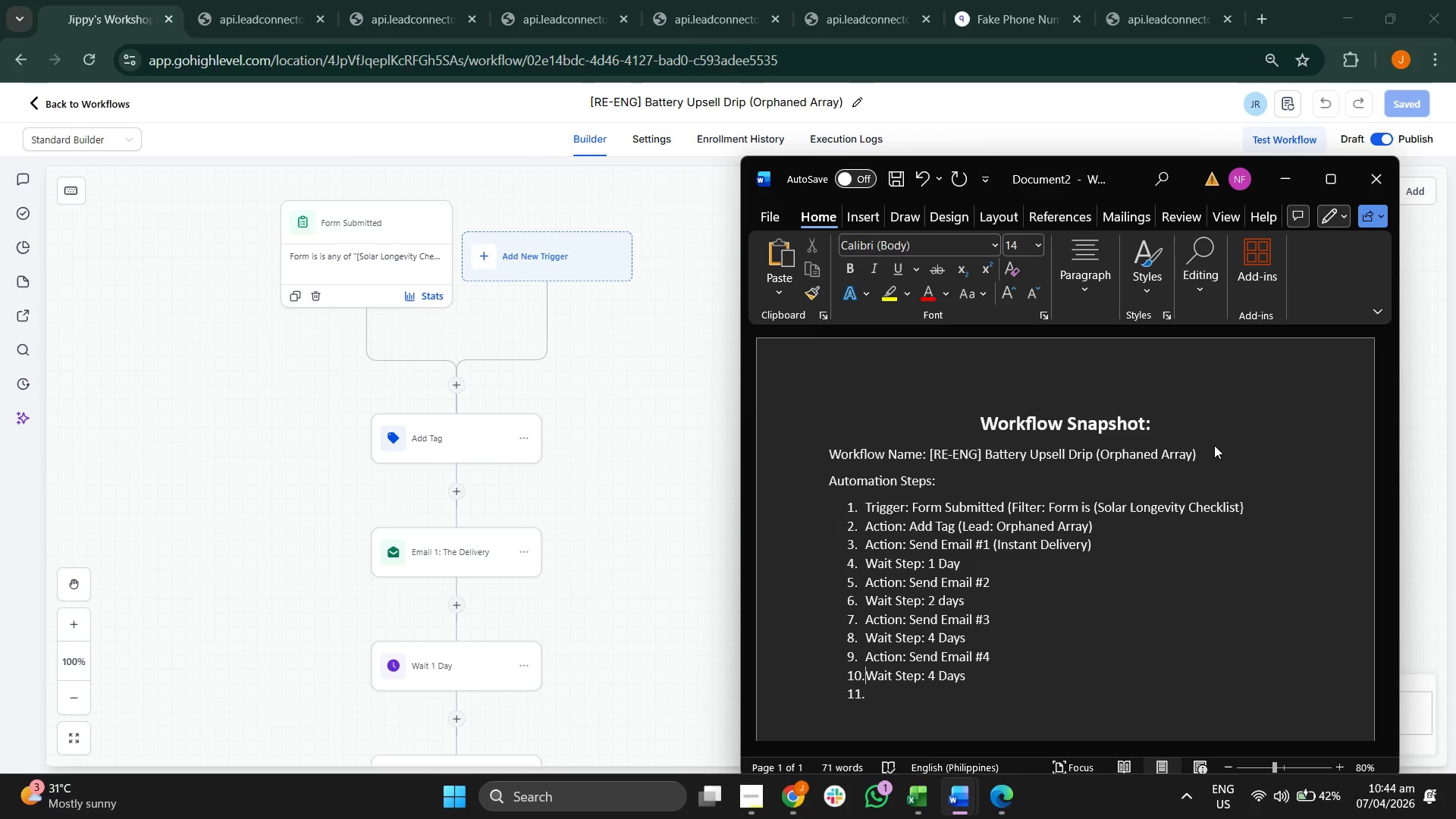 
key(Space)
 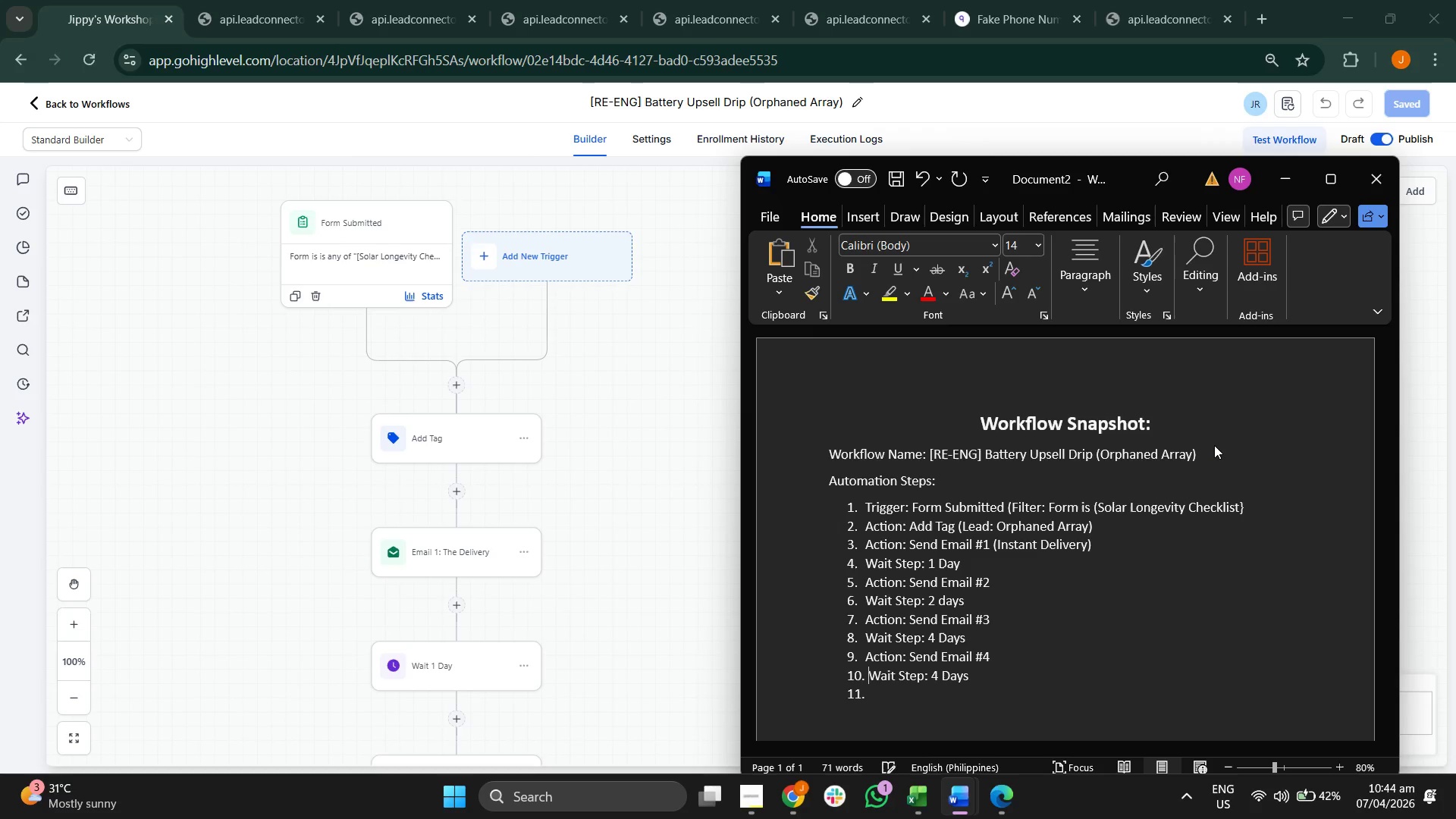 
key(ArrowDown)
 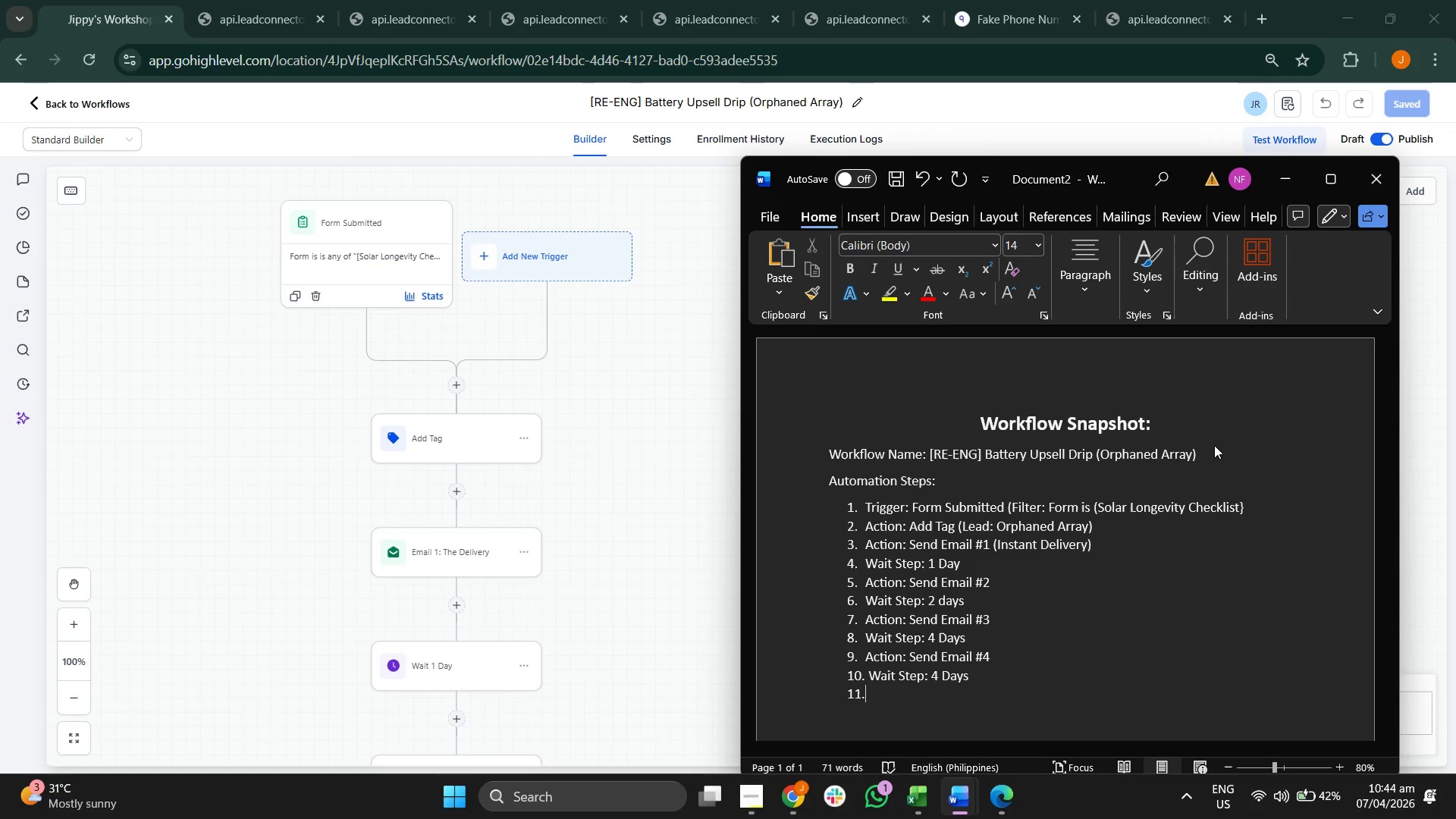 
type( Send)
key(Backspace)
key(Backspace)
key(Backspace)
key(Backspace)
type(Action: Send e)
key(Backspace)
type(Email $)
key(Backspace)
 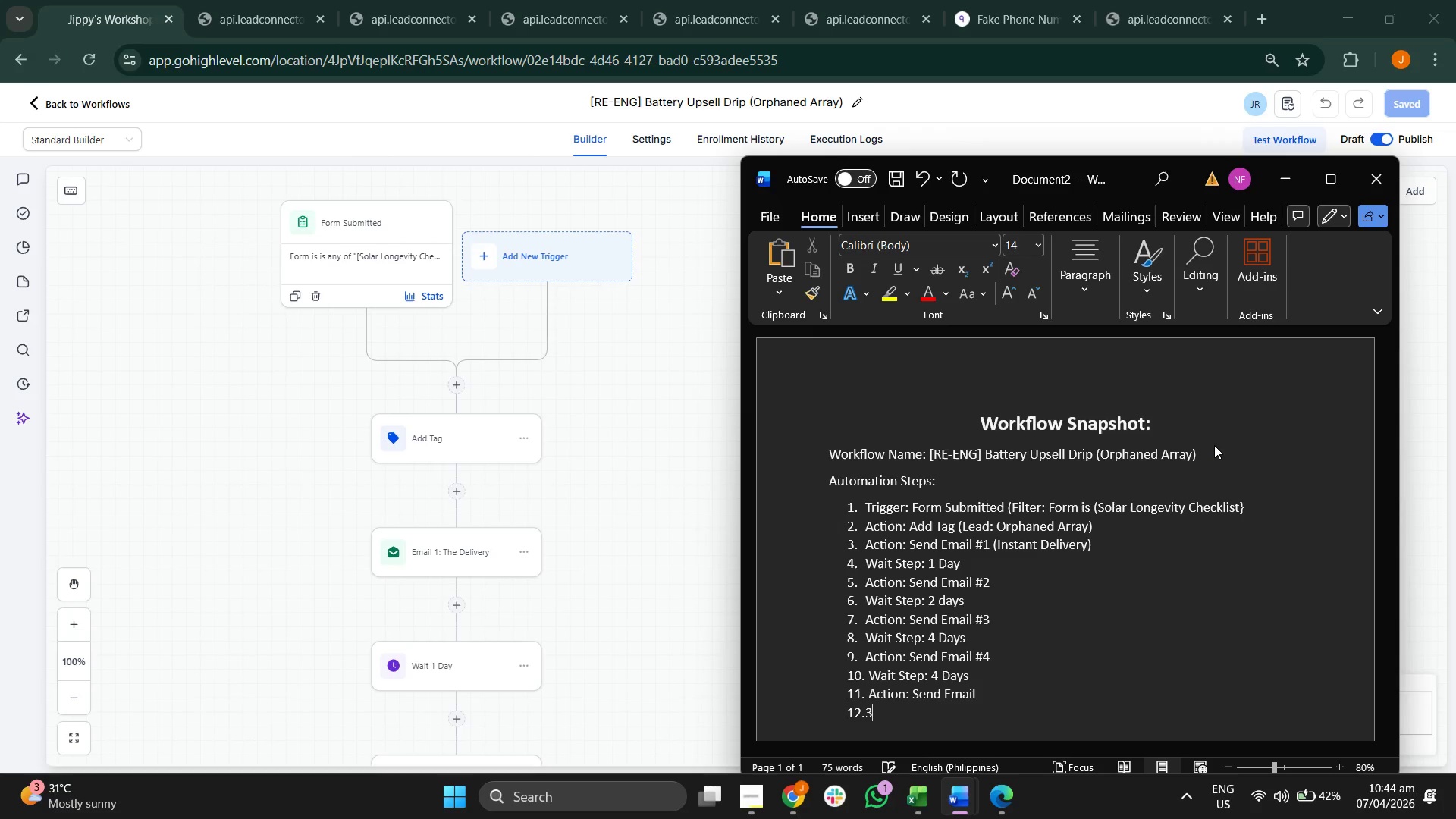 
 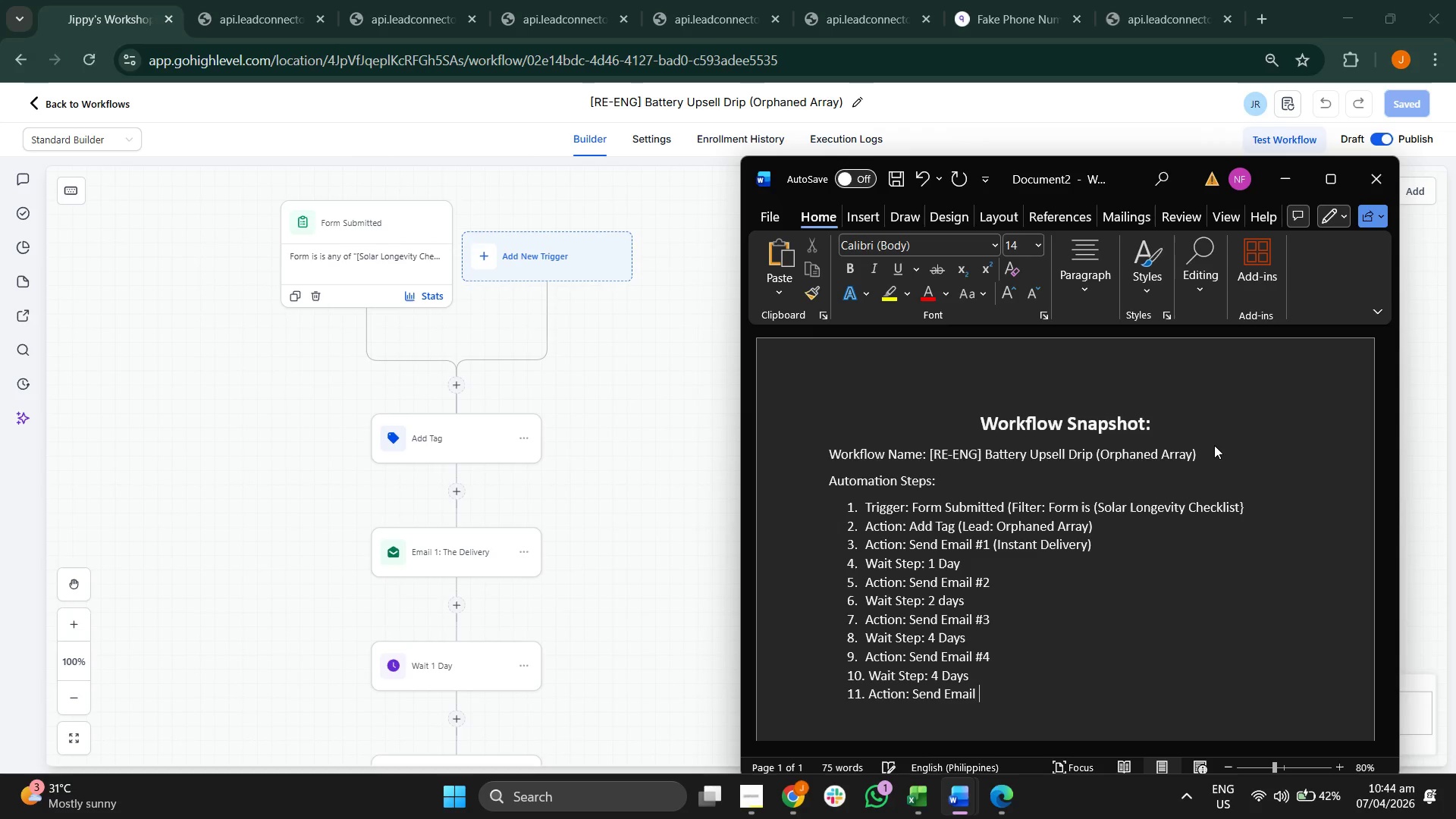 
key(Enter)
 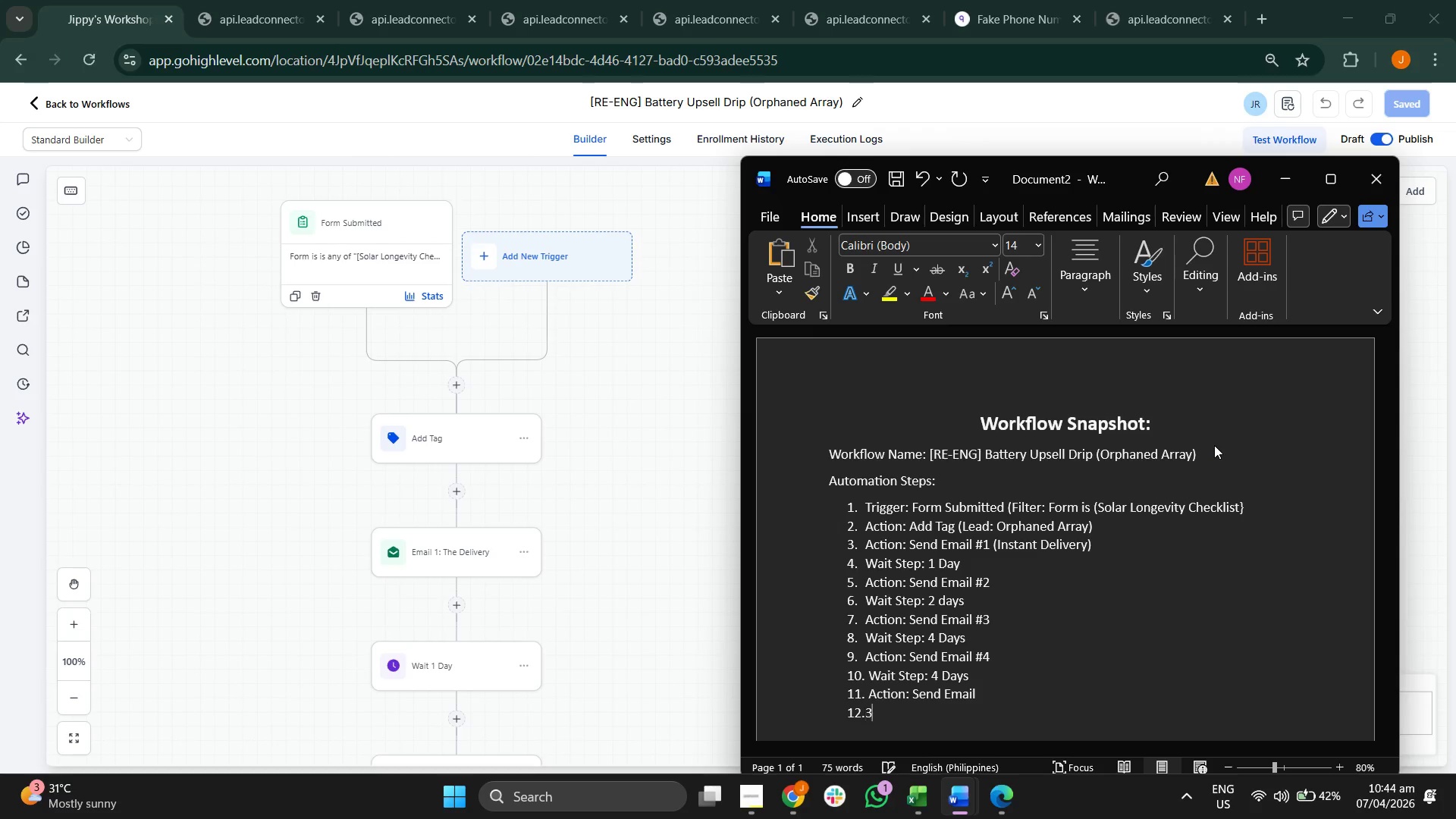 
type(3)
key(Backspace)
key(Backspace)
key(Backspace)
key(Backspace)
key(Backspace)
type(#5)
 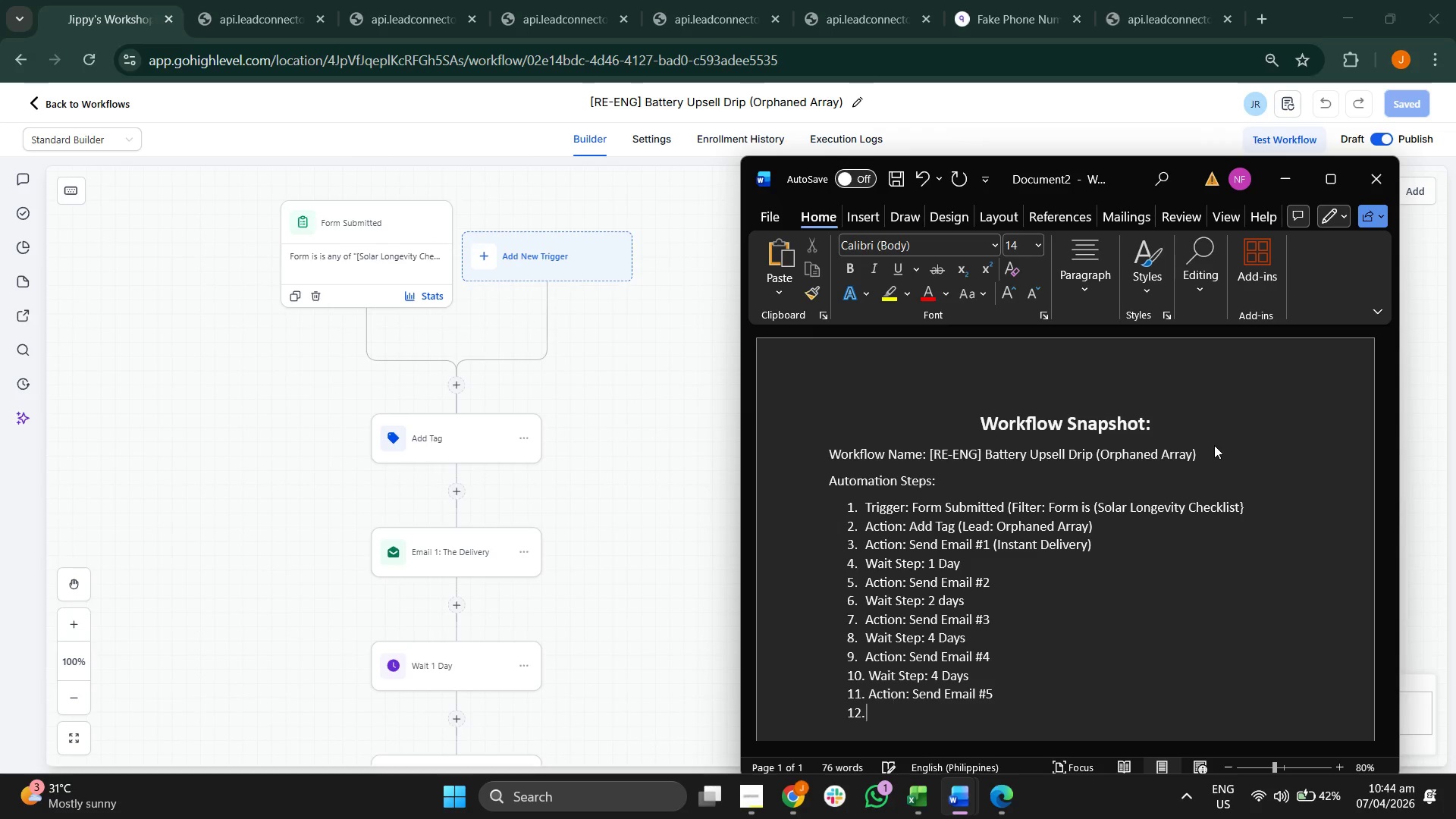 
 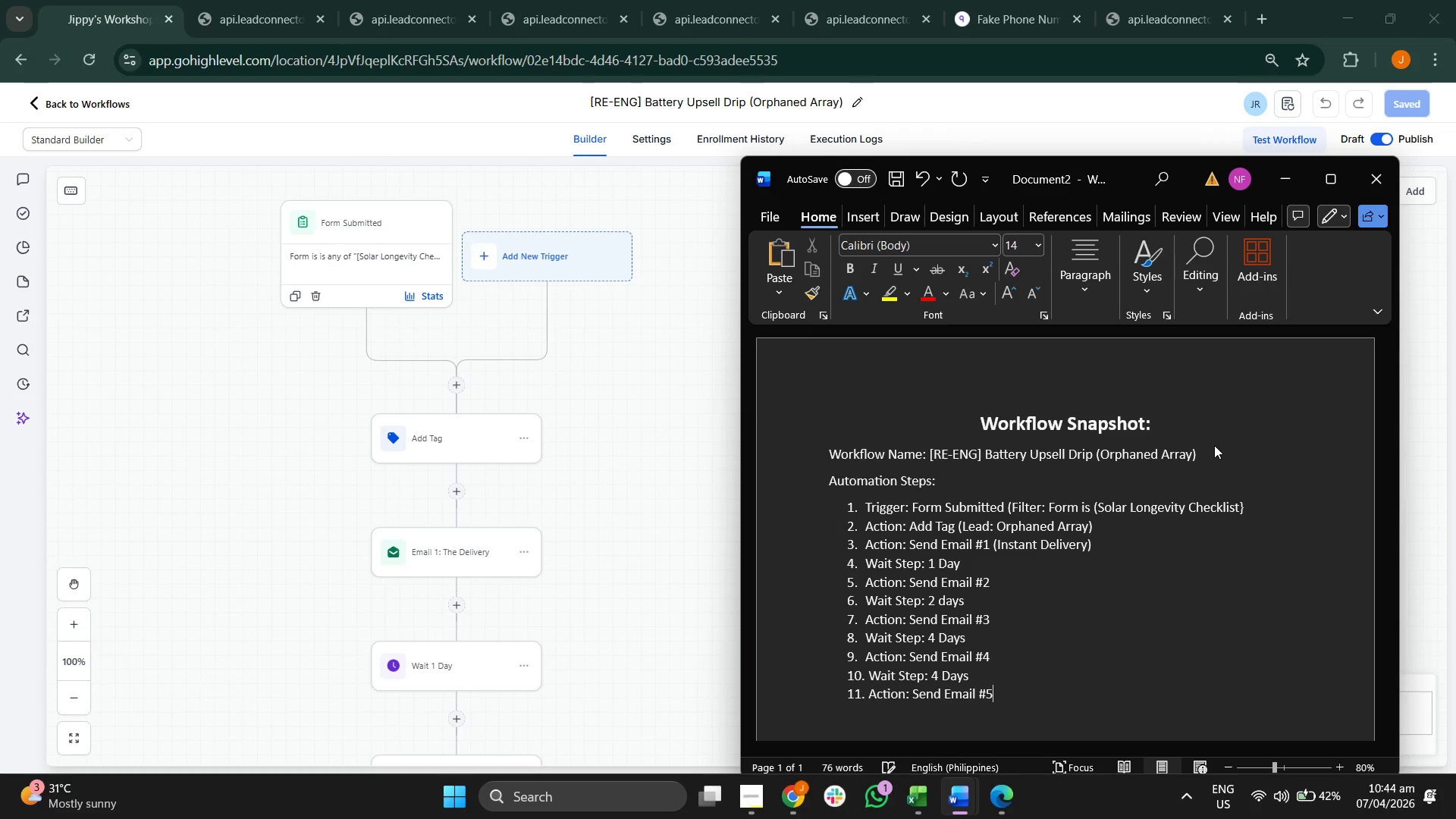 
key(Enter)
 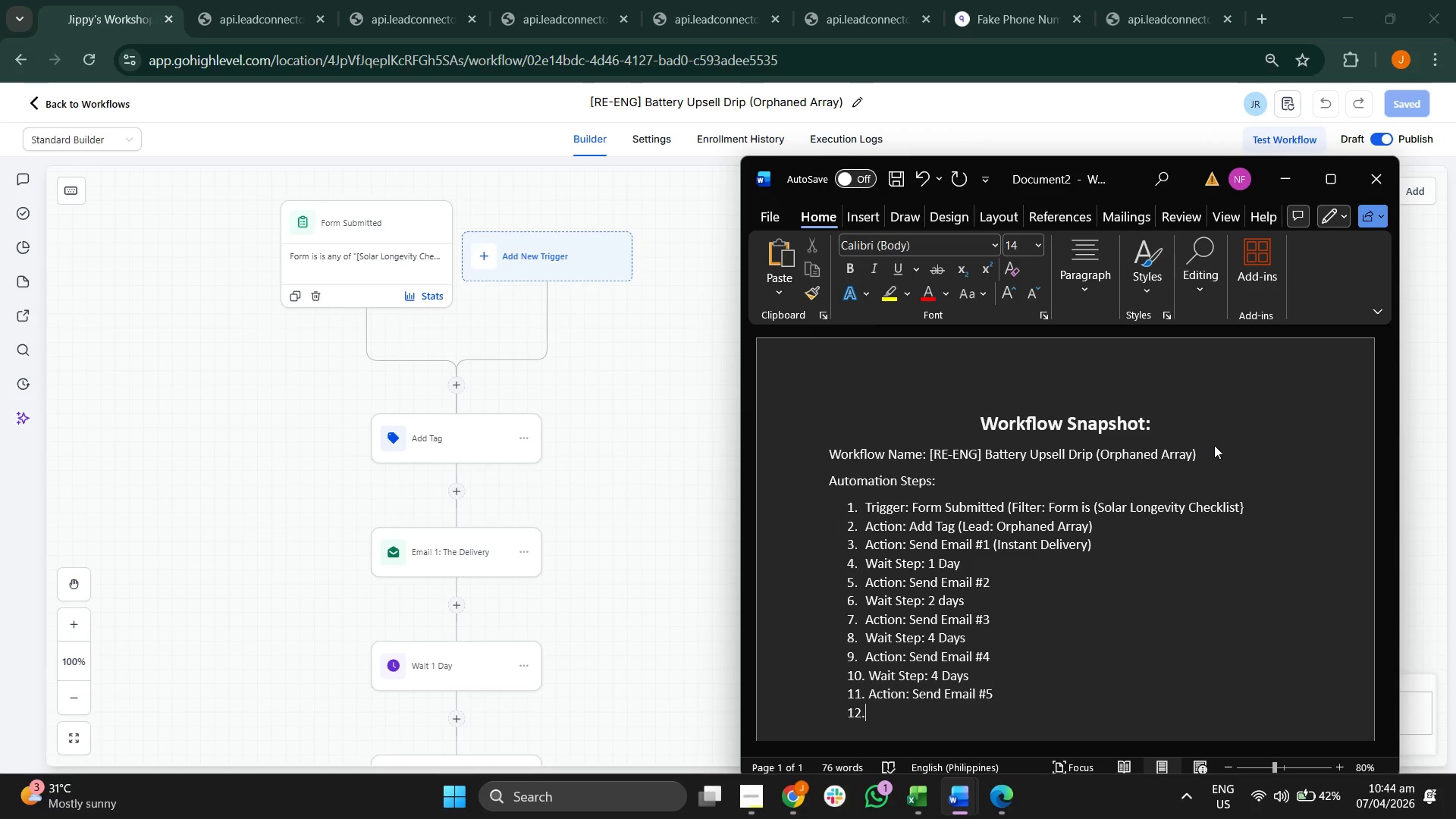 
scroll: coordinate [1197, 497], scroll_direction: down, amount: 4.0
 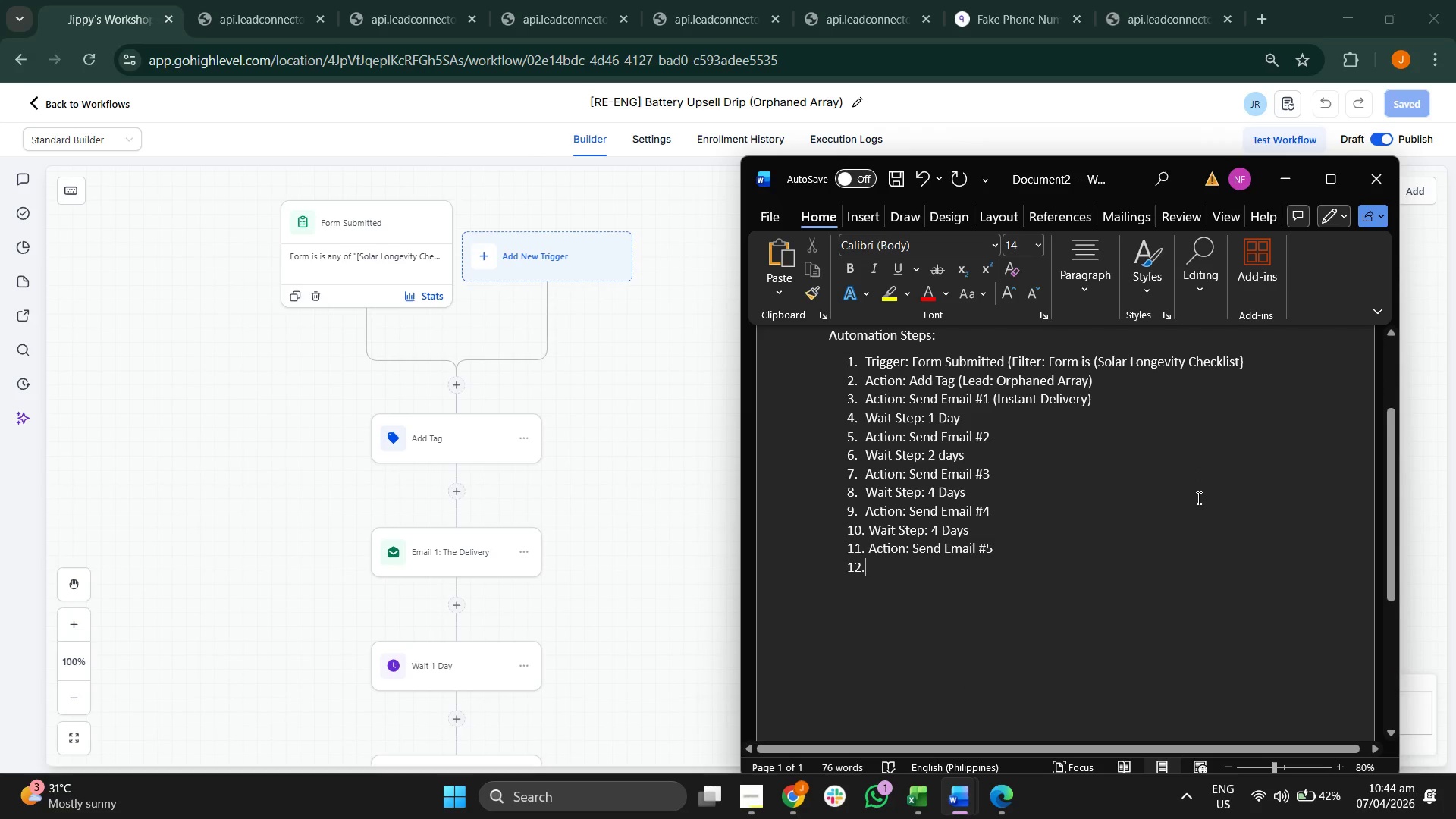 
type( Wait Step:)
 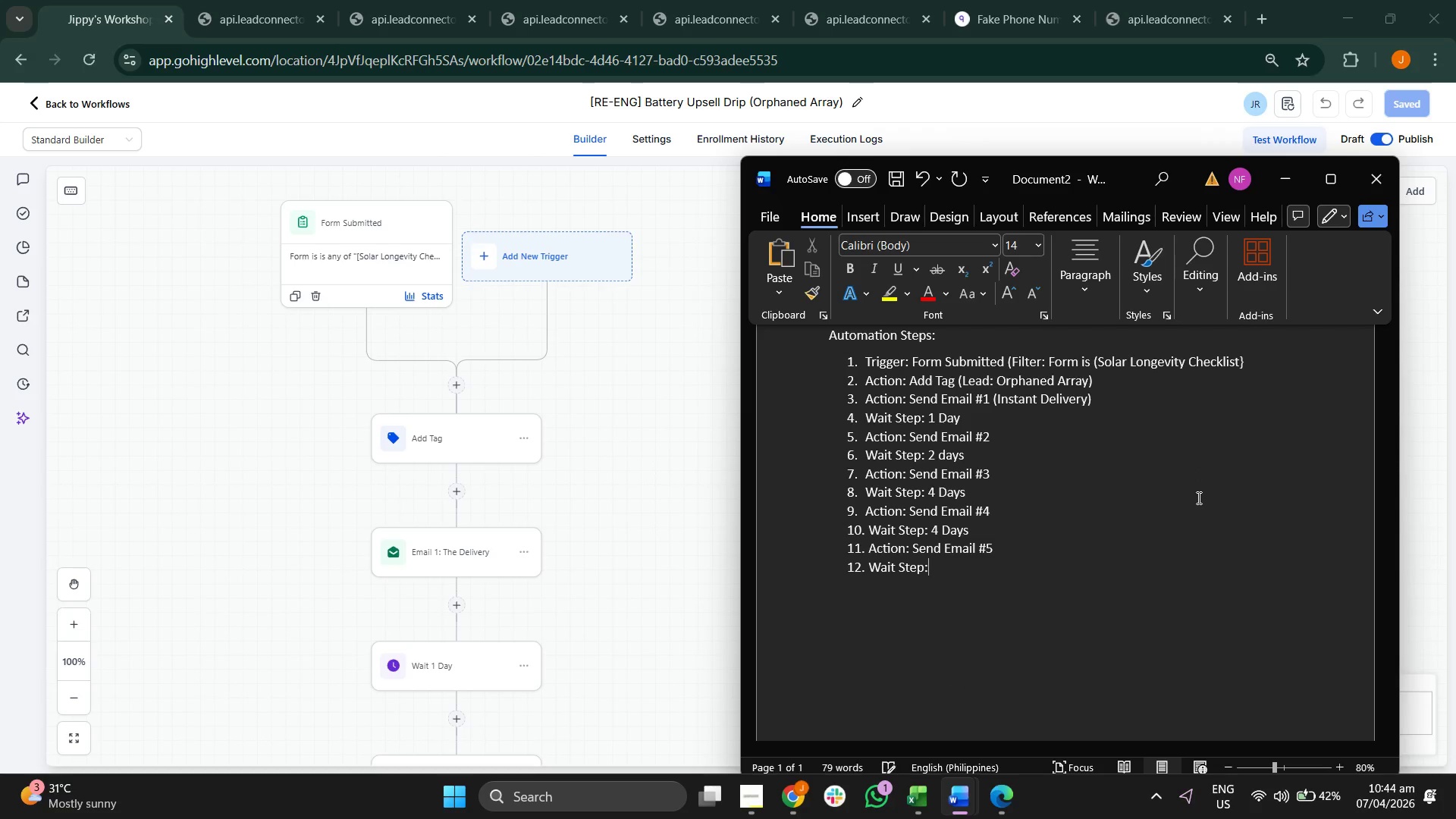 
scroll: coordinate [607, 460], scroll_direction: down, amount: 25.0
 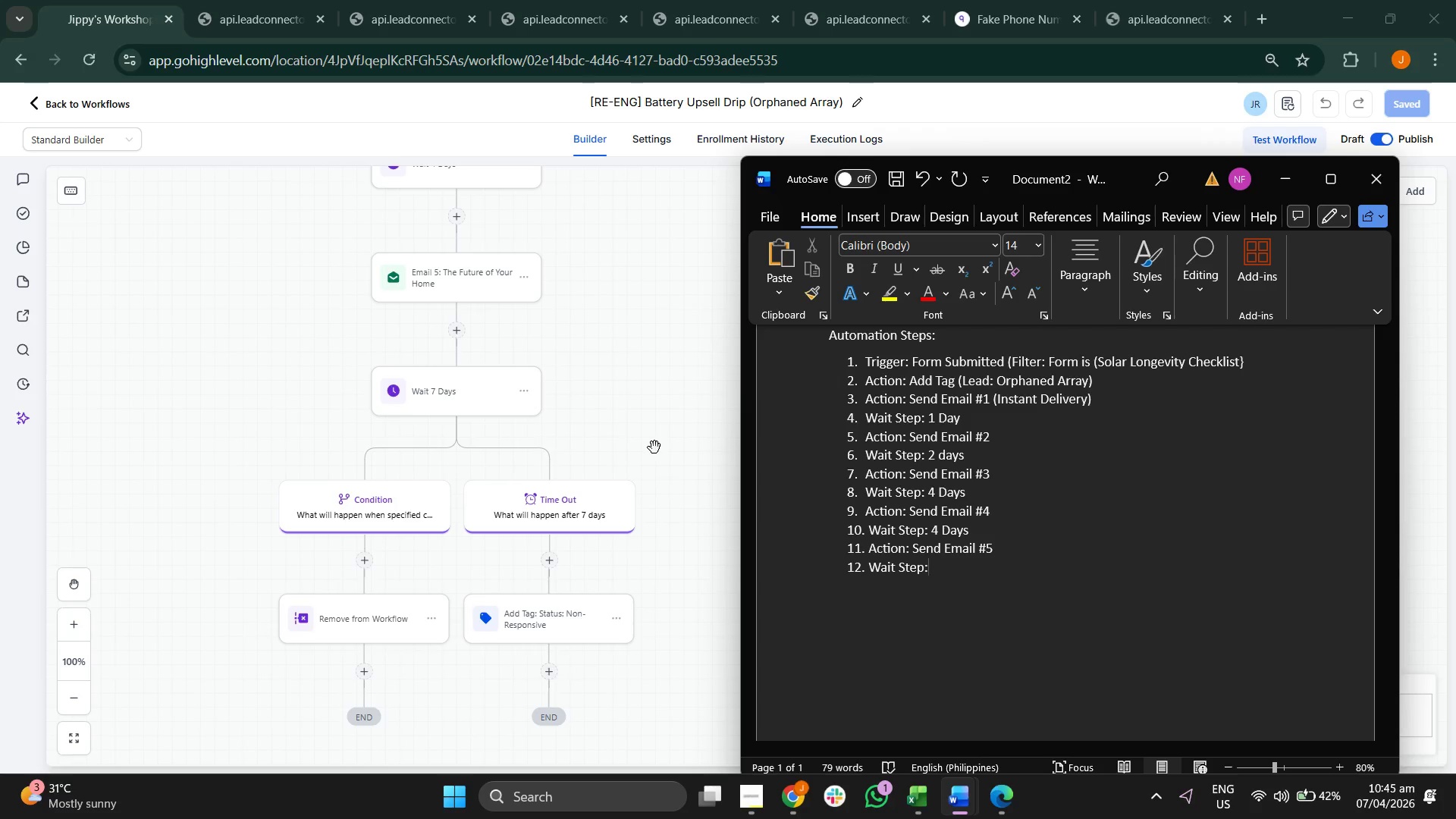 
type(7 D)
key(Backspace)
key(Backspace)
key(Backspace)
type( 7 DAYS)
key(Backspace)
key(Backspace)
key(Backspace)
key(Backspace)
type(days)
key(Backspace)
key(Backspace)
key(Backspace)
key(Backspace)
type(Days ( )
key(Backspace)
key(Backspace)
key(Backspace)
 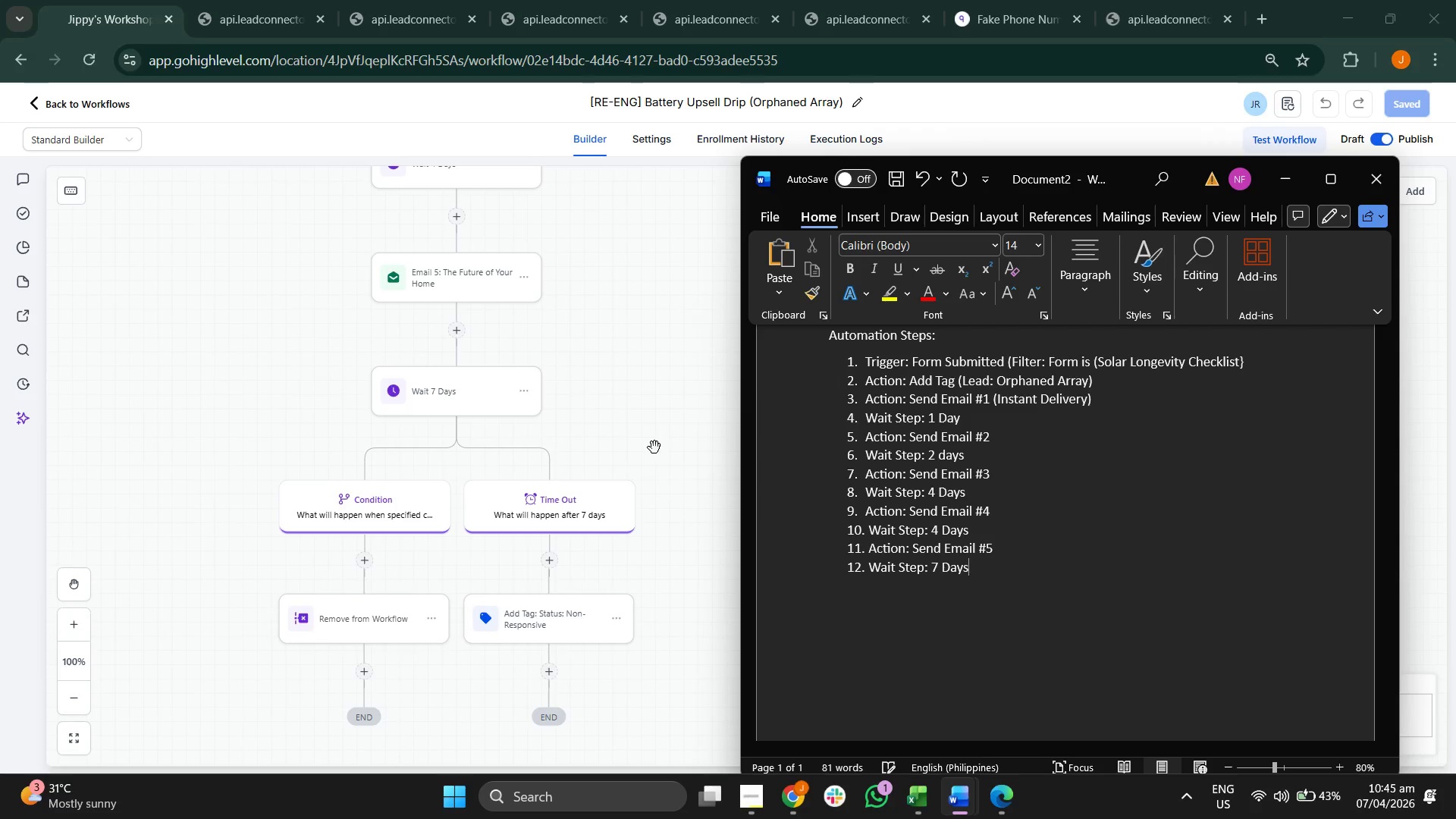 
key(Shift+Enter)
 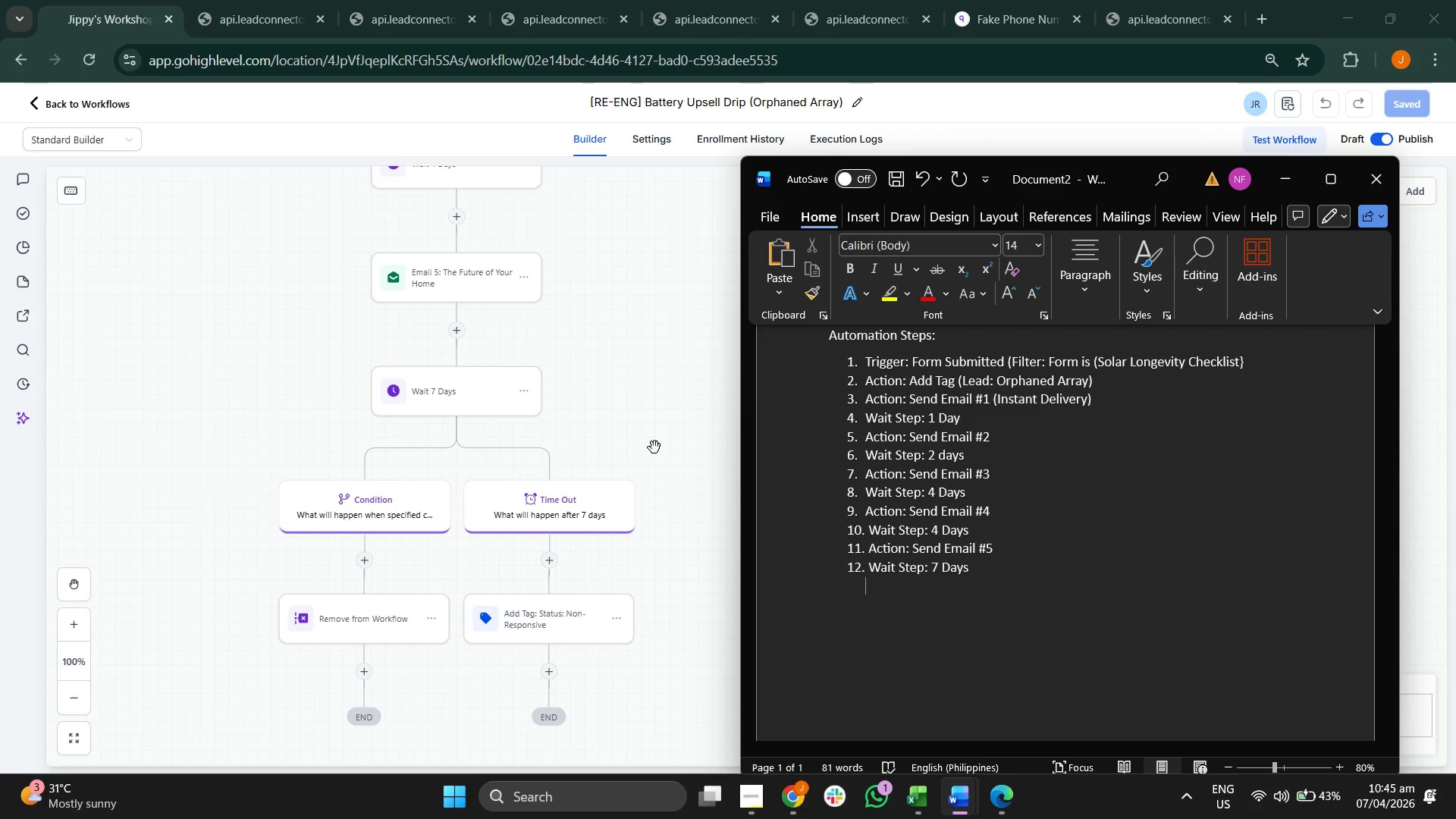 
key(Backspace)
key(Backspace)
key(Backspace)
type(ys)
 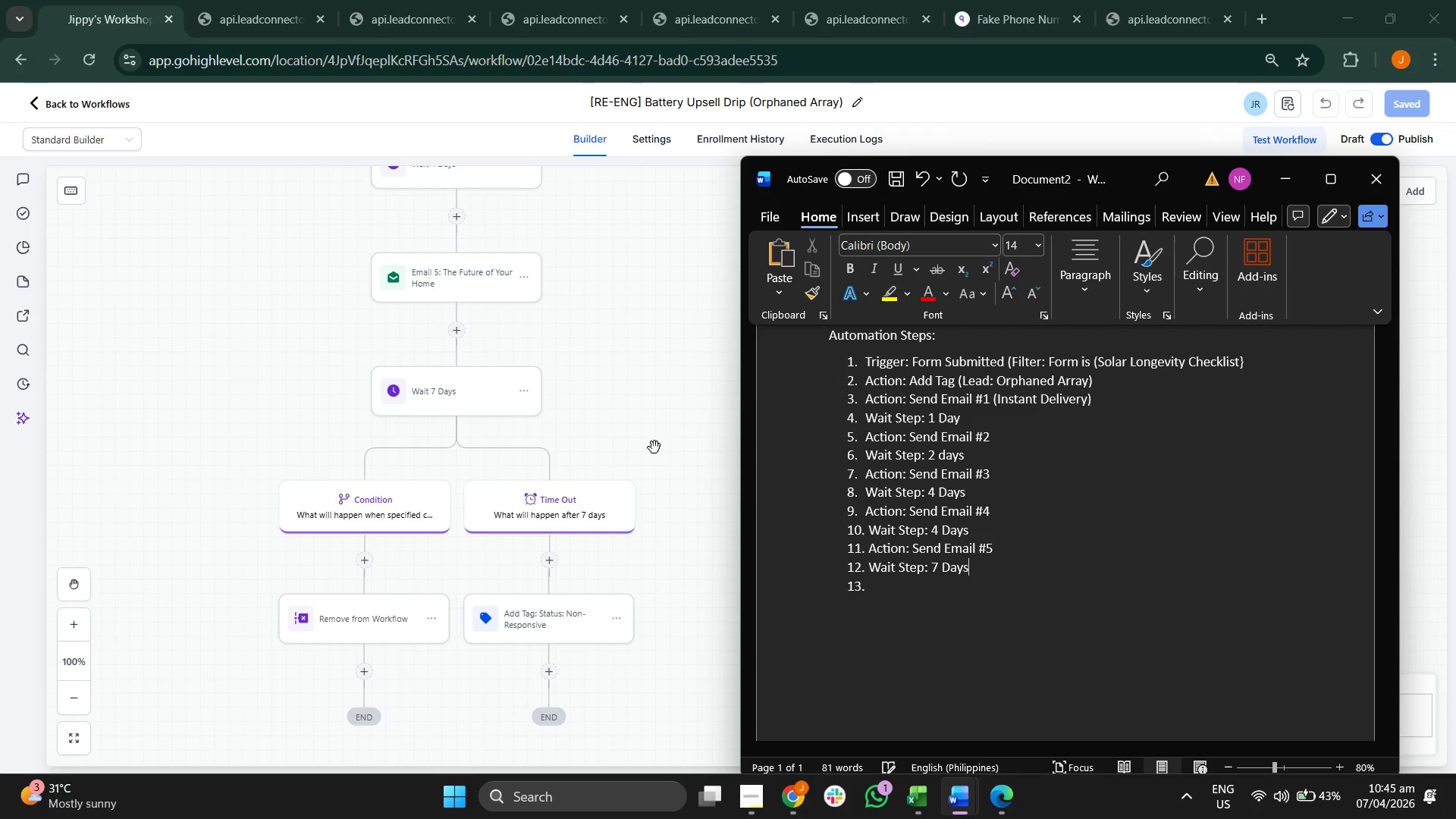 
key(Enter)
 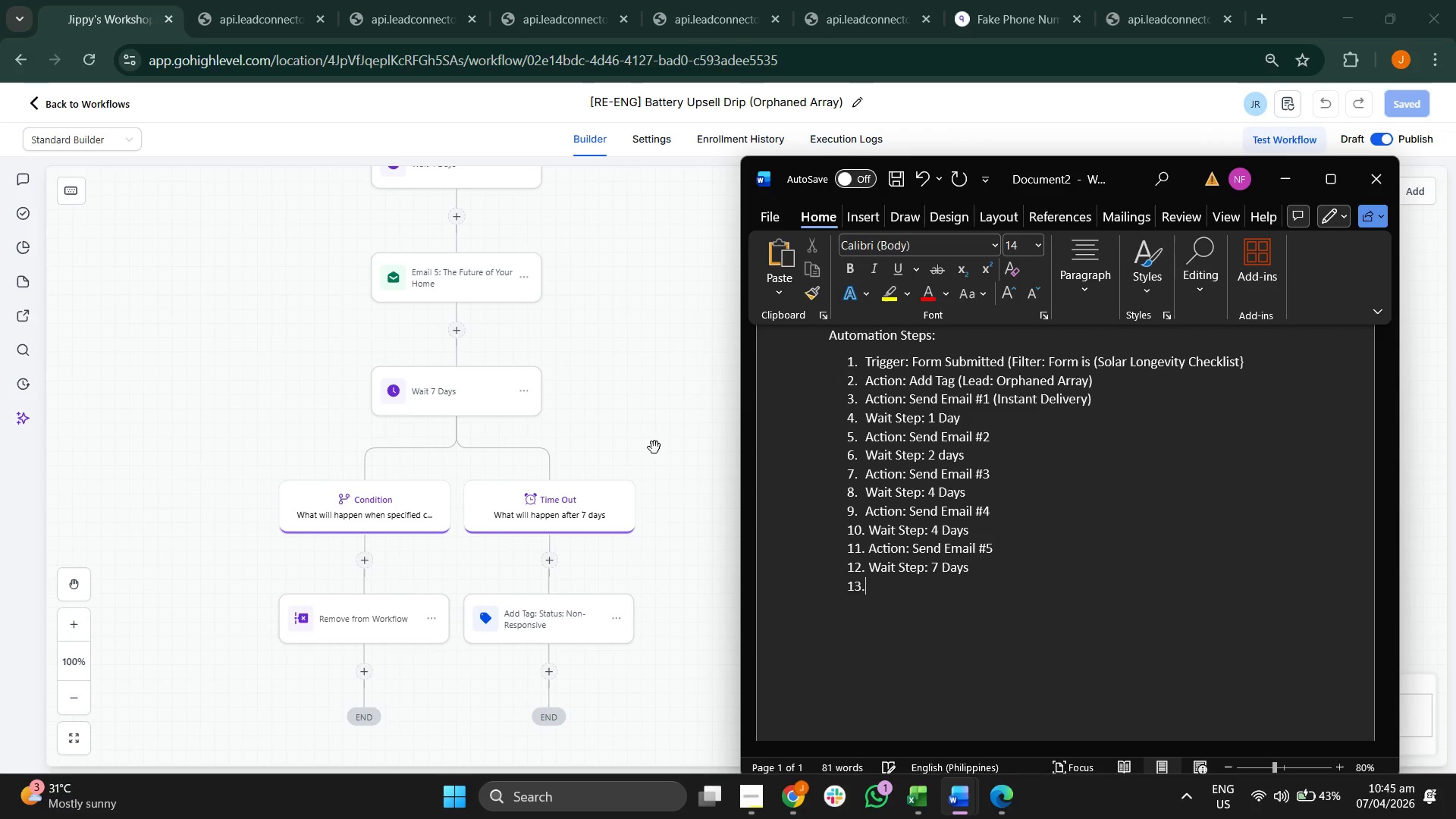 
key(Enter)
 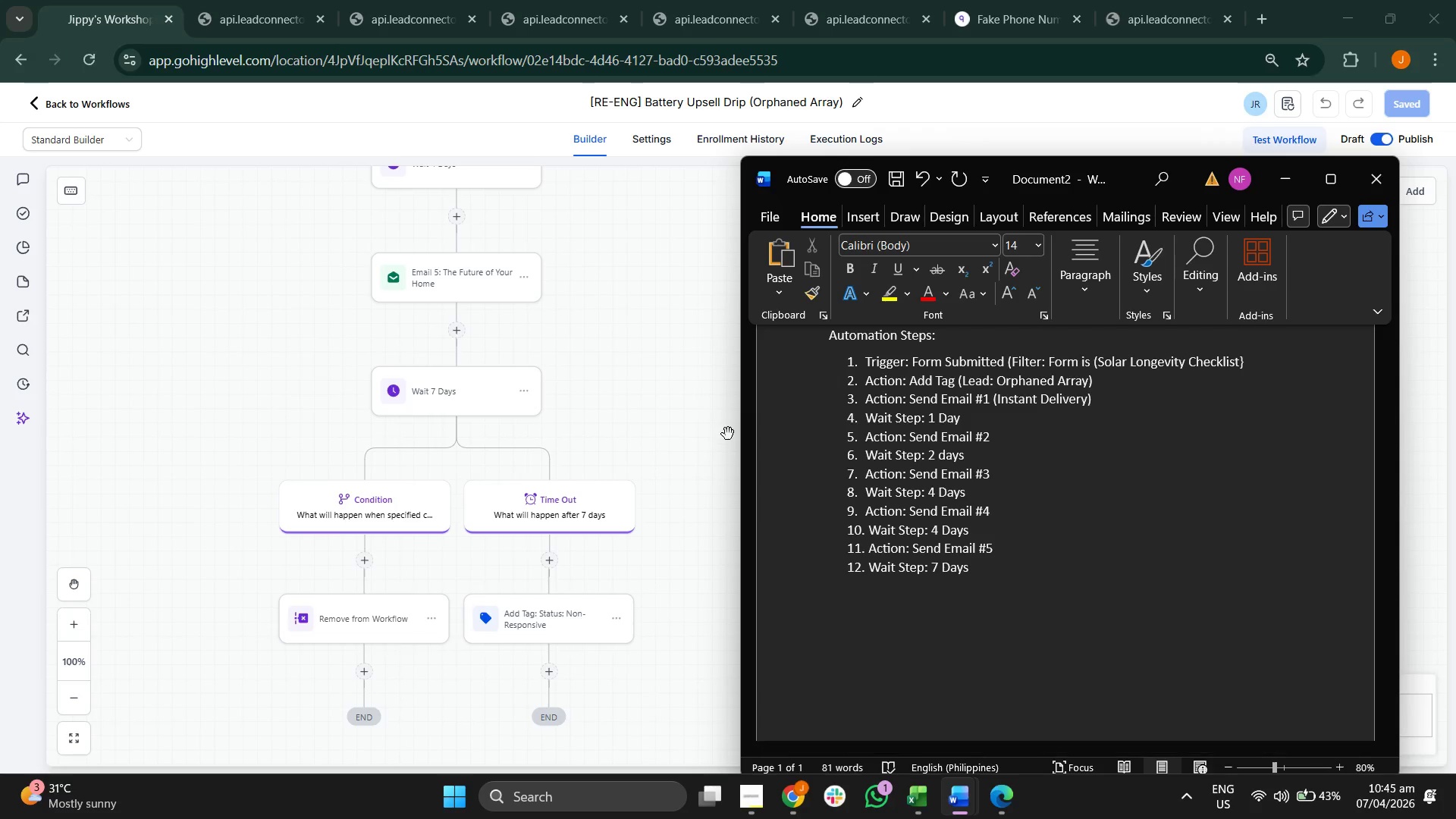 
left_click_drag(start_coordinate=[740, 433], to_coordinate=[729, 430])
 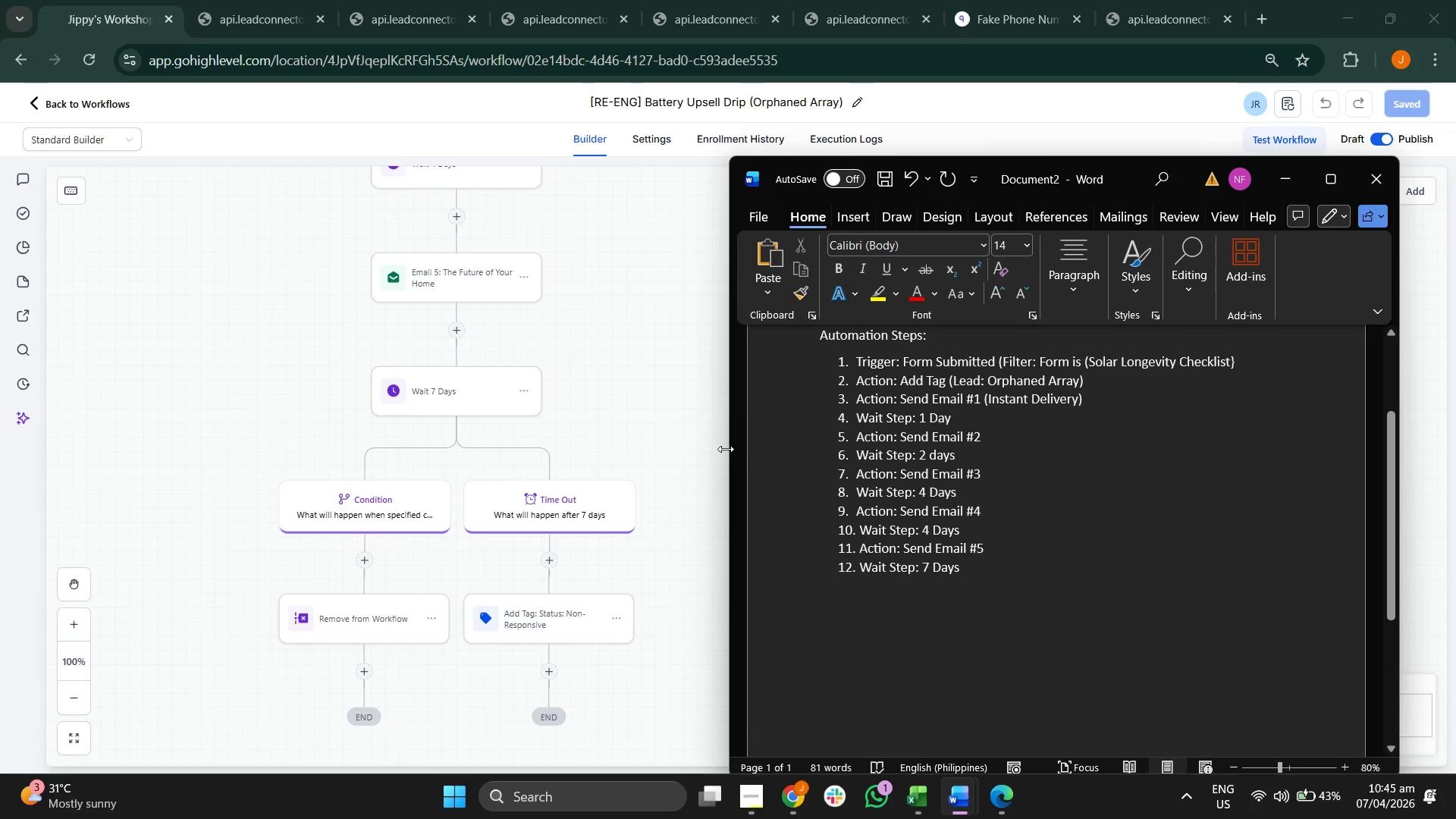 
left_click_drag(start_coordinate=[726, 449], to_coordinate=[688, 443])
 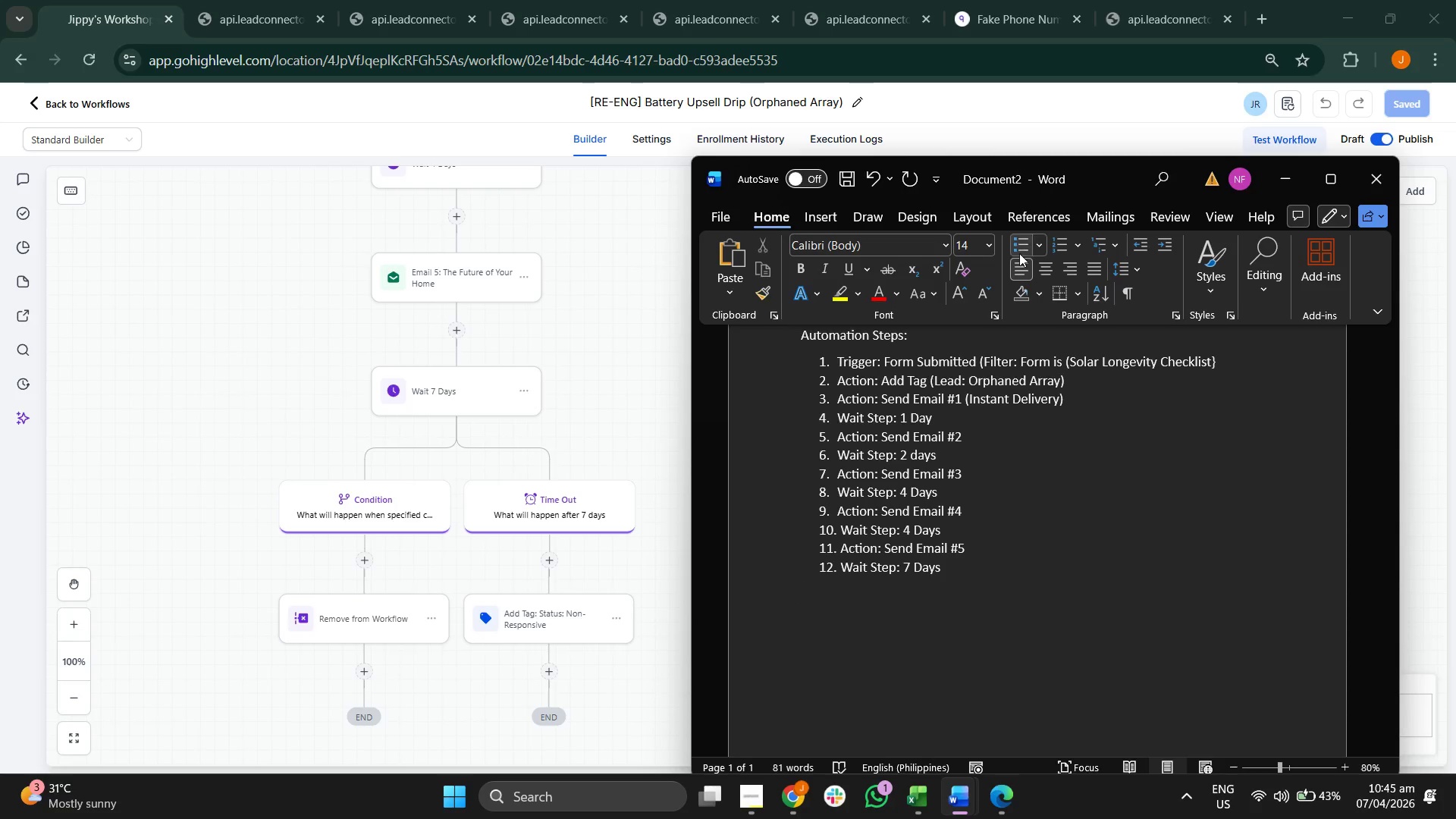 
left_click([1018, 252])
 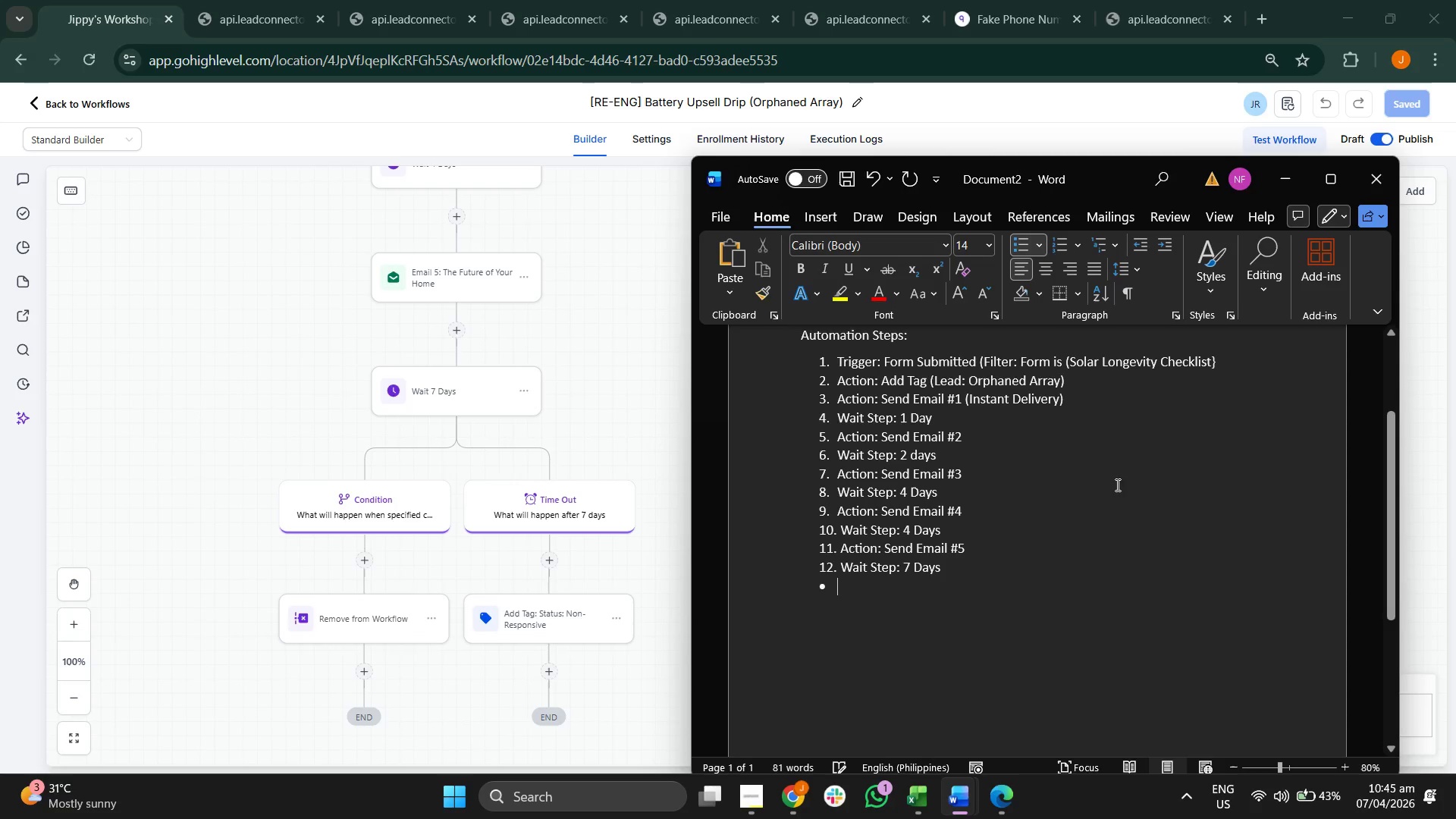 
type(Condition)
 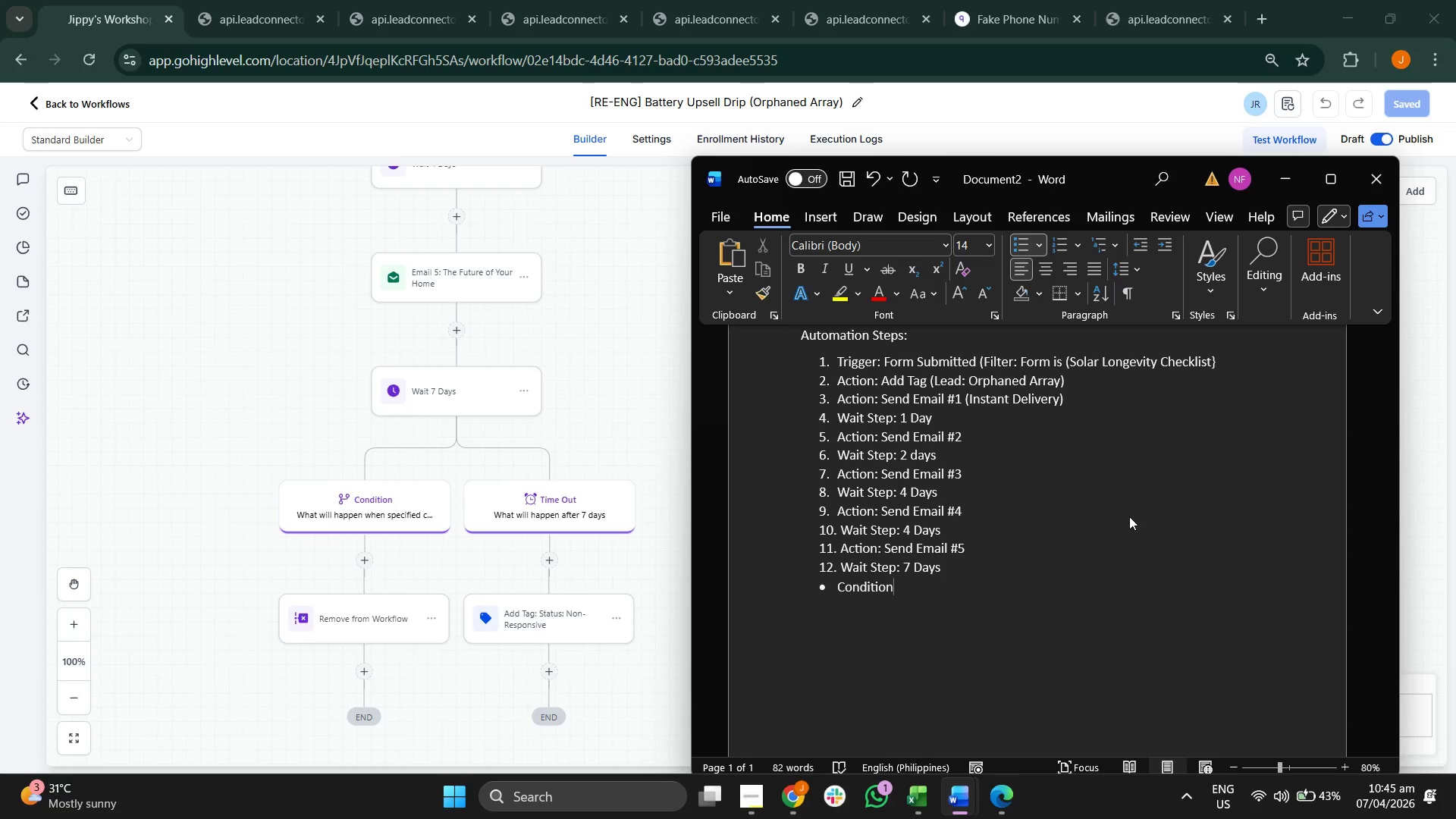 
key(Shift+Semicolon)
 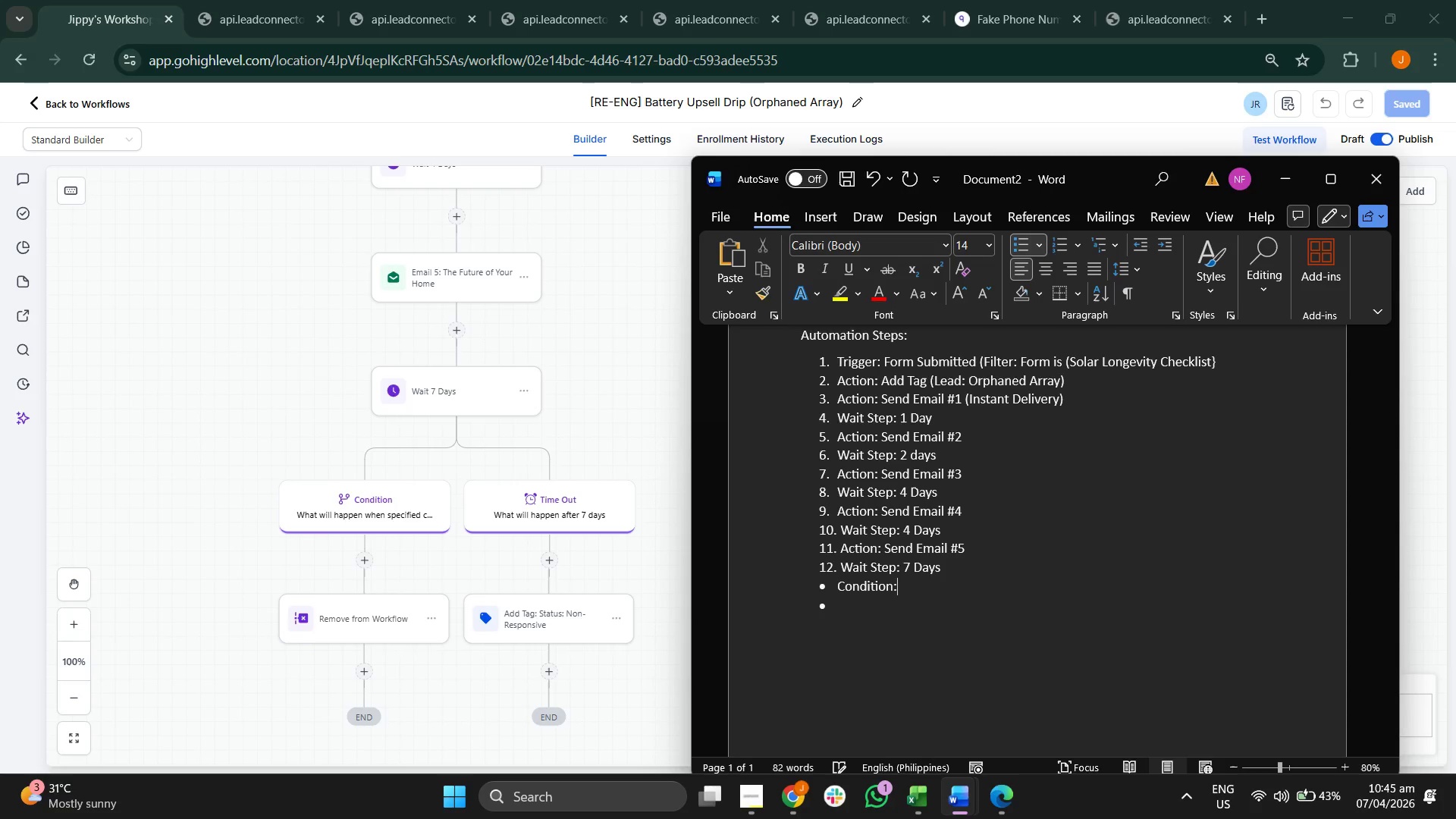 
key(Enter)
 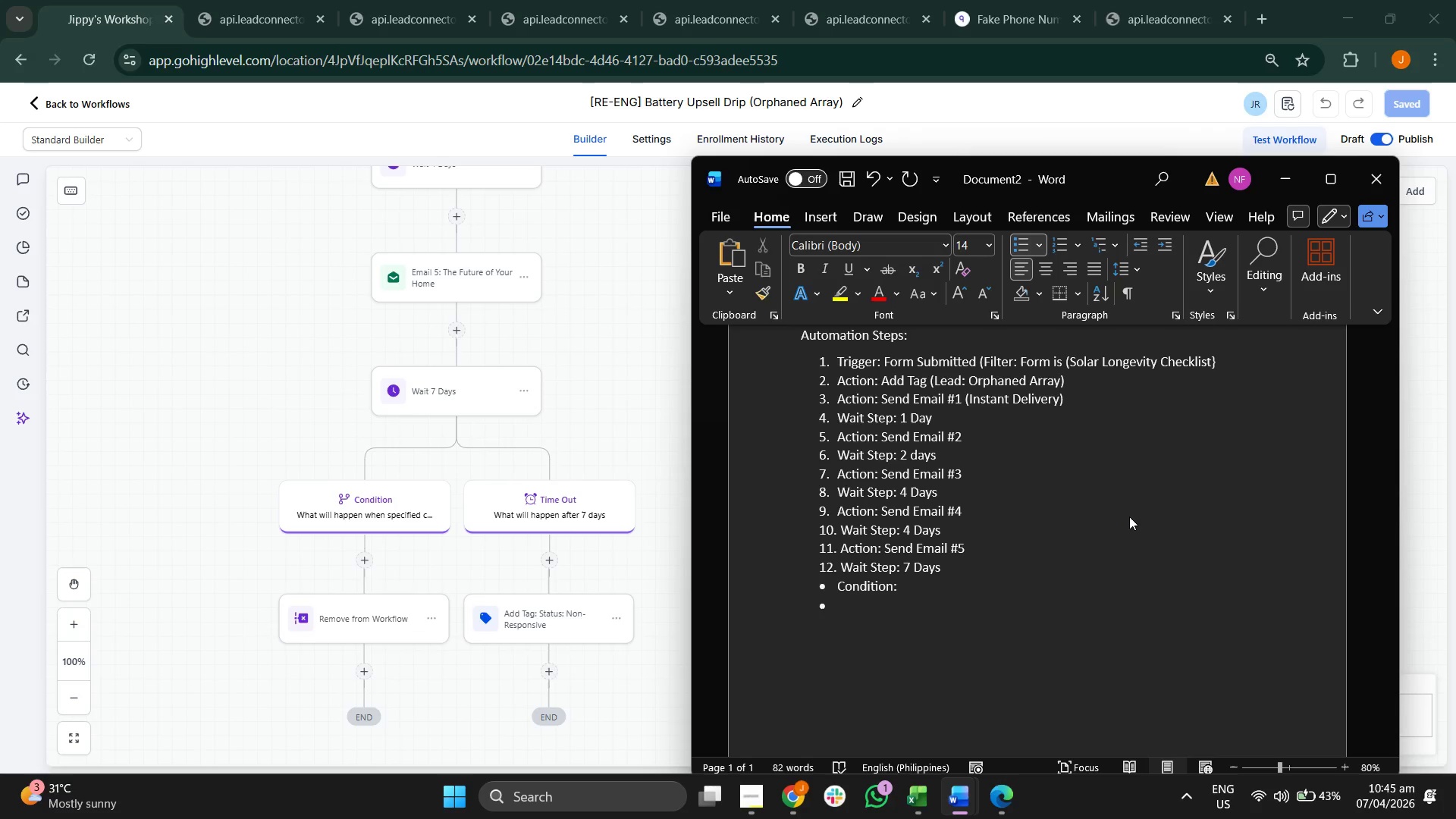 
key(Backspace)
 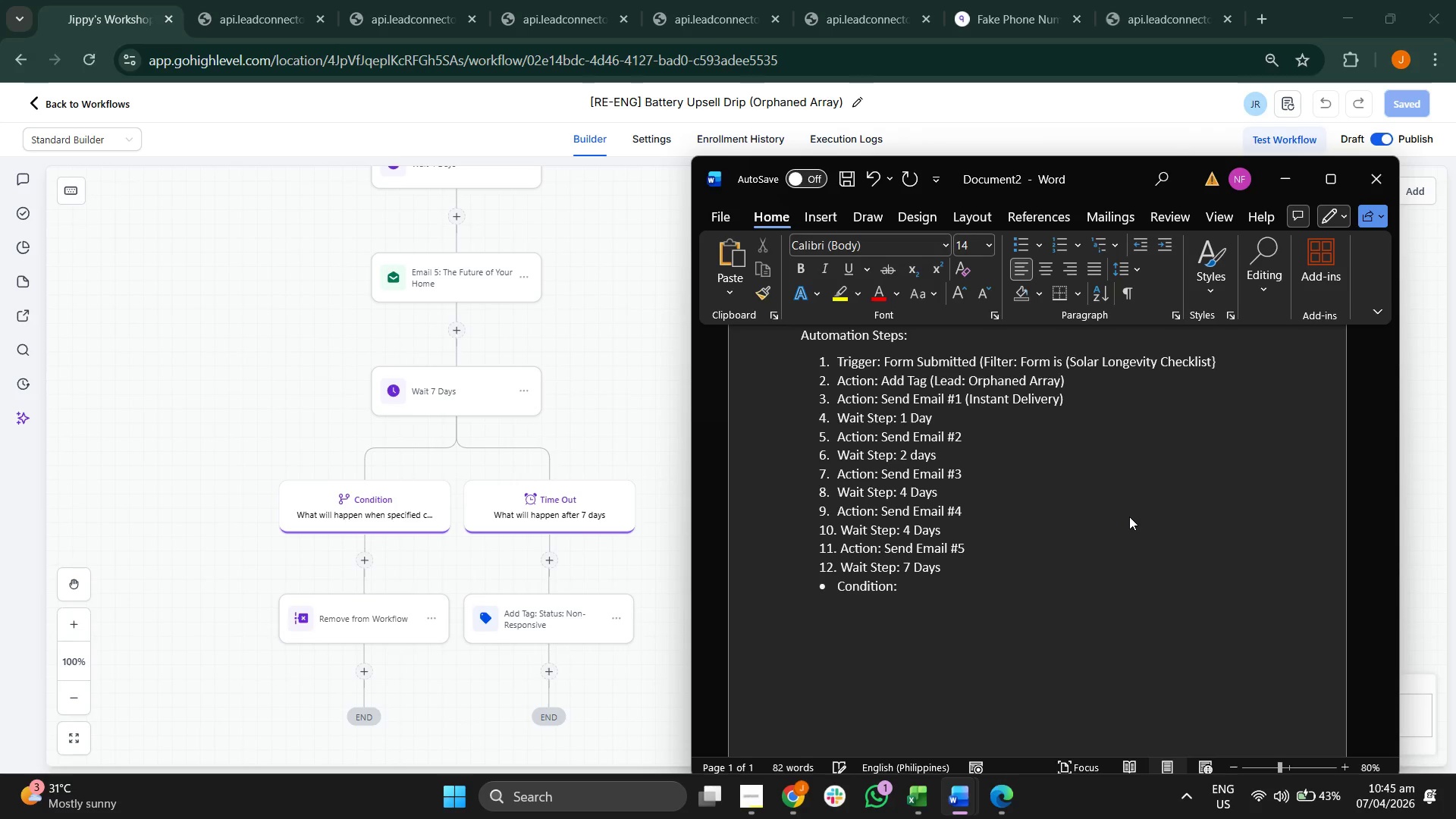 
key(CapsLock)
 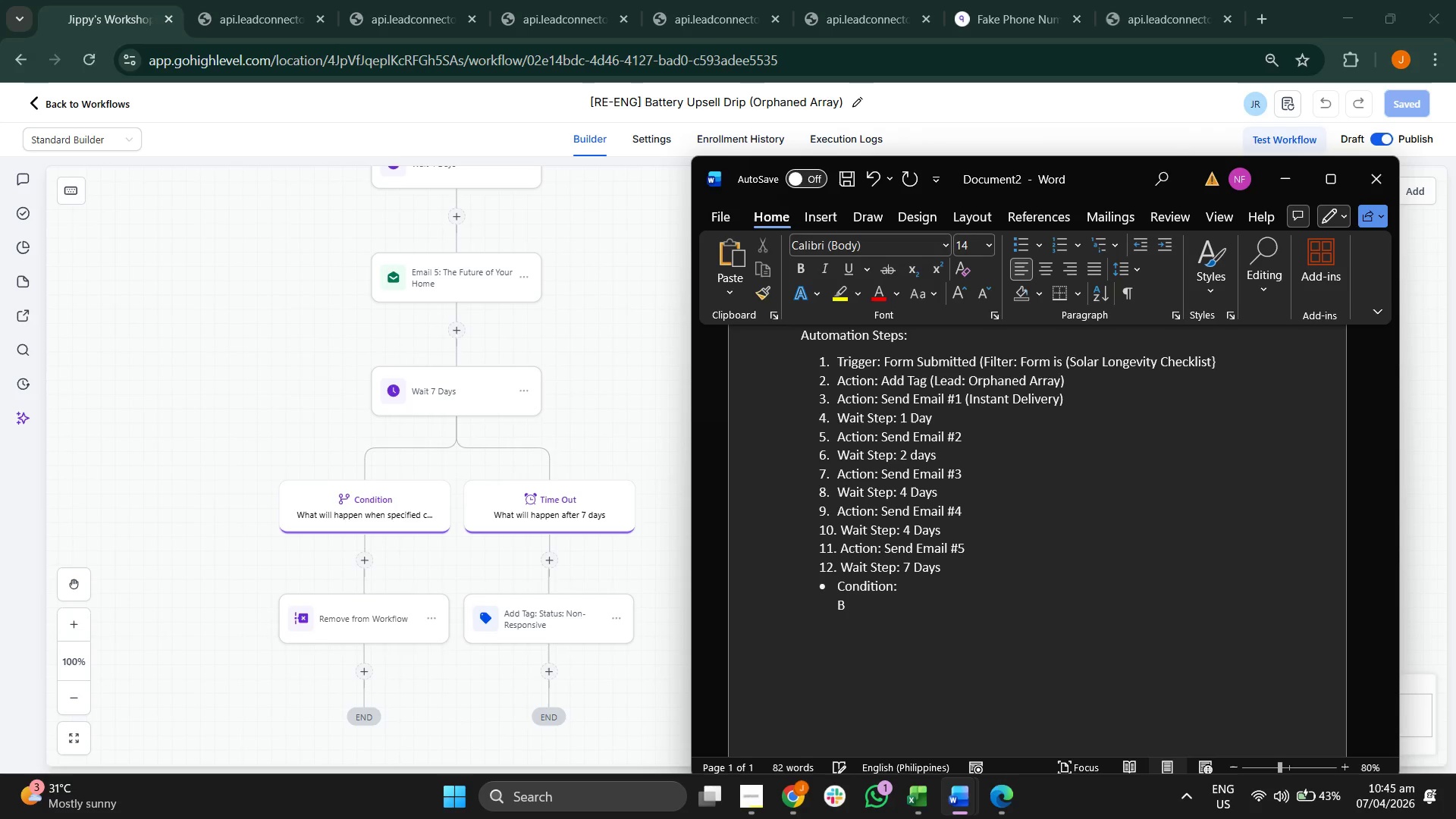 
key(B)
 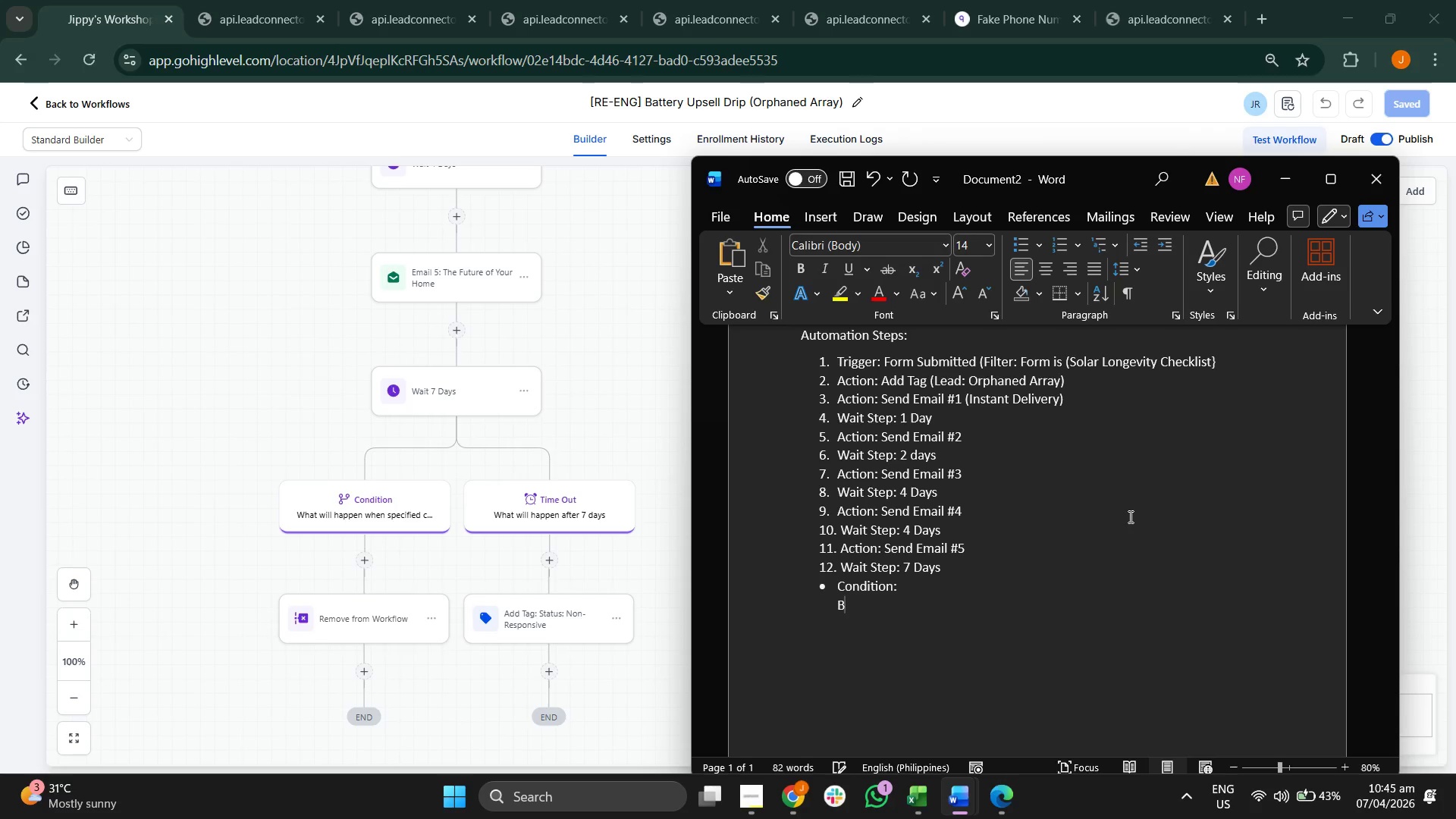 
key(CapsLock)
 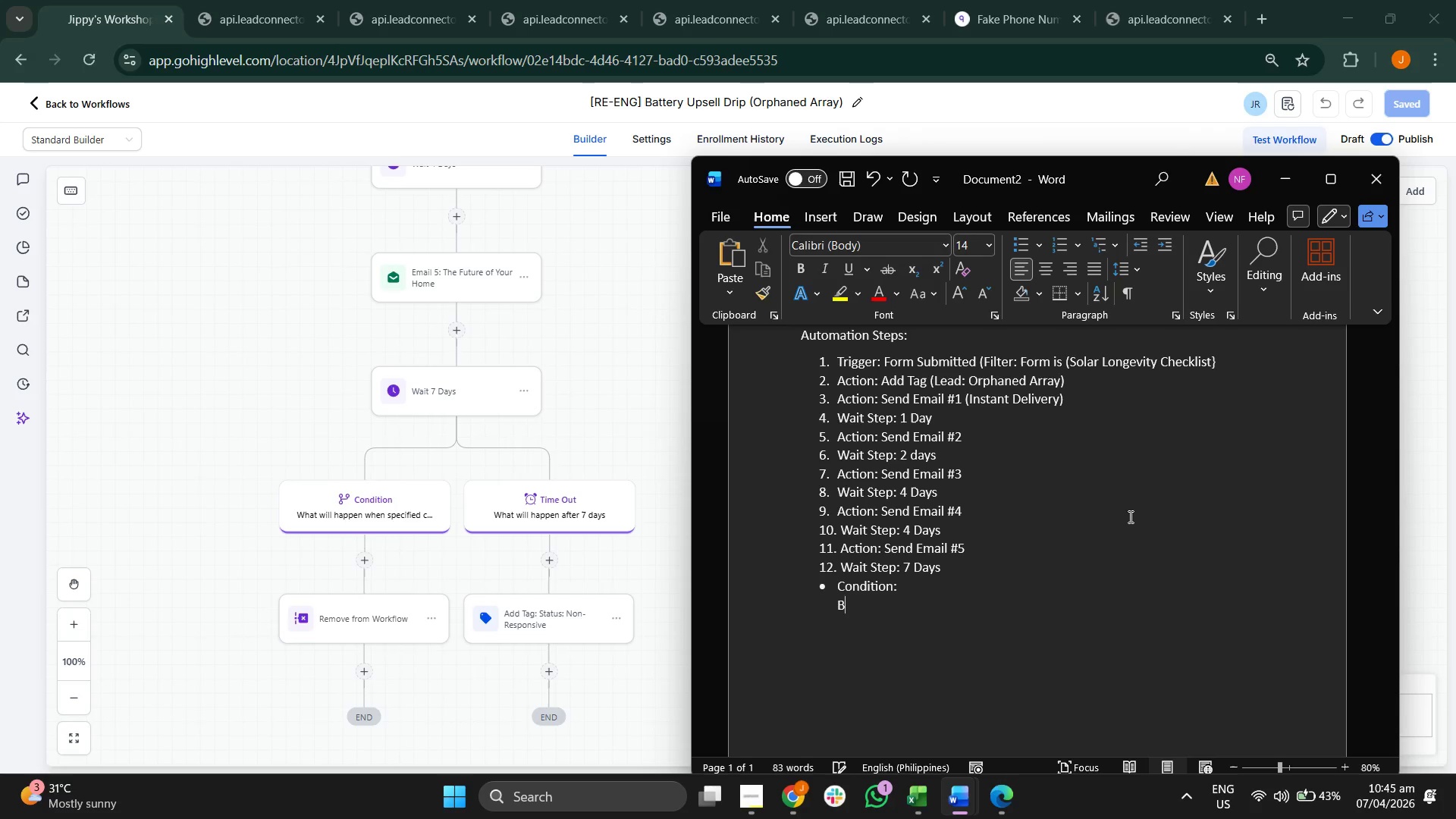 
key(Backspace)
 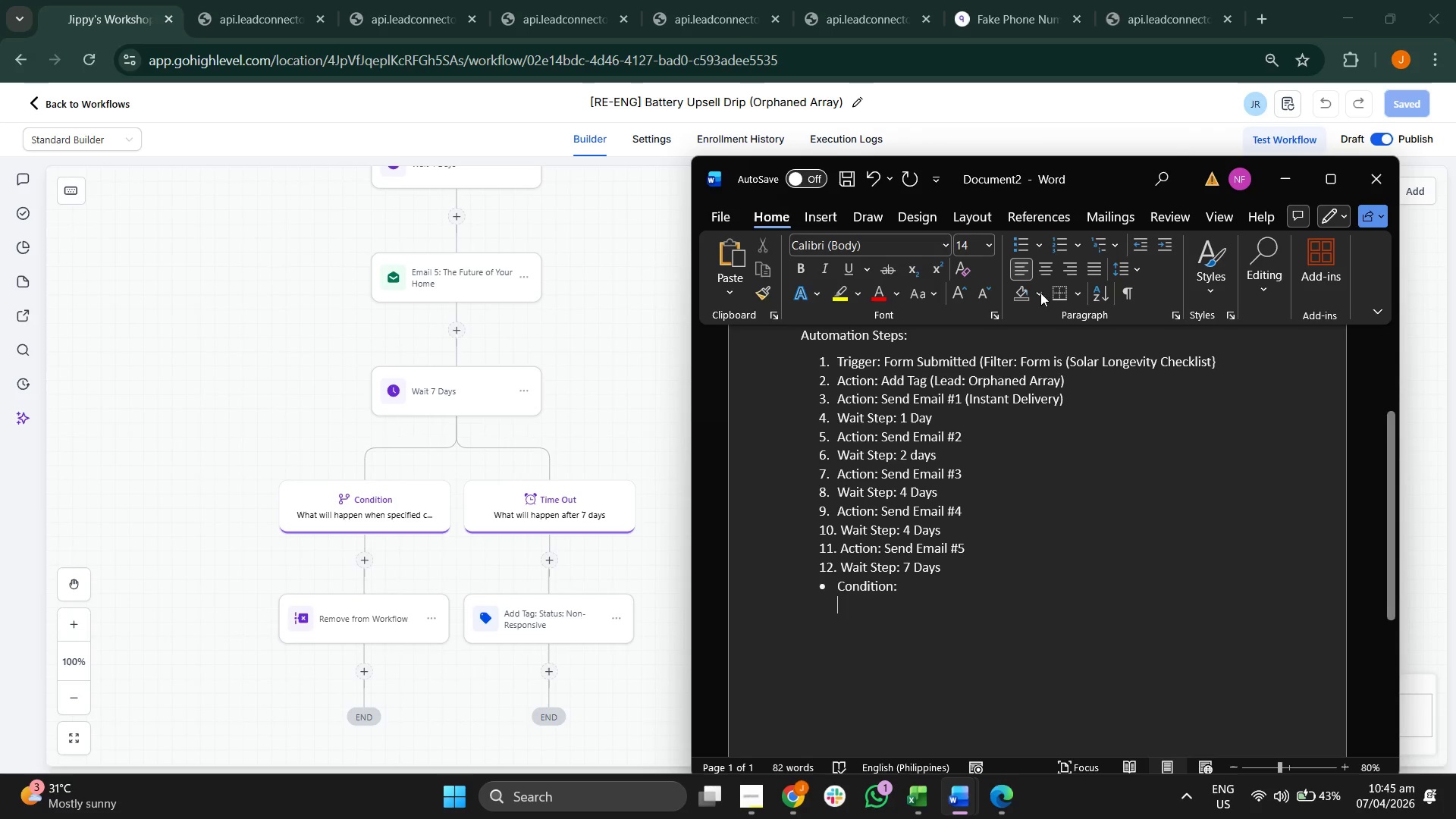 
left_click([1020, 246])
 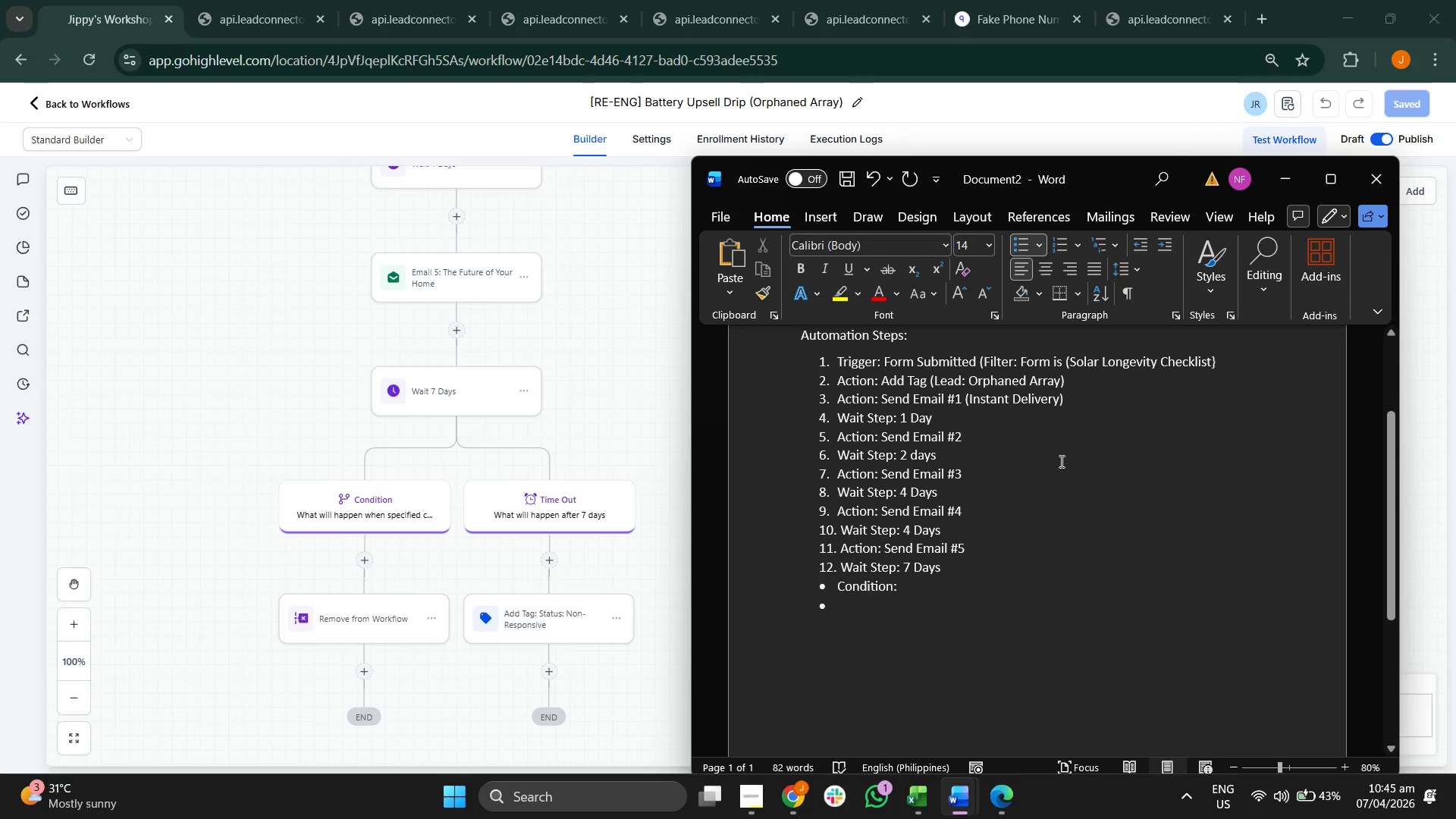 
key(Backspace)
 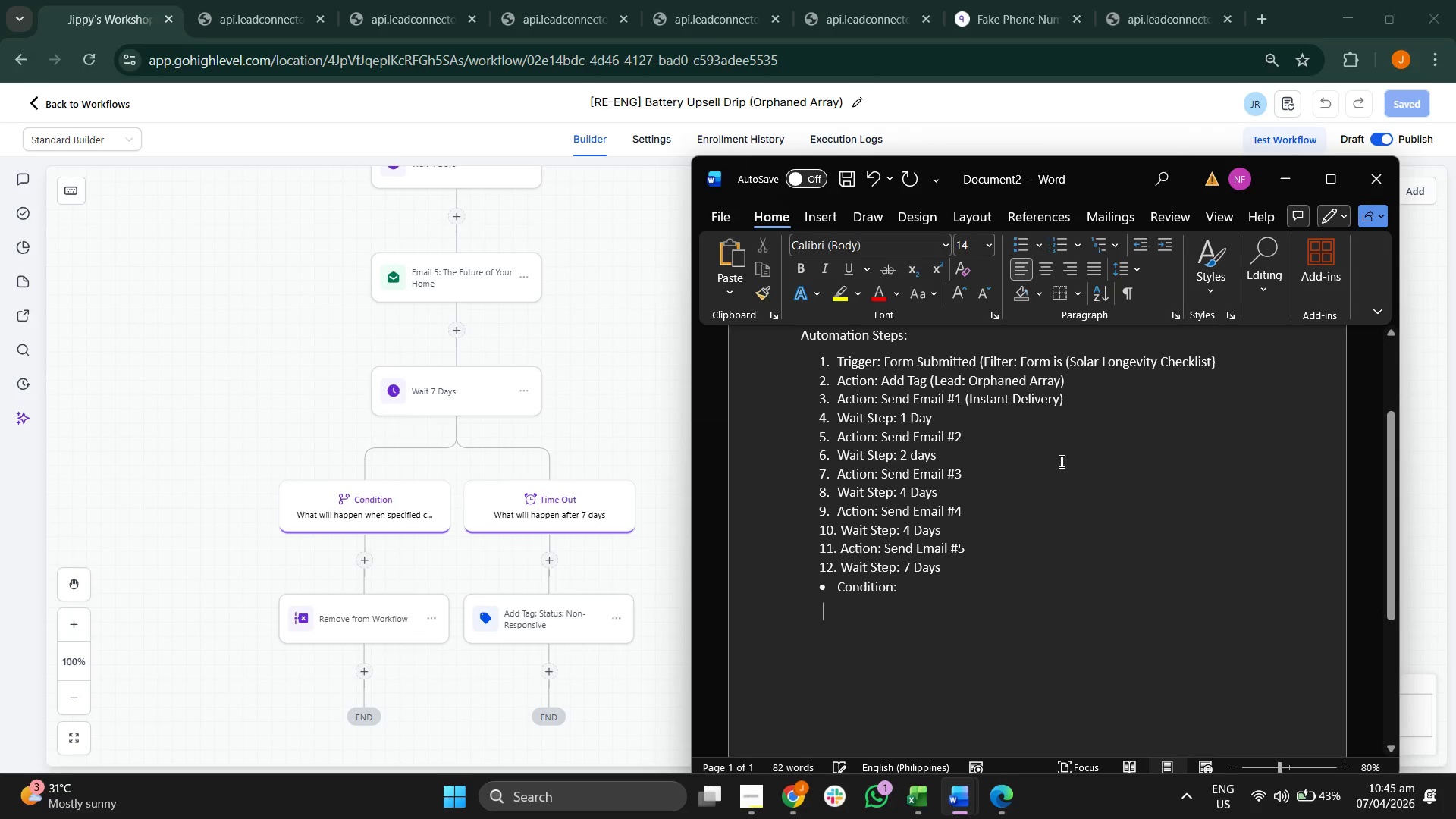 
key(Backspace)
 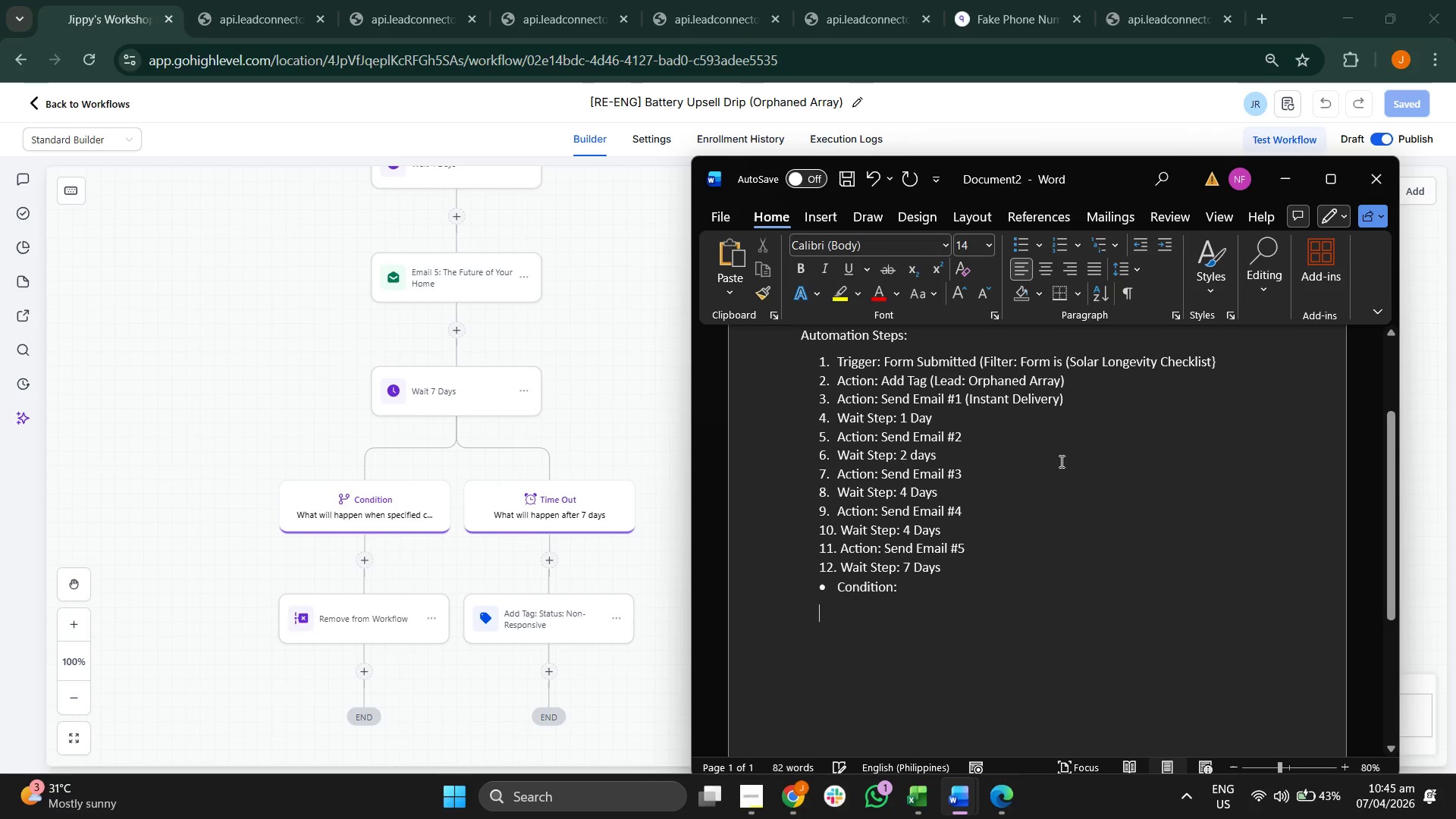 
key(Backspace)
 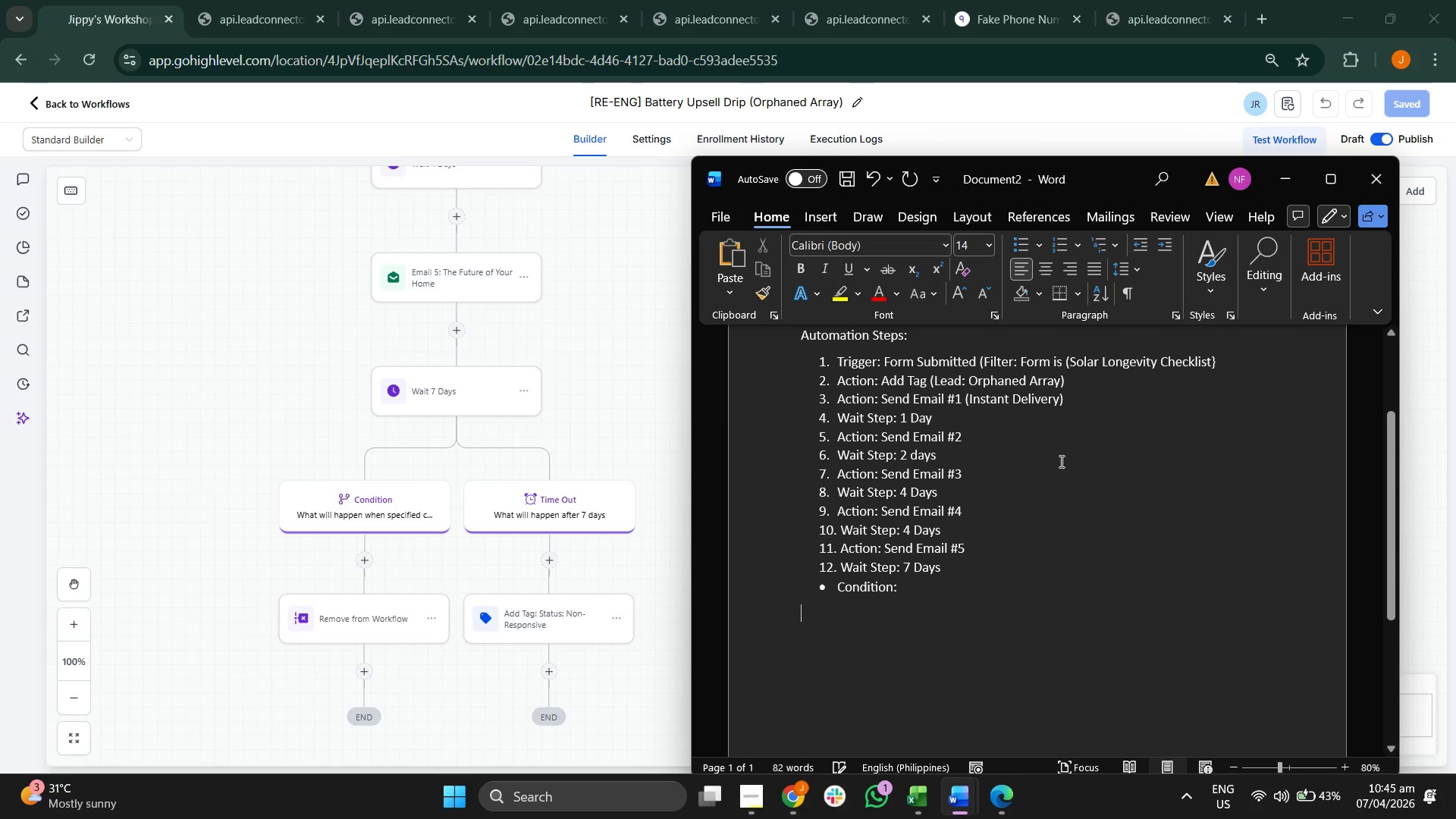 
key(Backspace)
 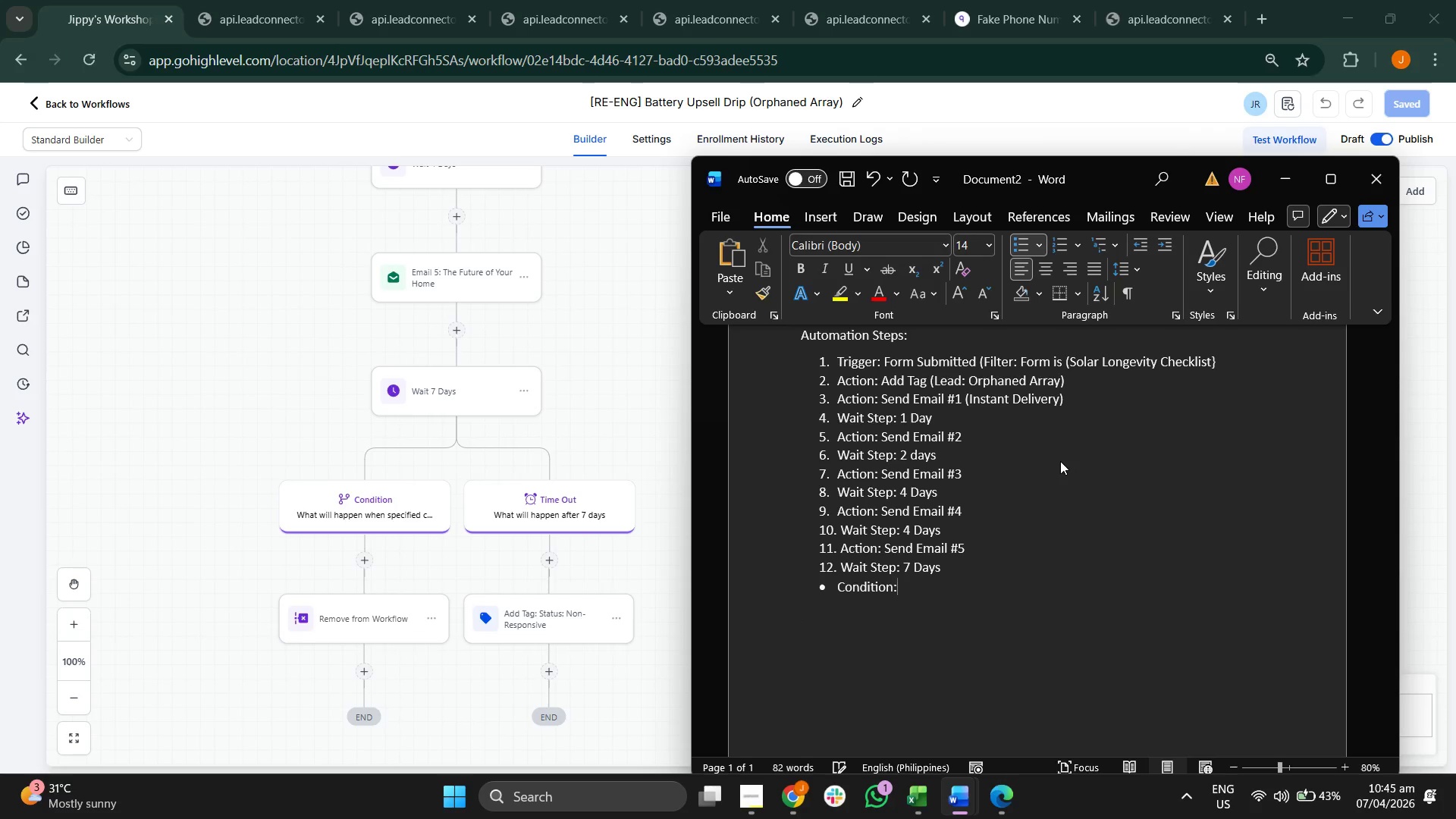 
key(Shift+Enter)
 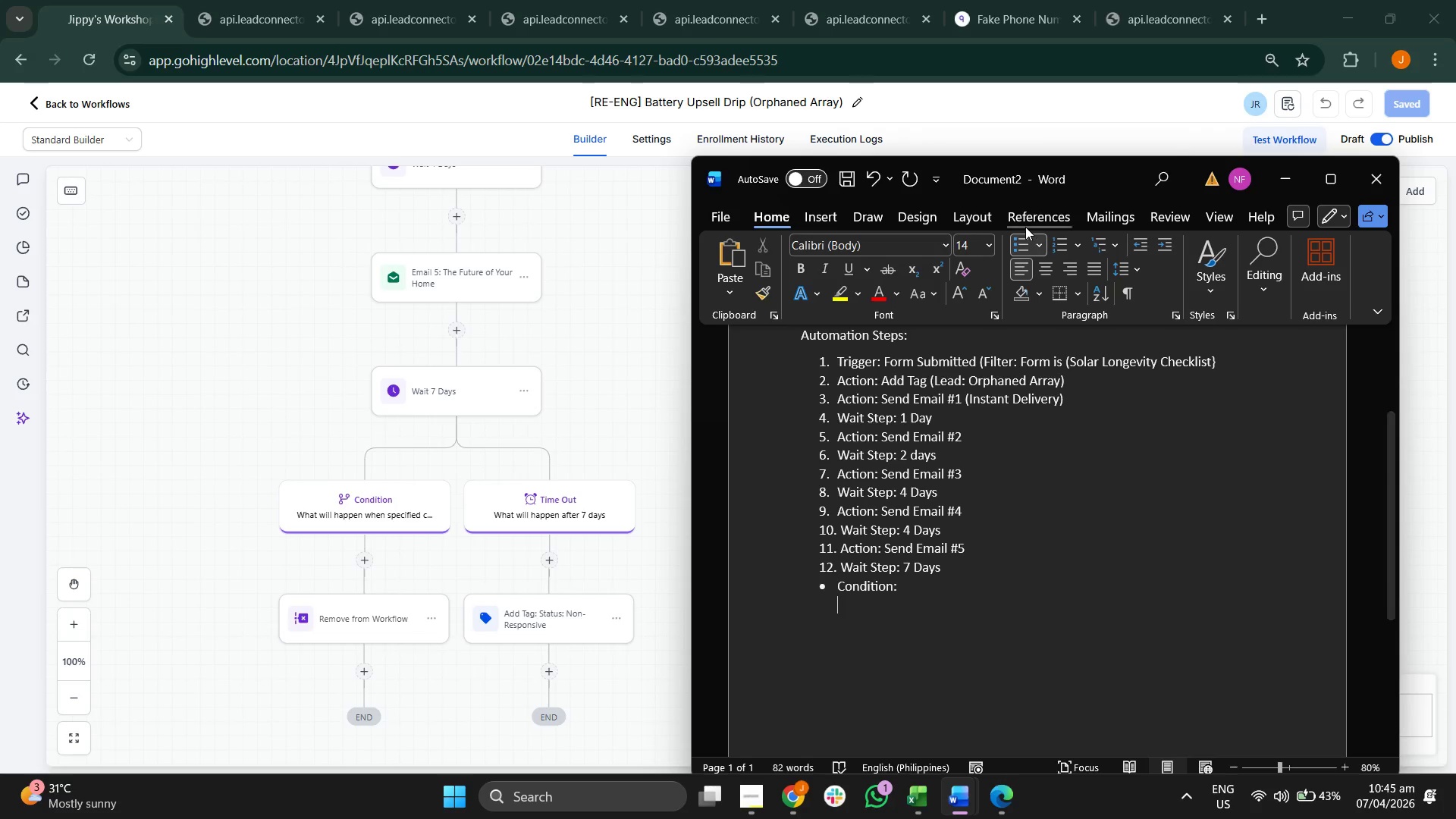 
left_click([1019, 237])
 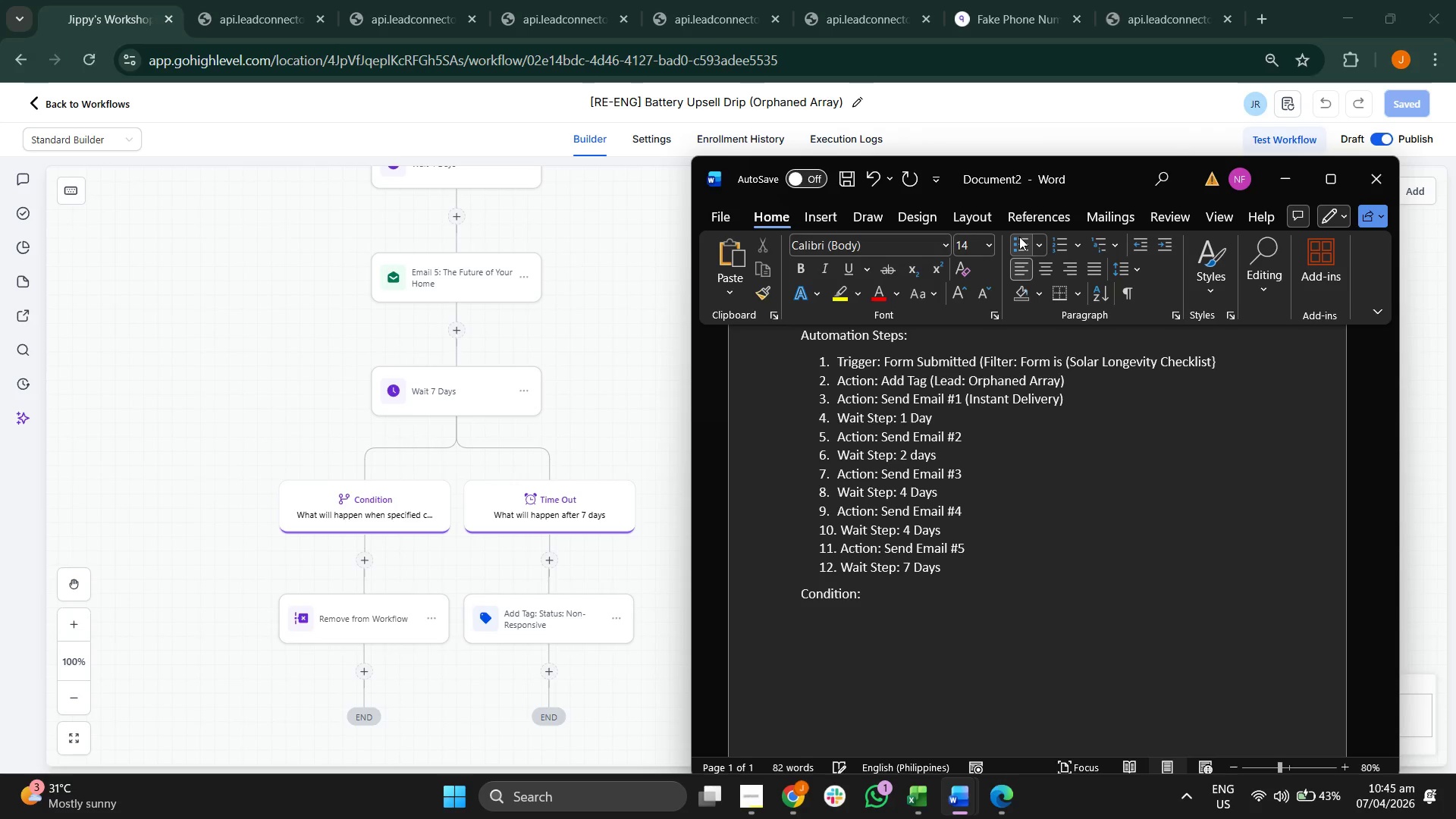 
left_click([1016, 239])
 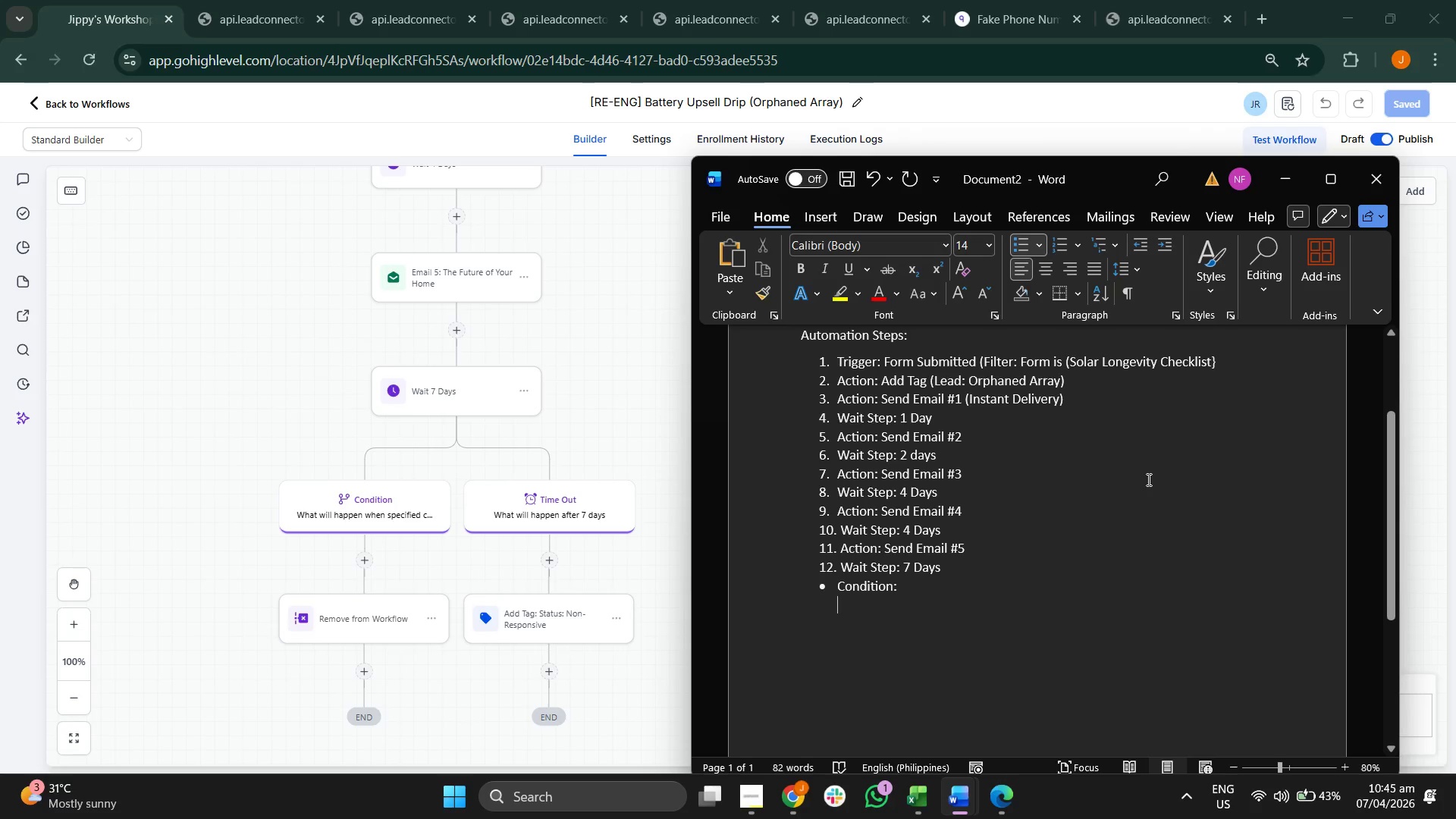 
type(N)
key(Backspace)
type(Branch)
 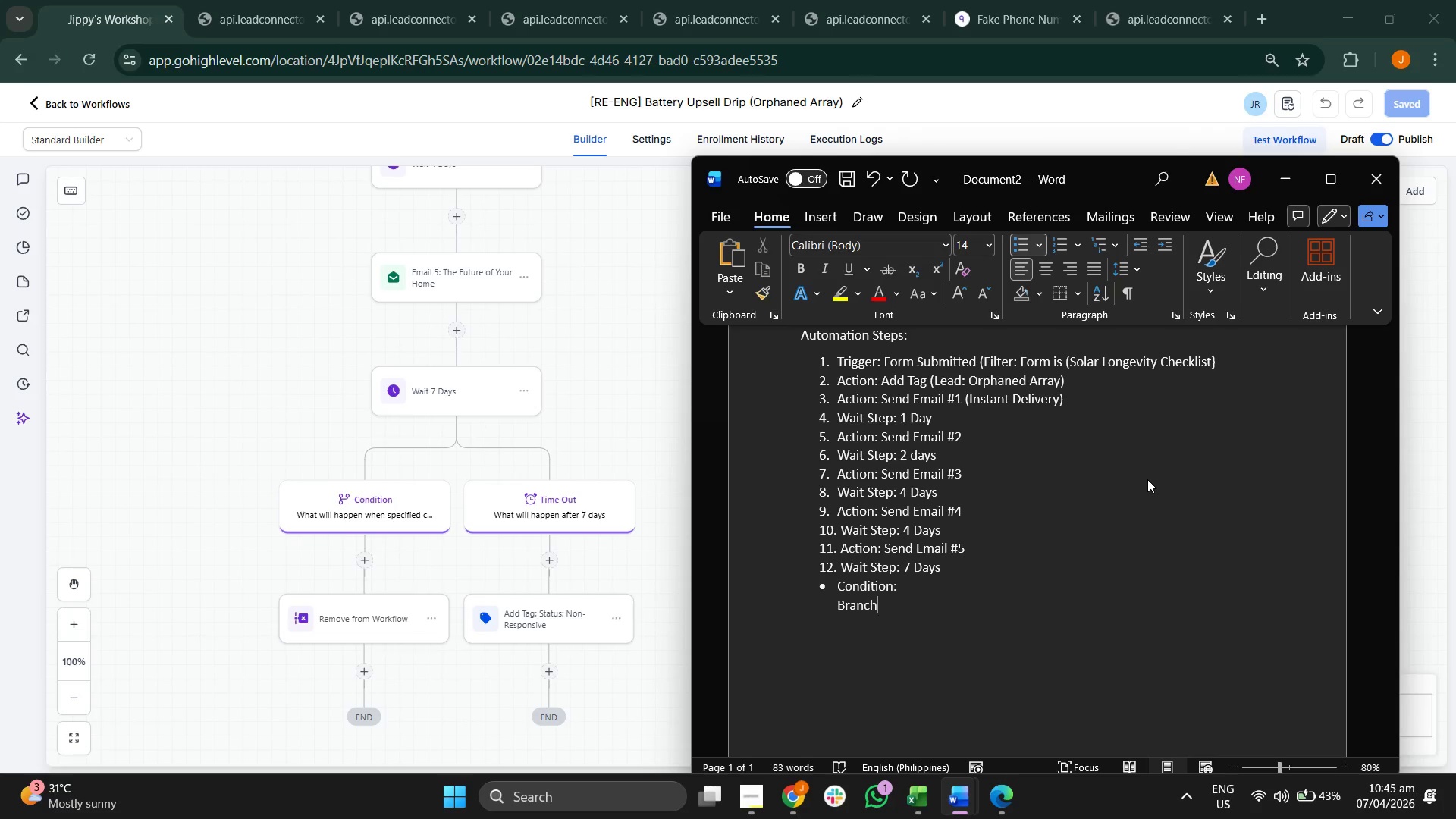 
type( A:)
key(Backspace)
type( "What will happen )
 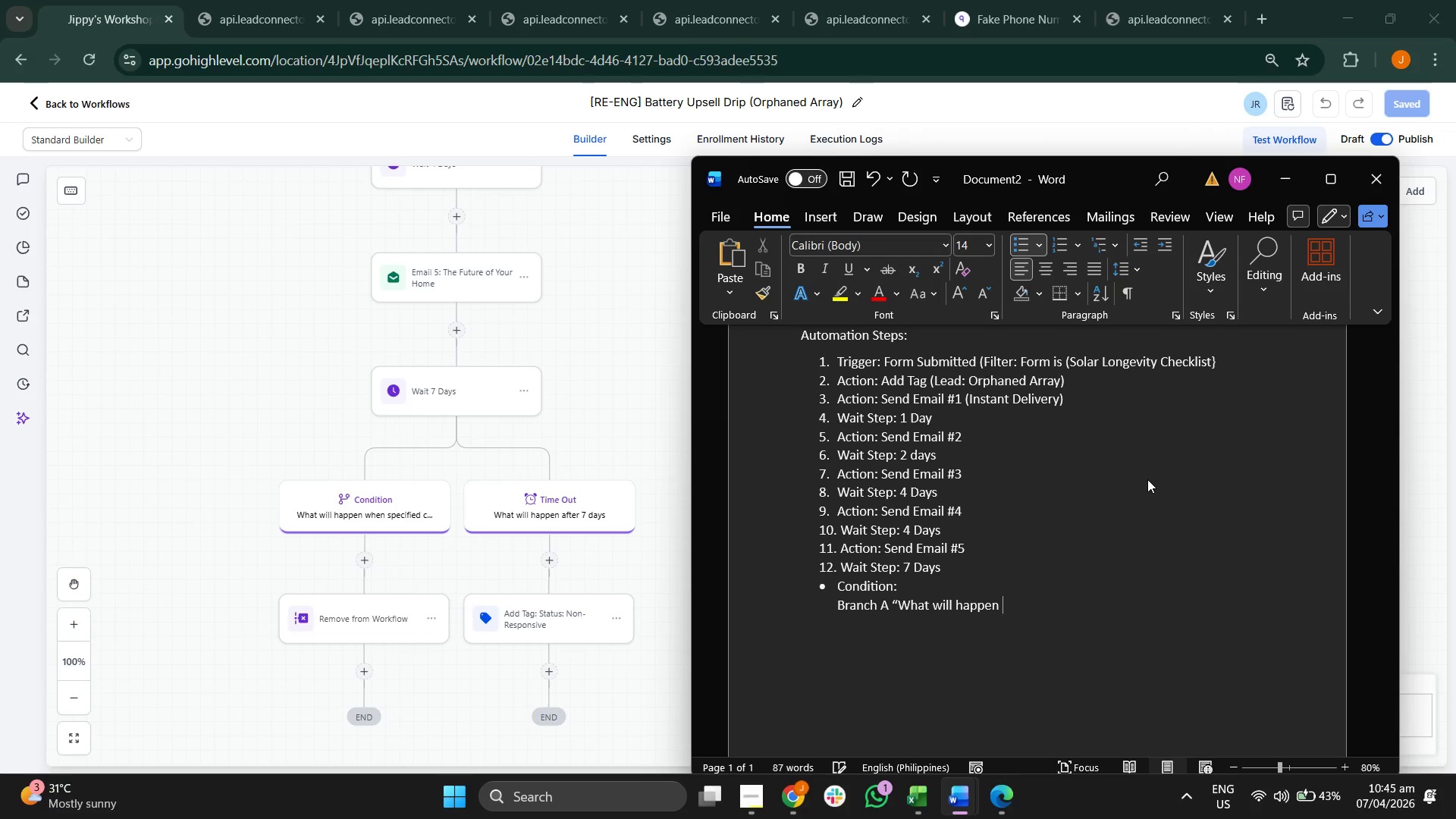 
left_click([396, 512])
 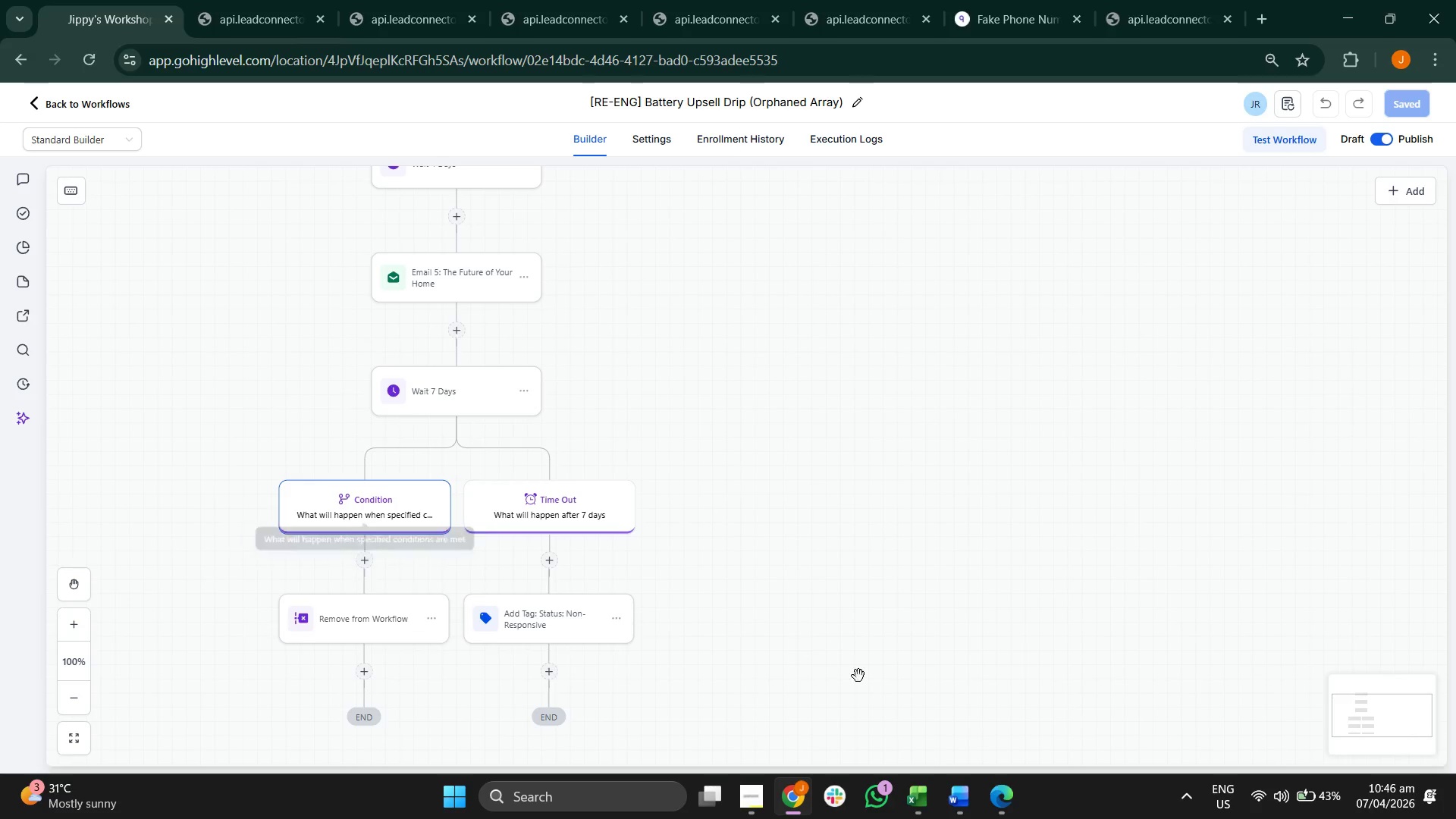 
left_click([965, 794])
 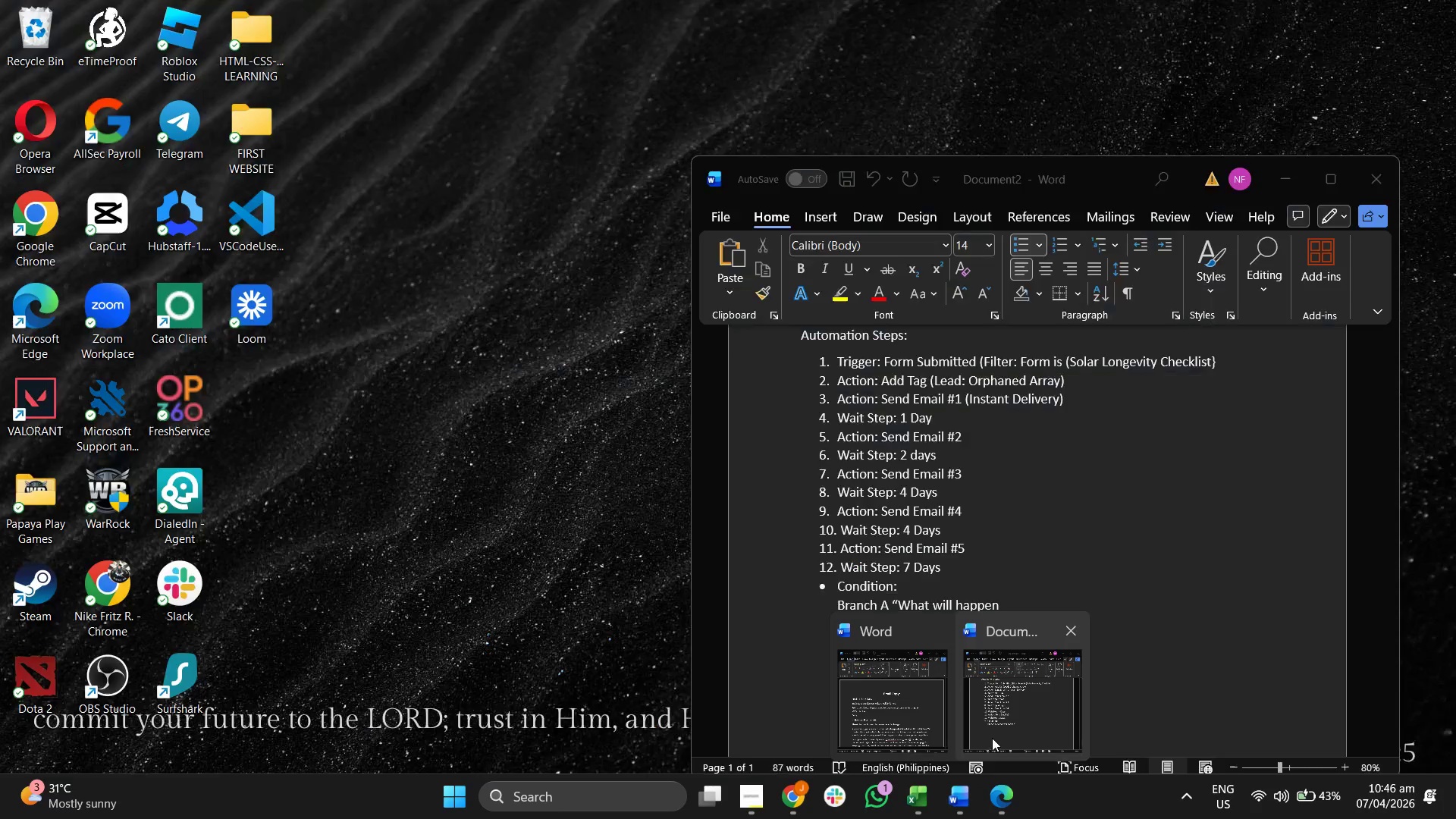 
left_click([1006, 723])
 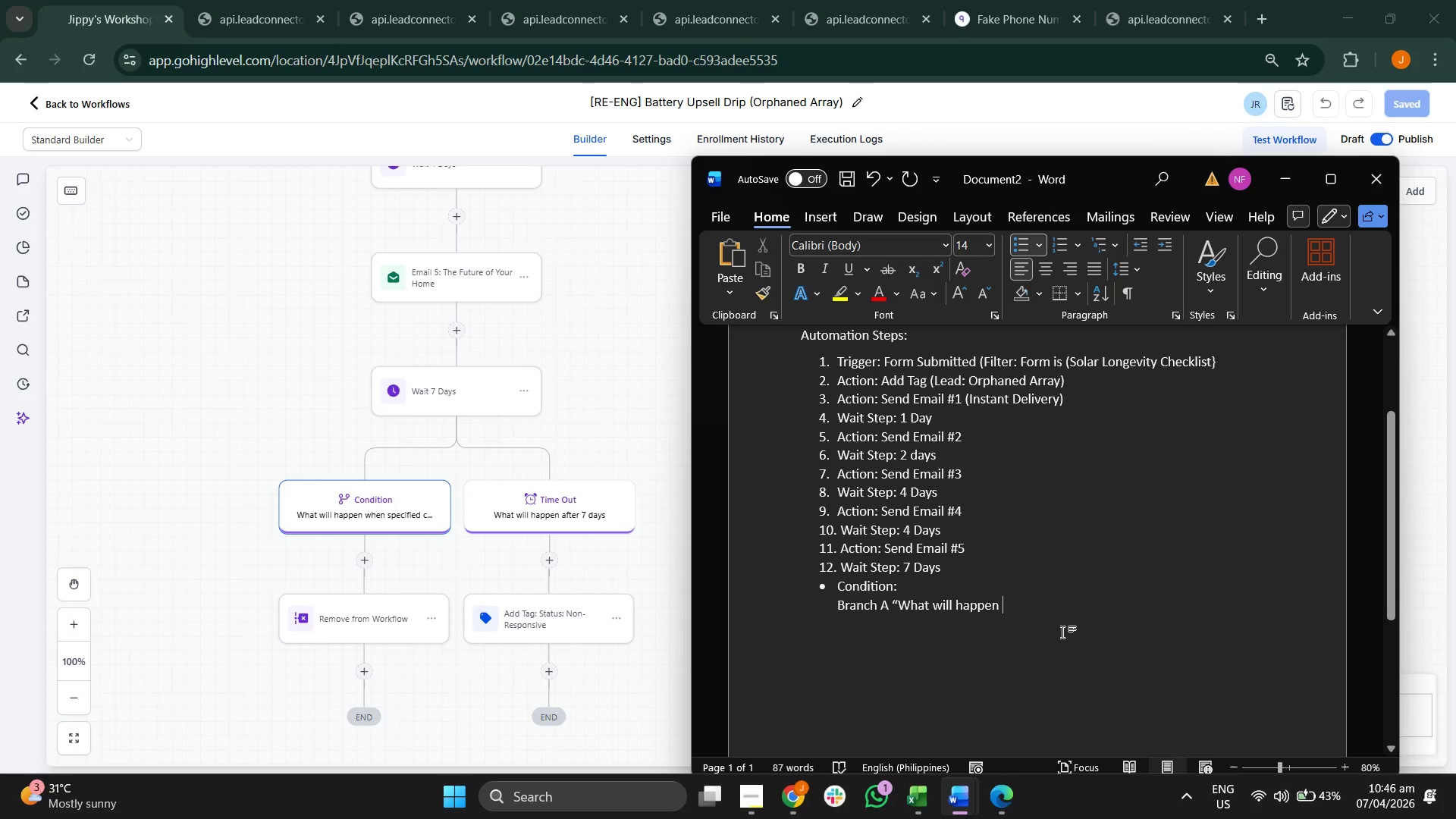 
type(whn)
key(Backspace)
type(en specifie)
key(Backspace)
key(Backspace)
type(ied coni)
key(Backspace)
type(ditions are met)
 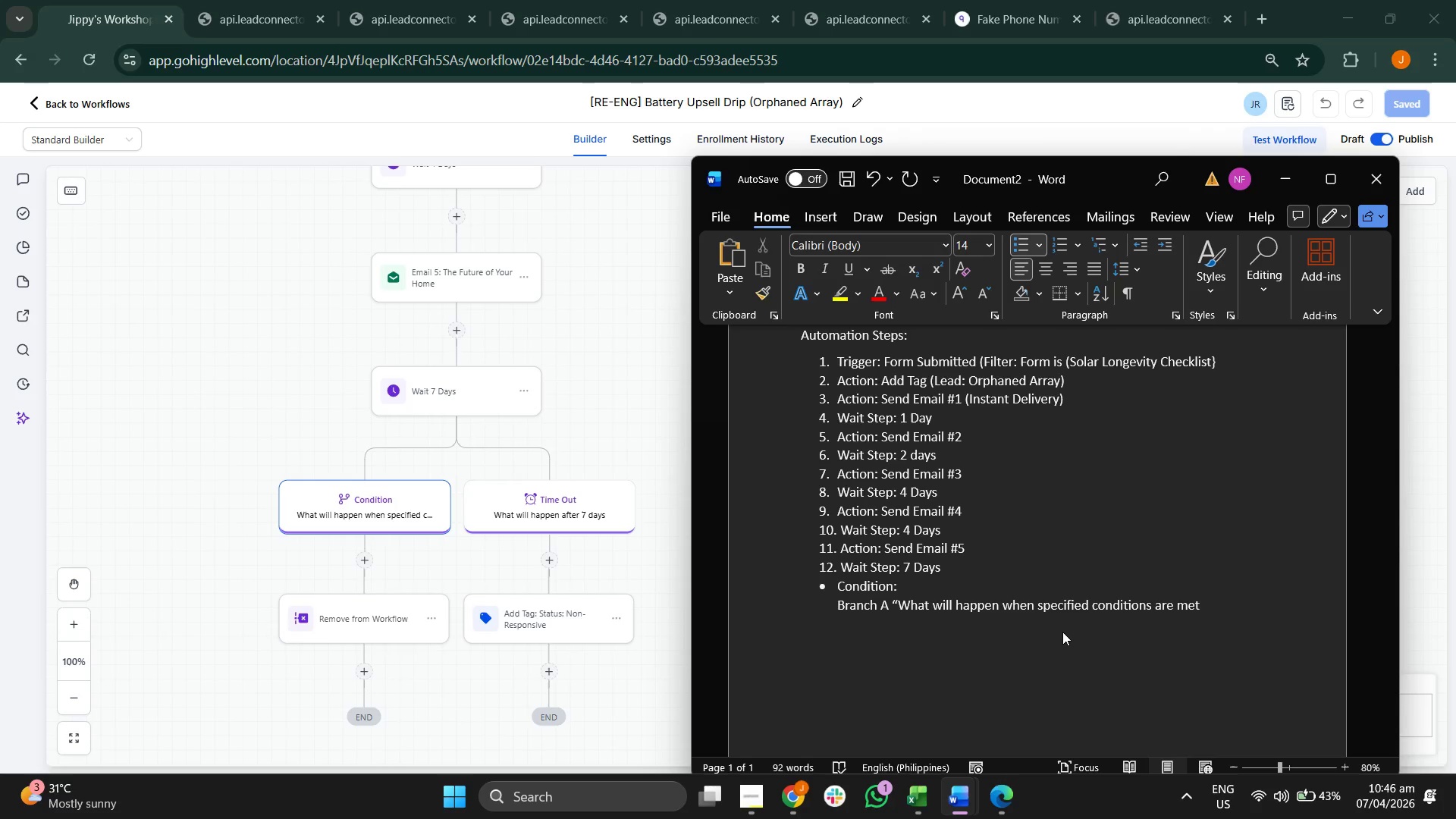 
key(Shift+Semicolon)
 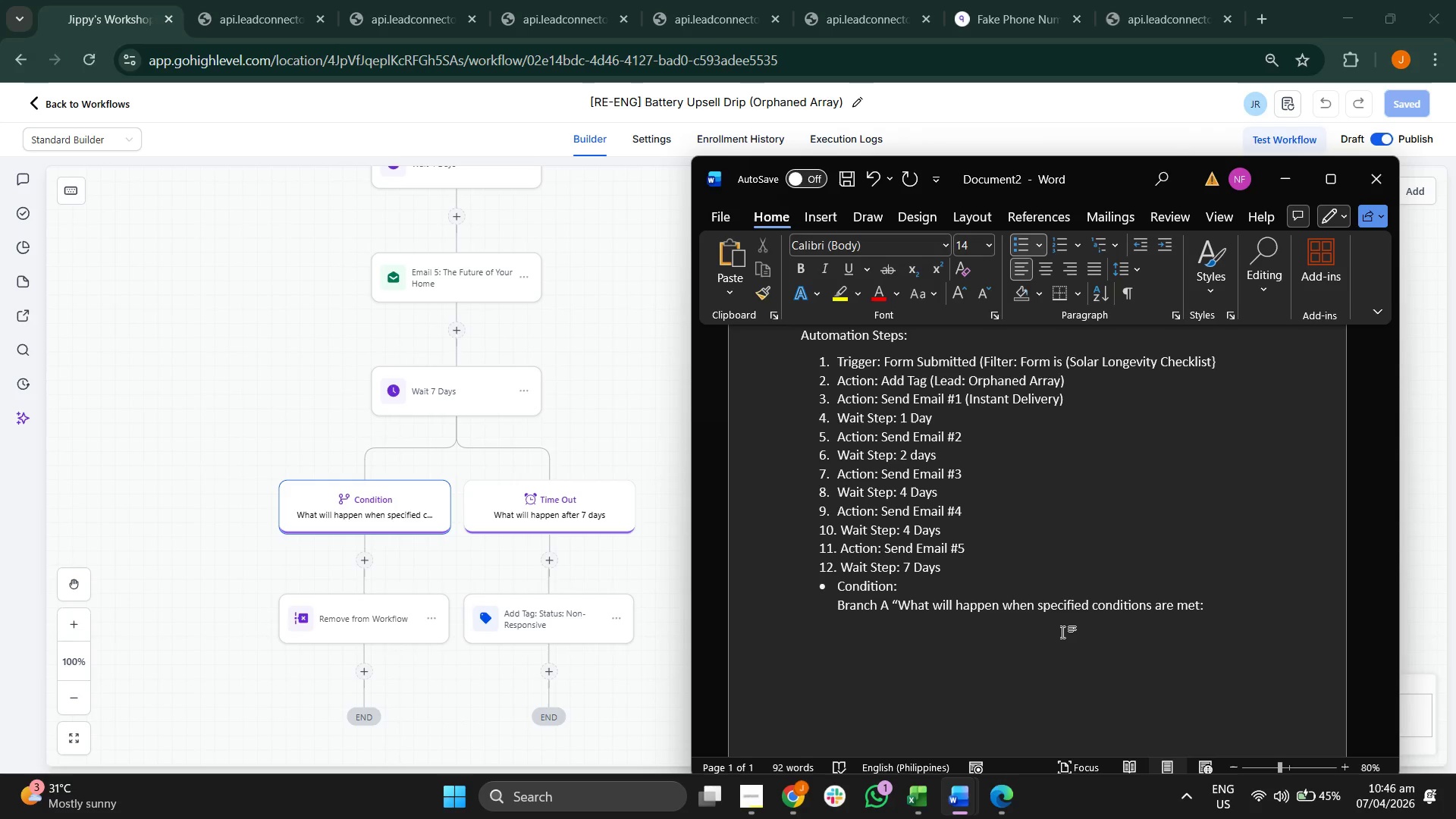 
key(Space)
 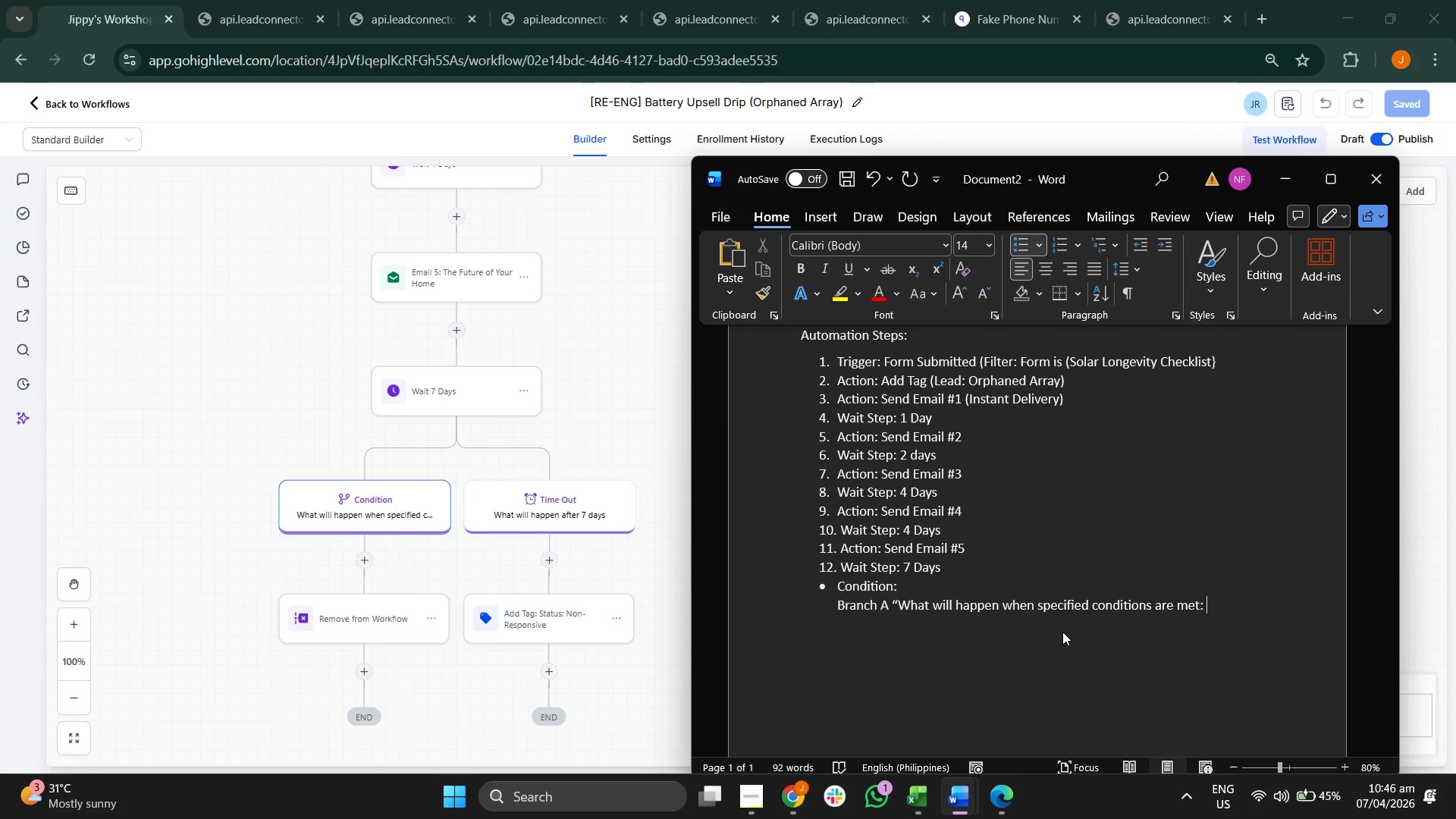 
key(Enter)
 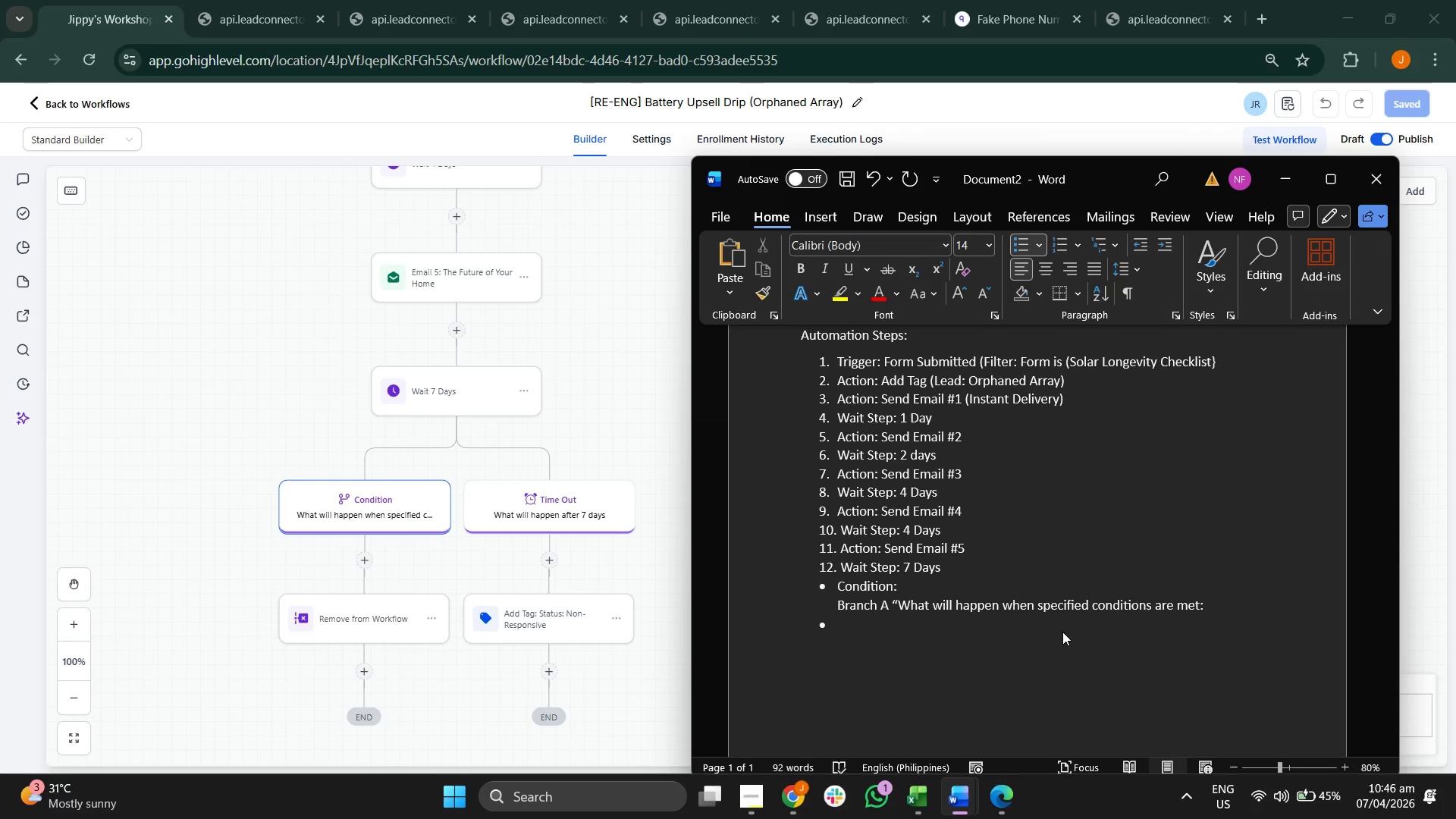 
type(Action: Remove from Worf)
key(Backspace)
type(kflow)
 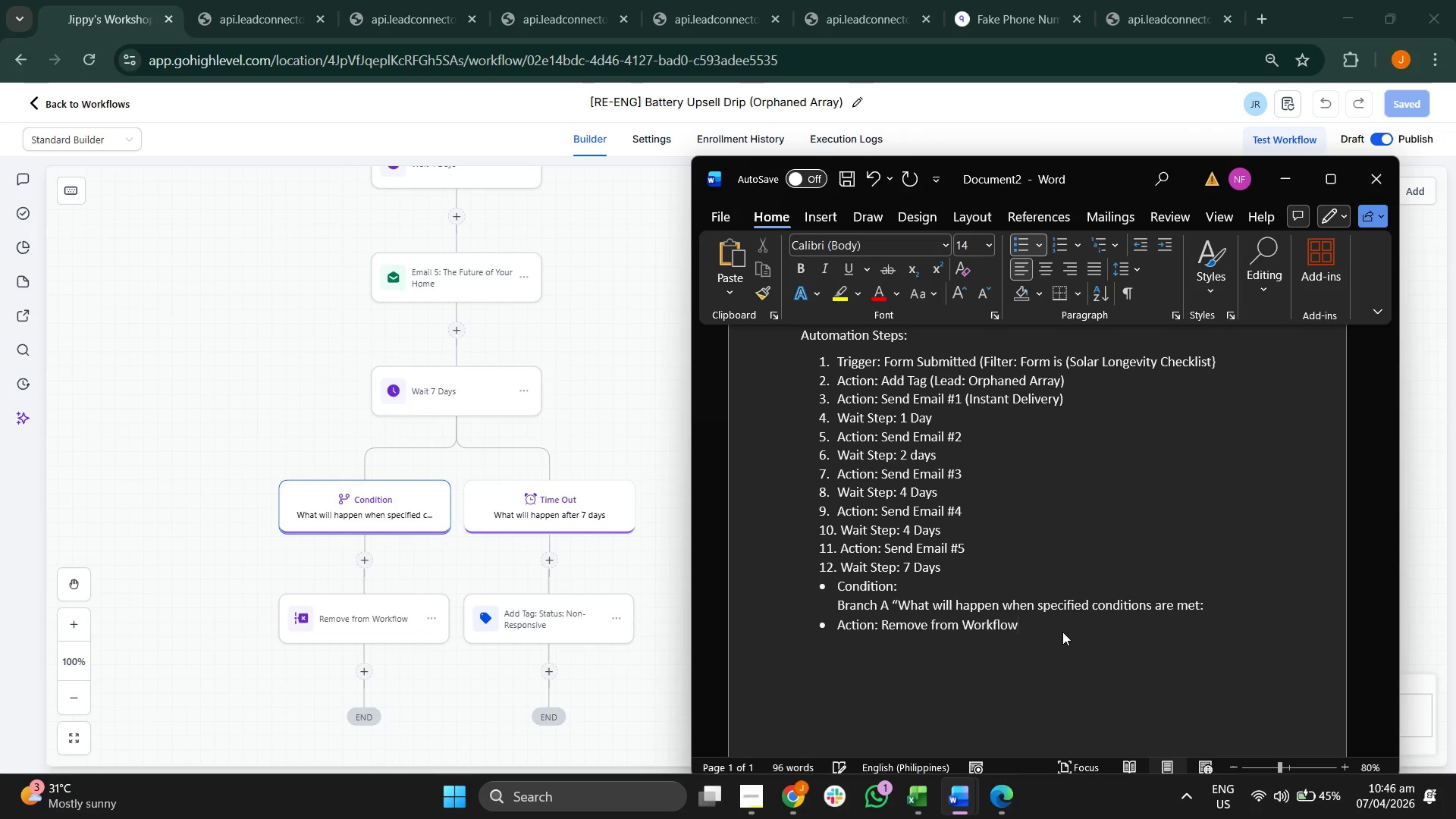 
key(Enter)
 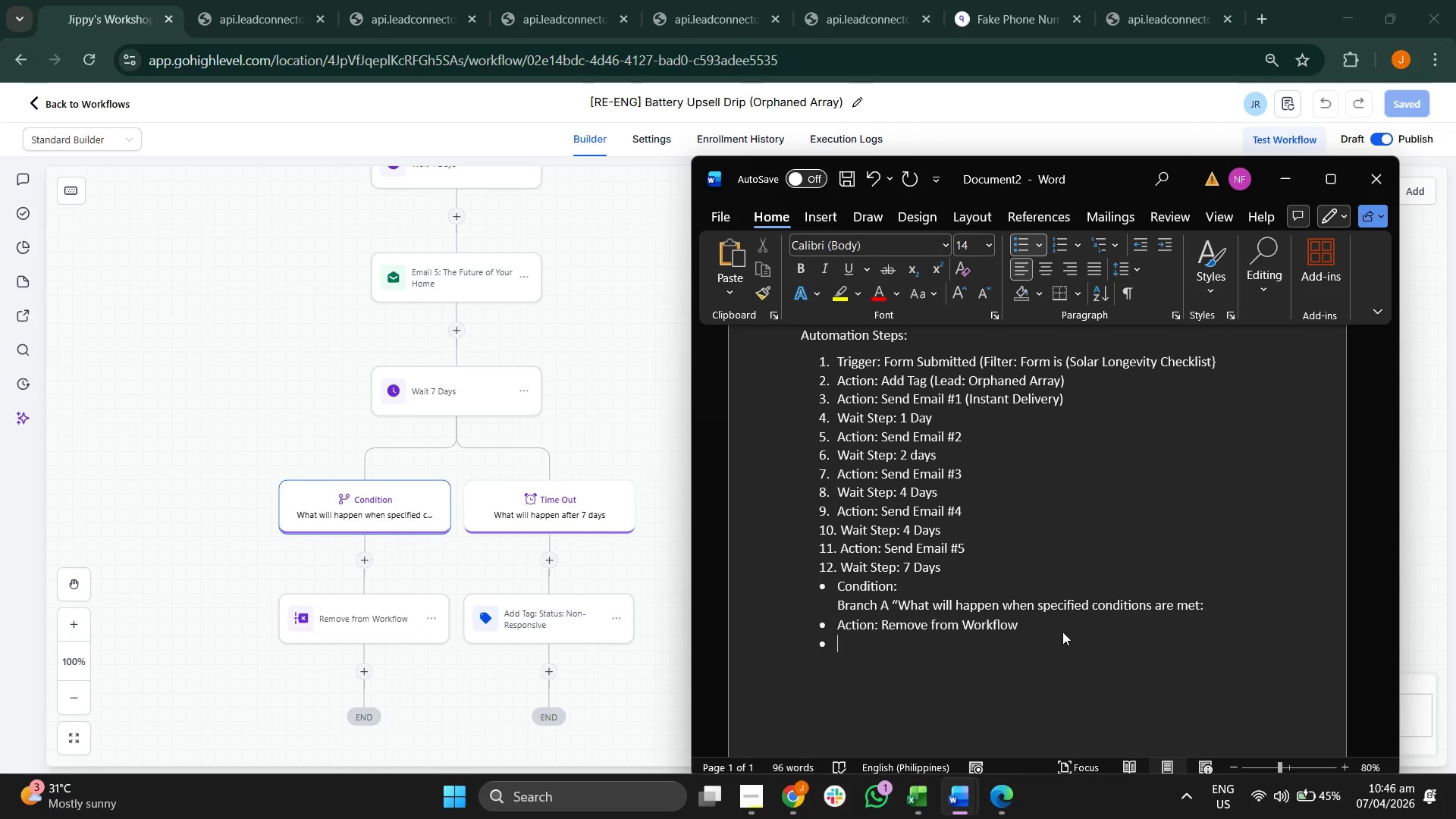 
key(Enter)
 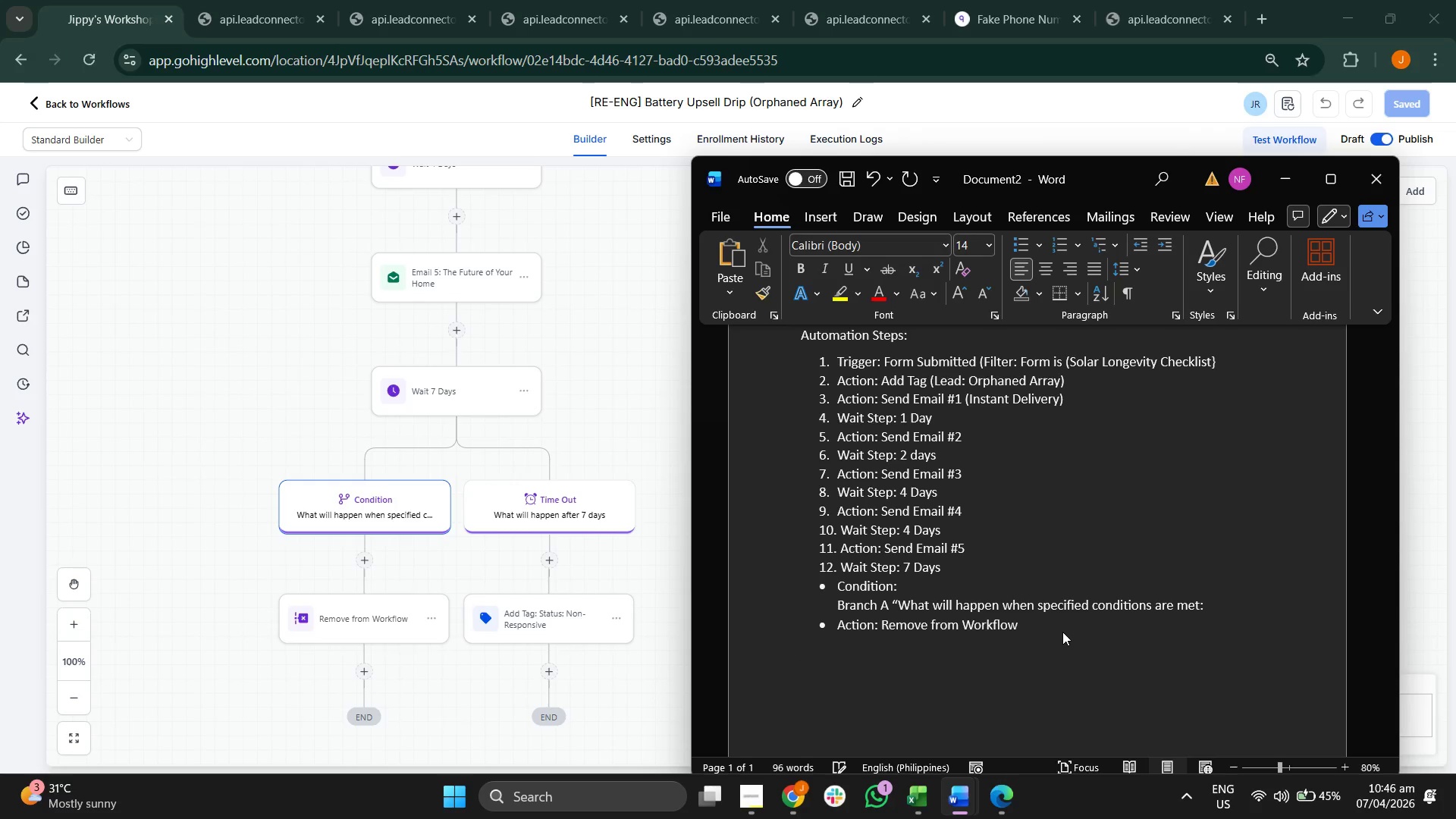 
key(Backspace)
 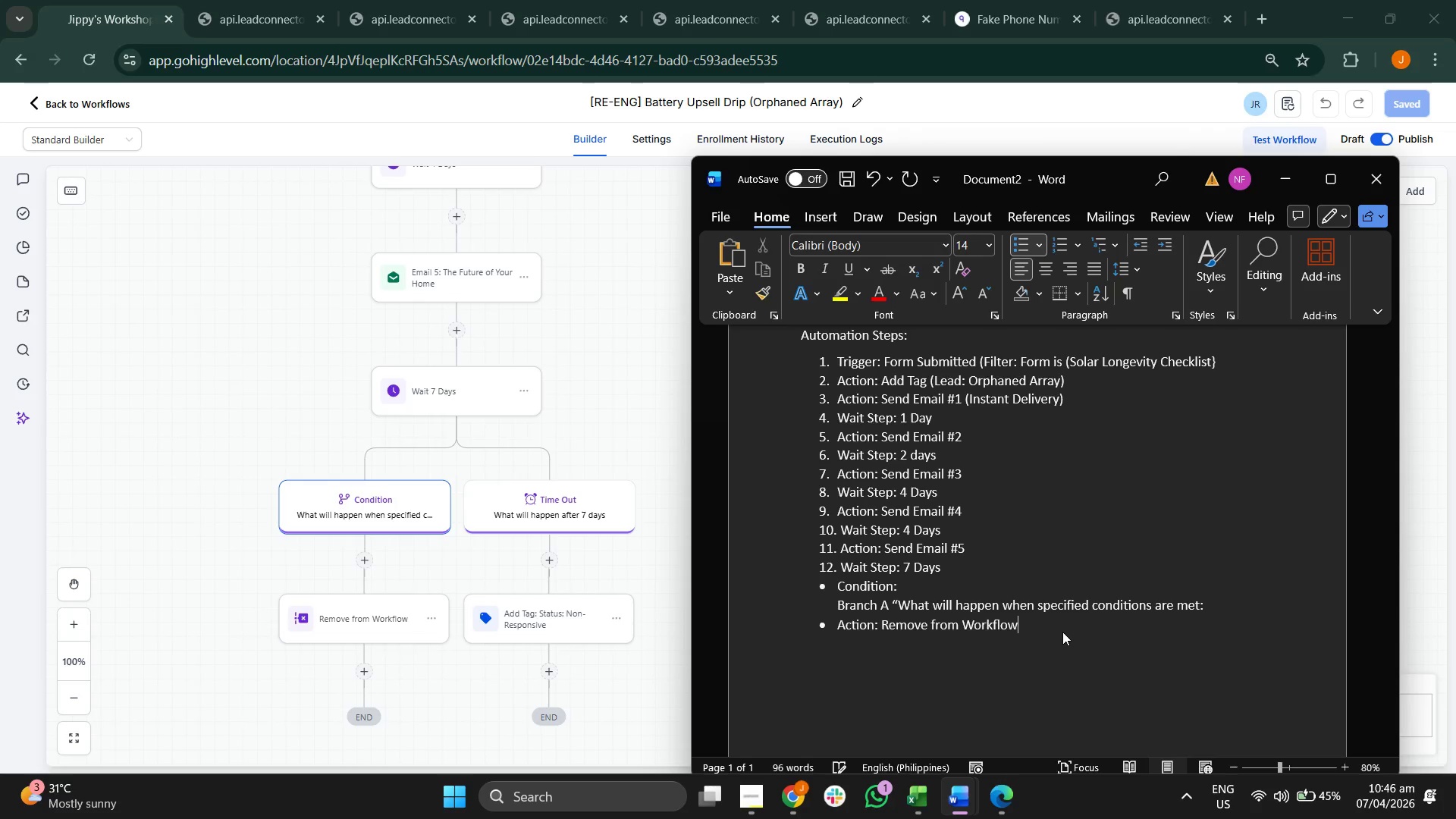 
key(Enter)
 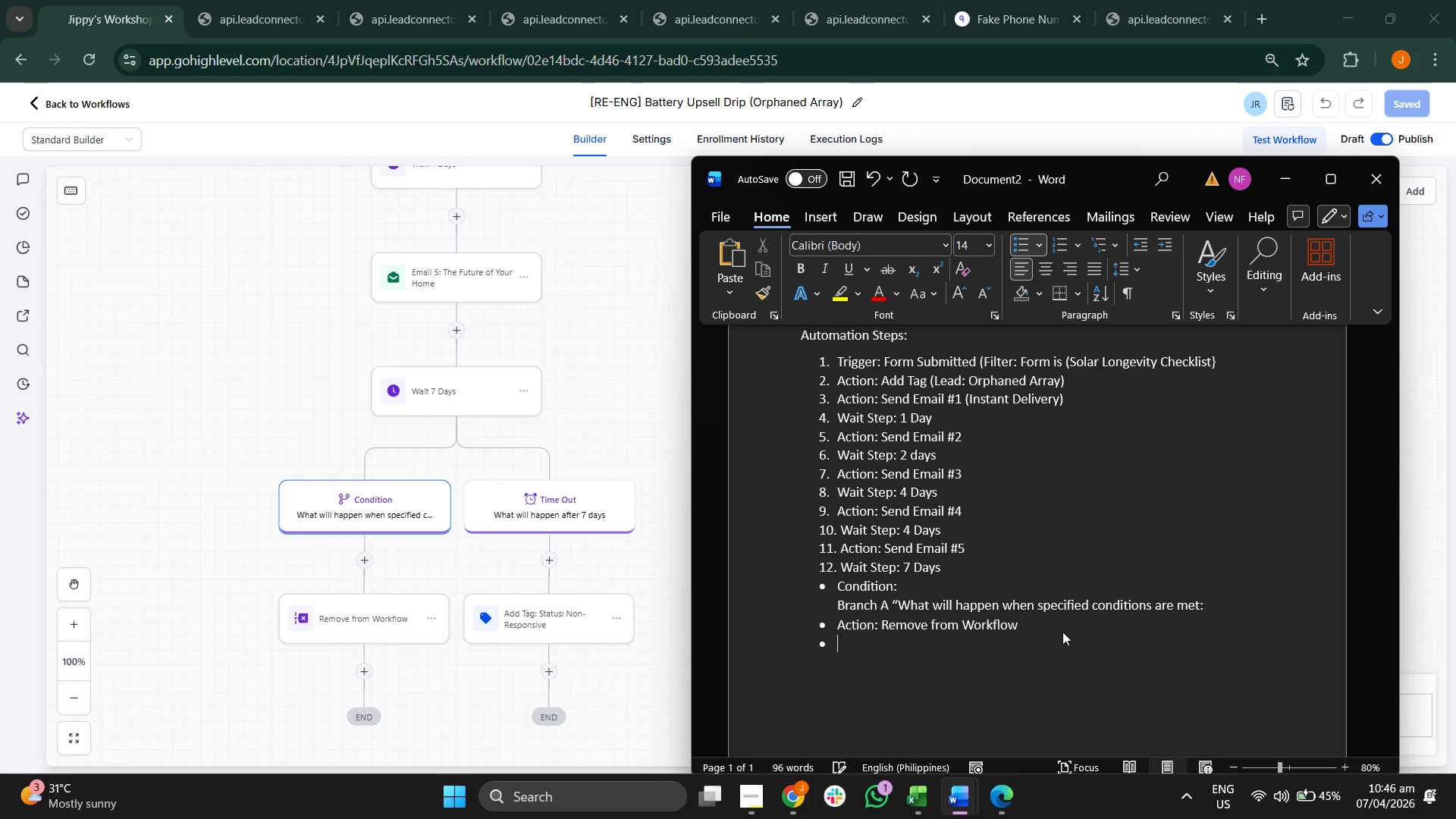 
key(Backspace)
type(Branch B "Time Out)
 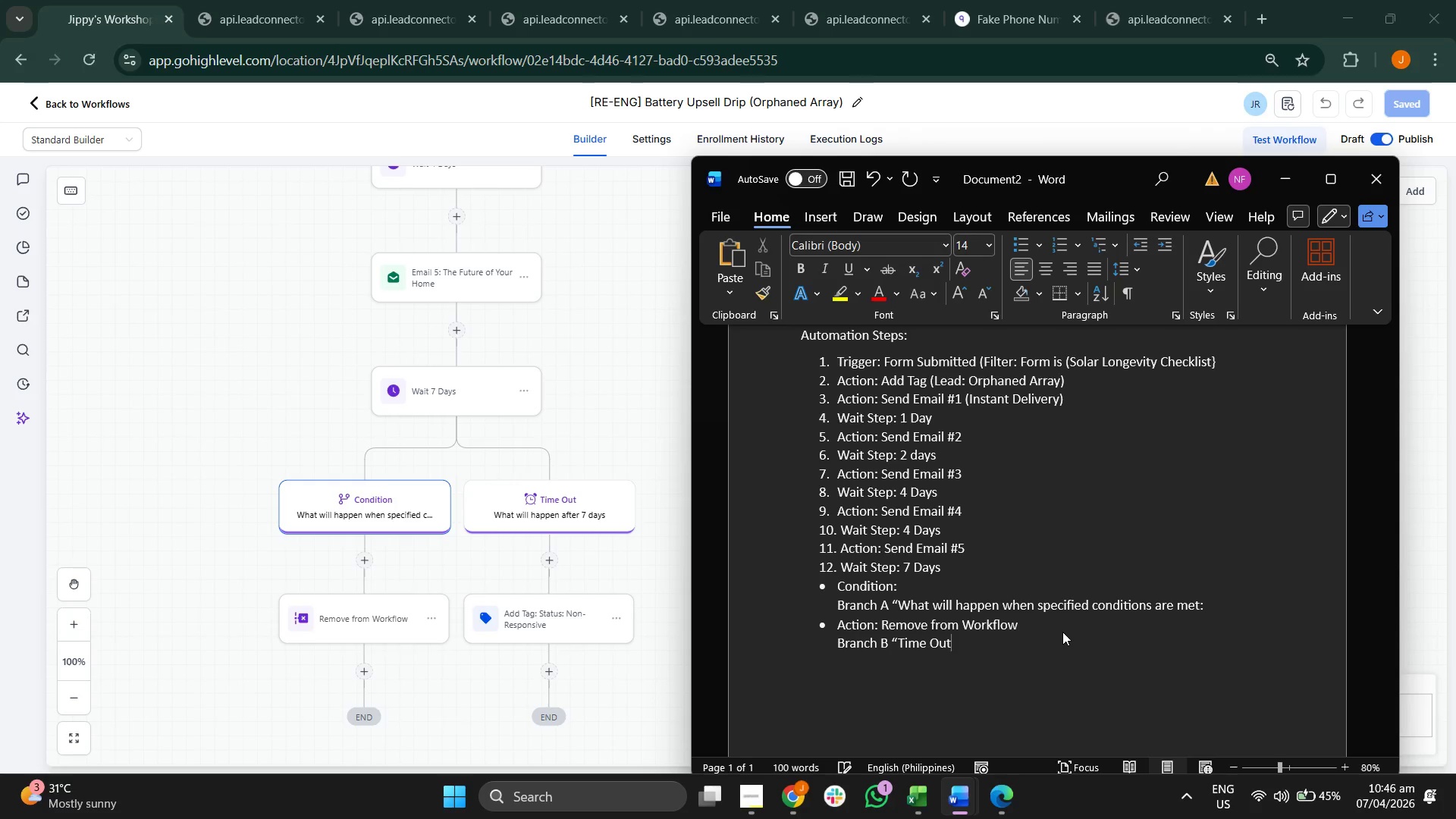 
type(" "WHA)
key(Backspace)
key(Backspace)
type(hat will happen ag)
key(Backspace)
type(fter 7 Days)
 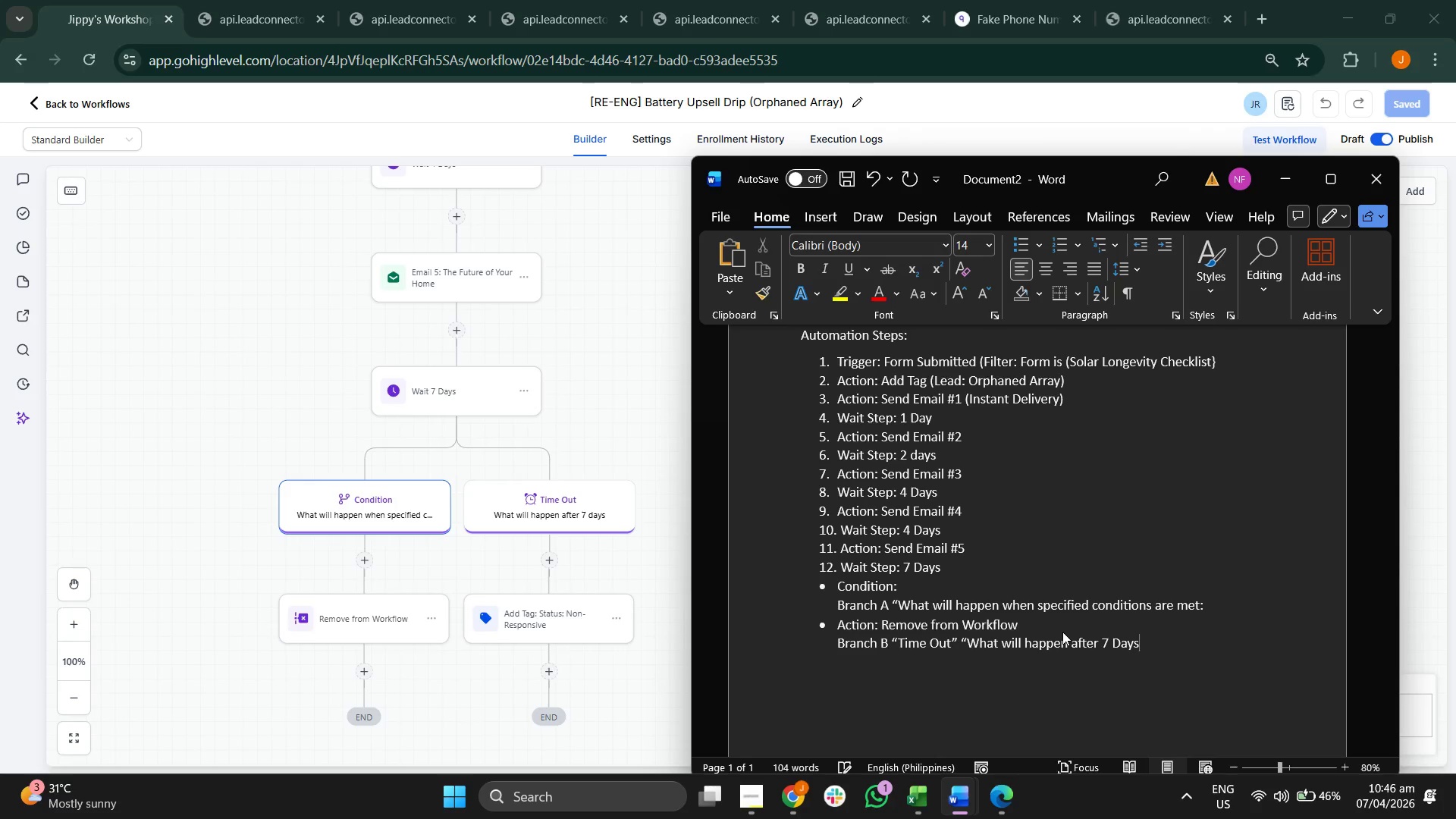 
wait(8.33)
 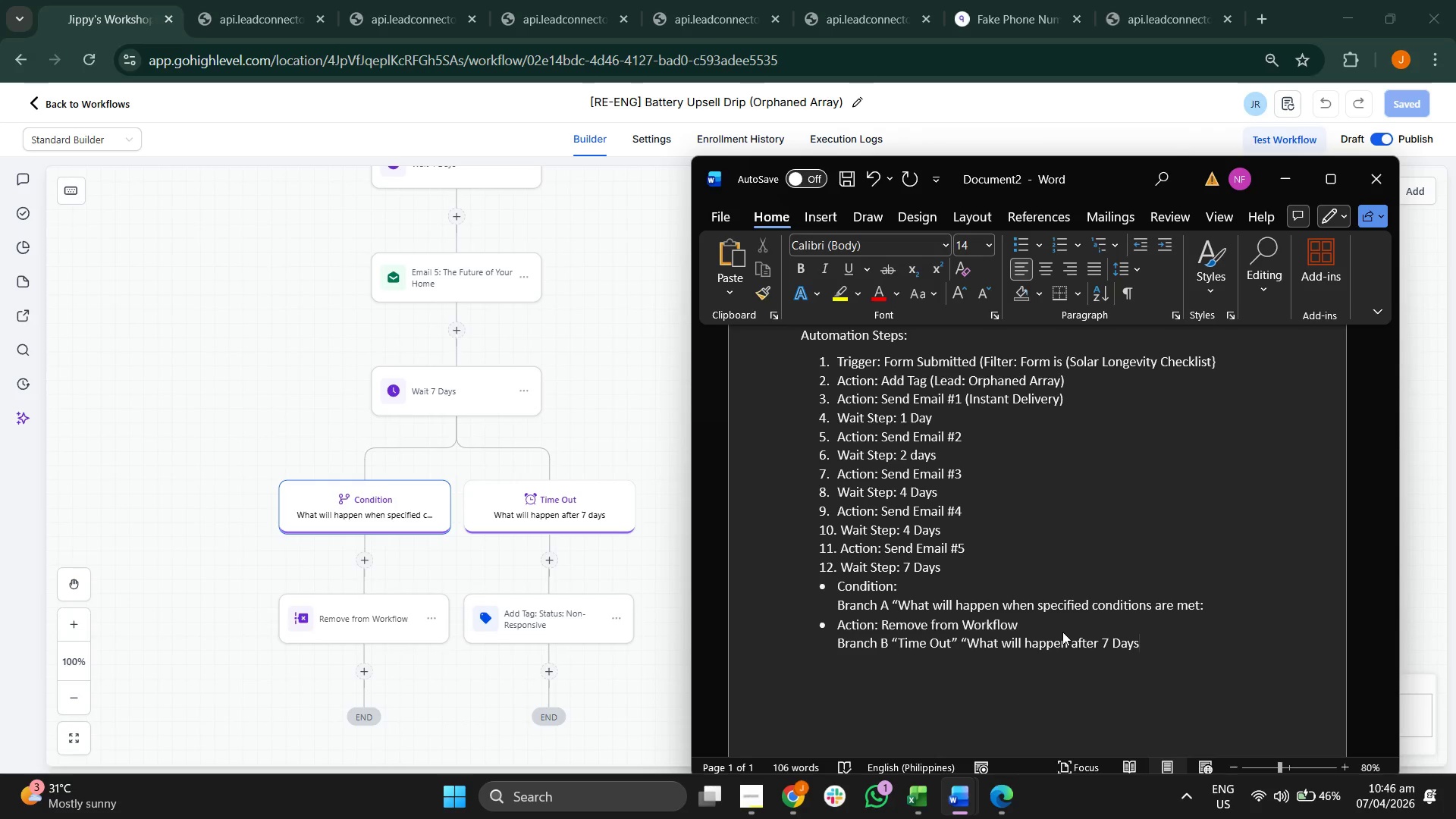 
key(Backspace)
 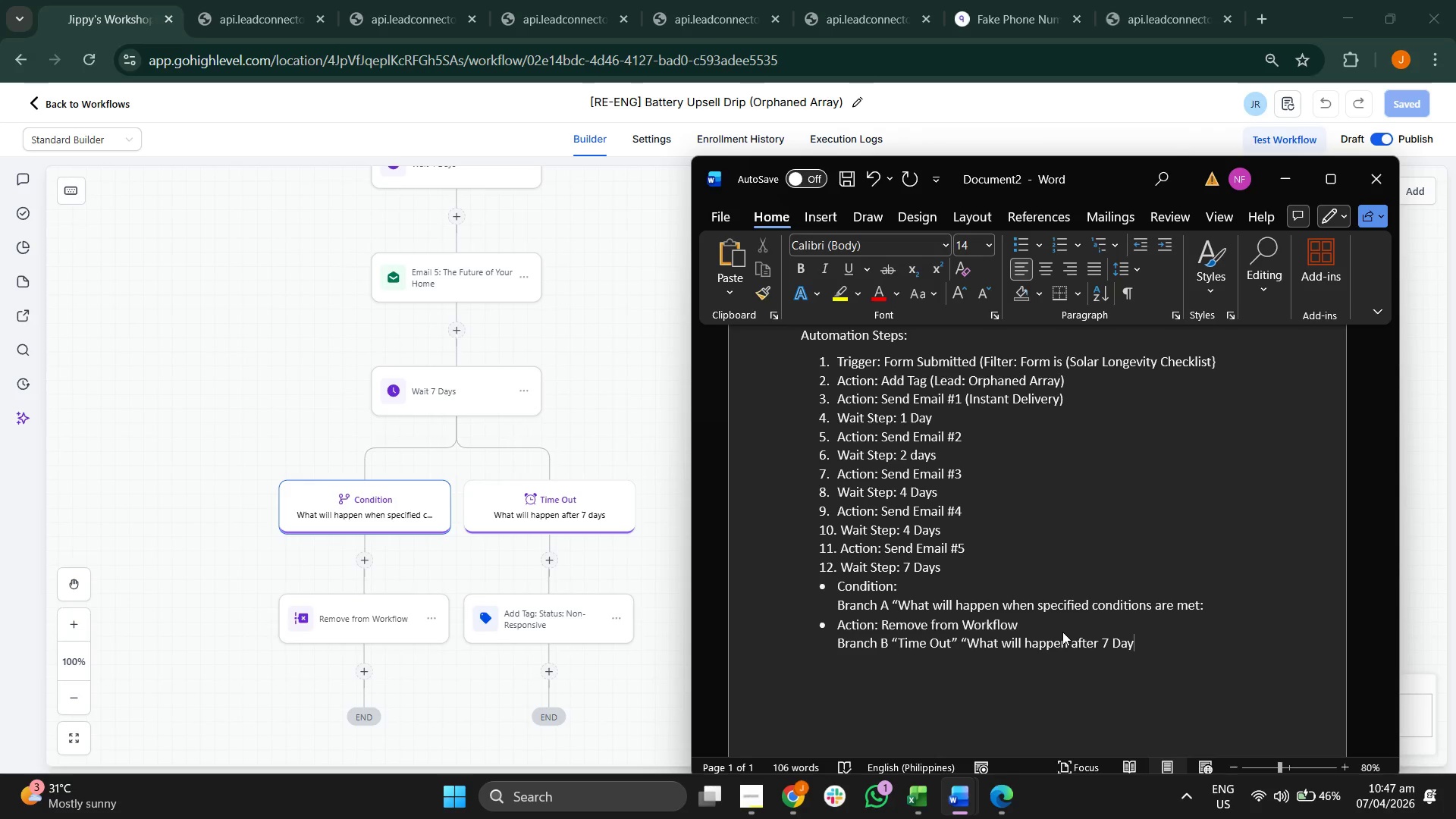 
key(Backspace)
 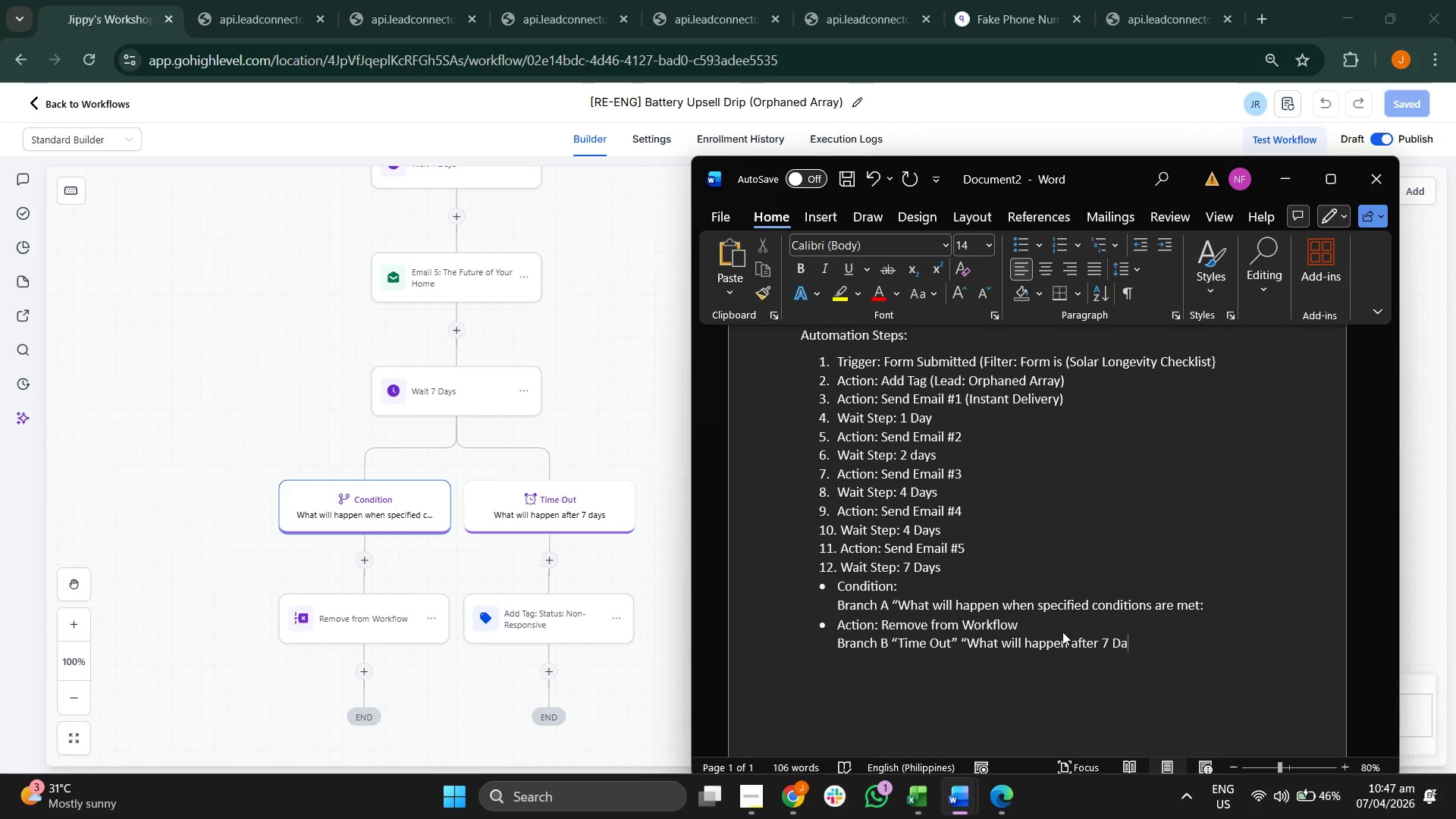 
type(ys:)
 